 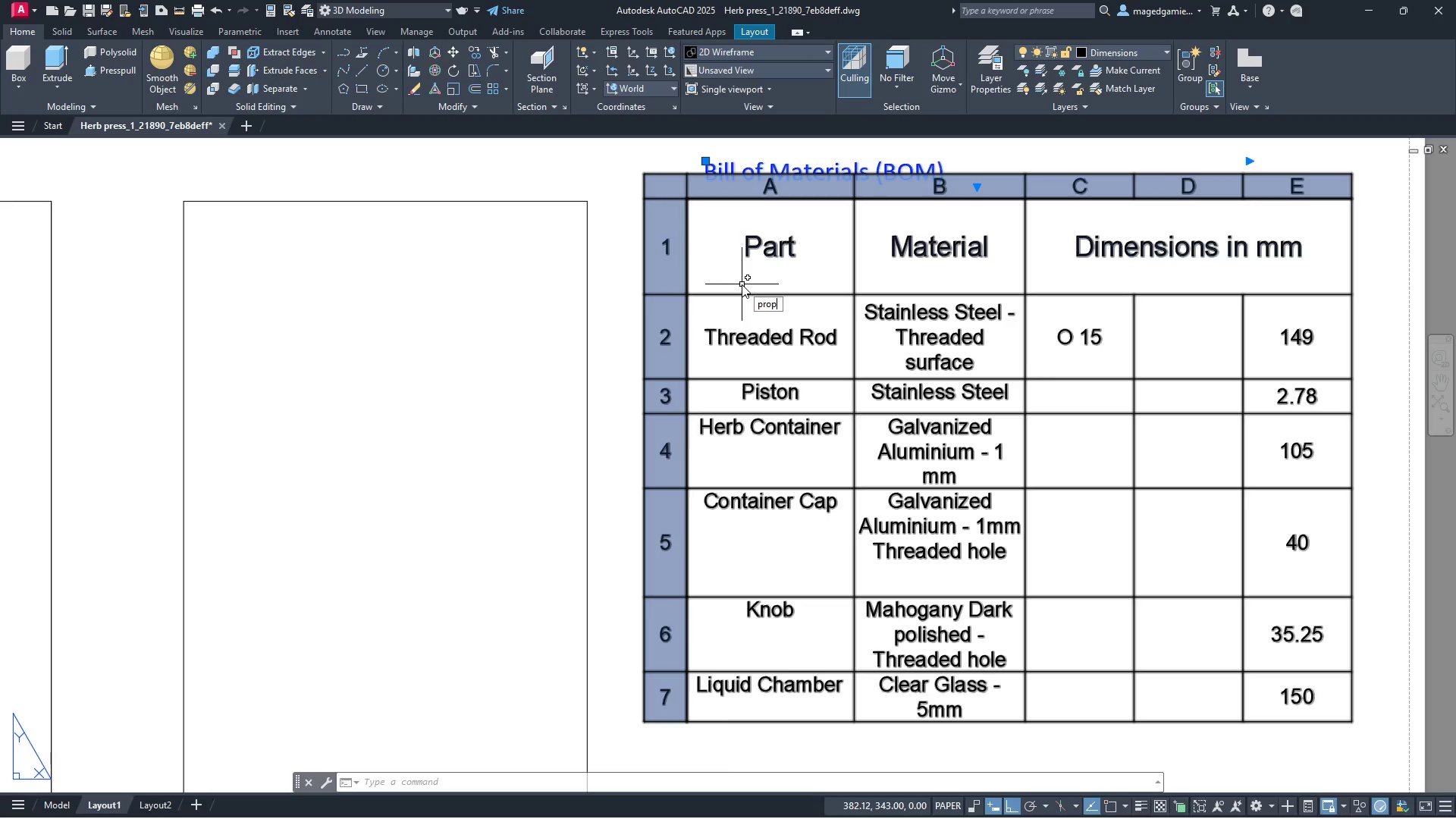 
left_click([786, 317])
 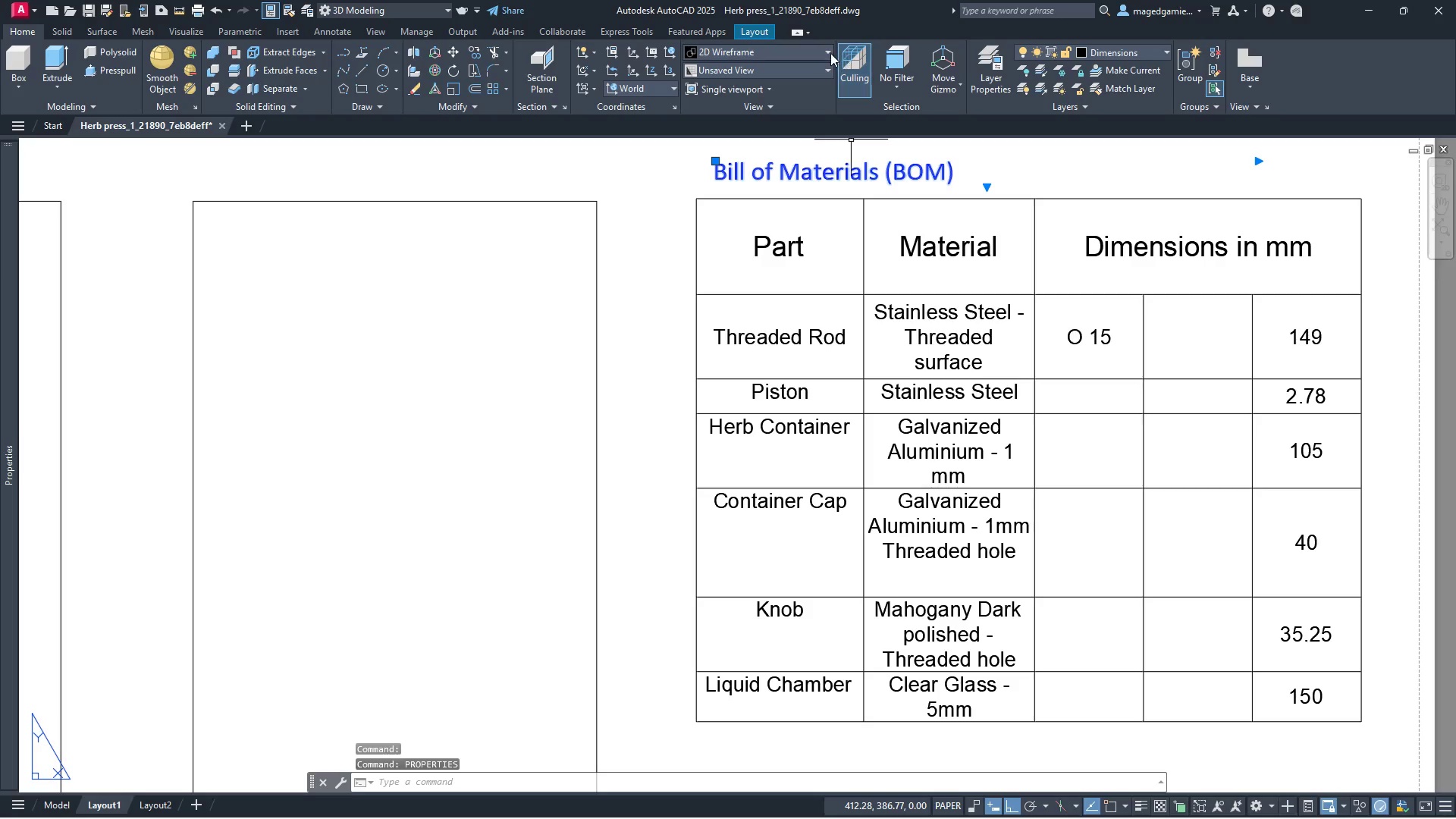 
left_click([997, 69])
 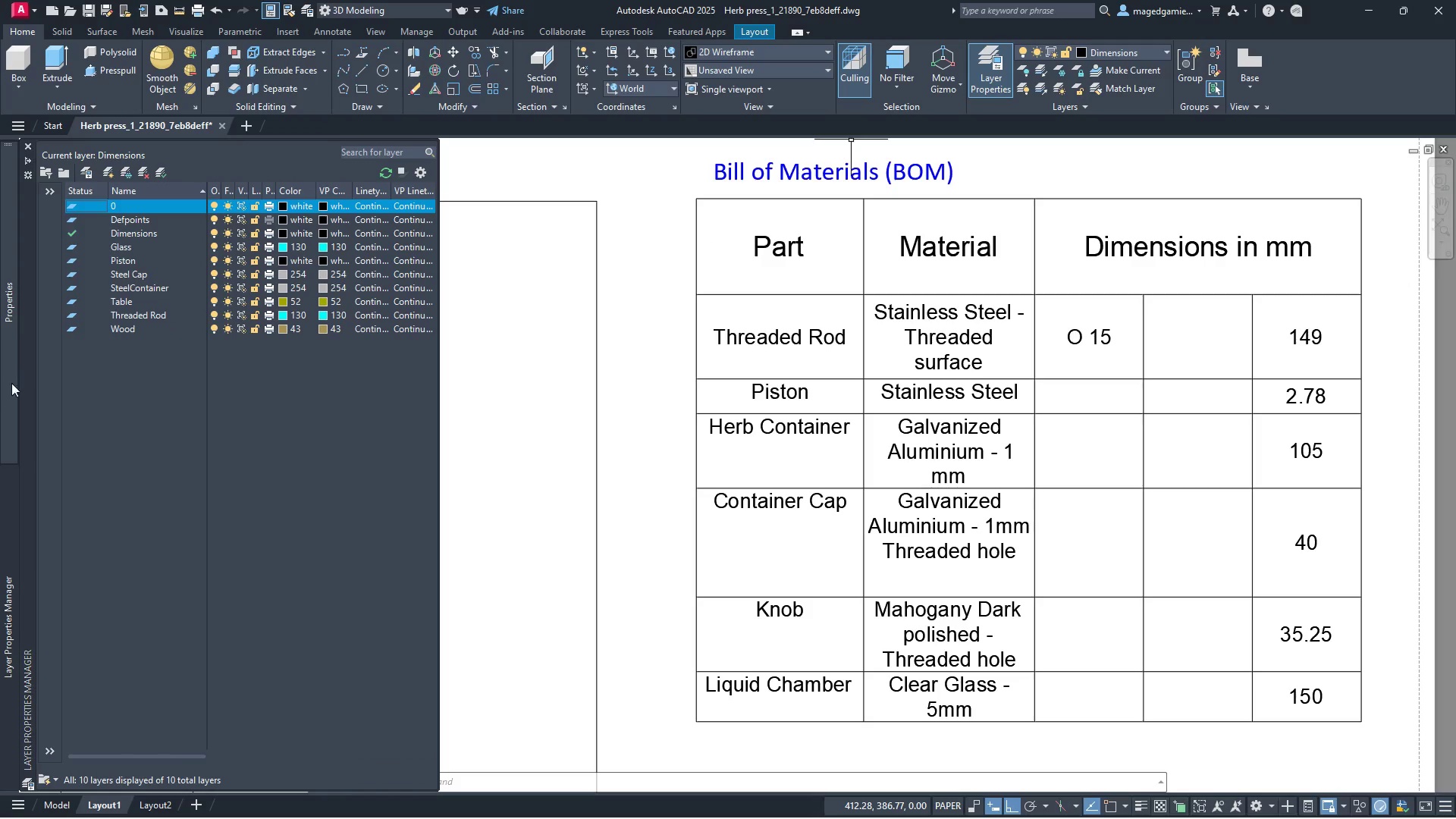 
left_click([5, 399])
 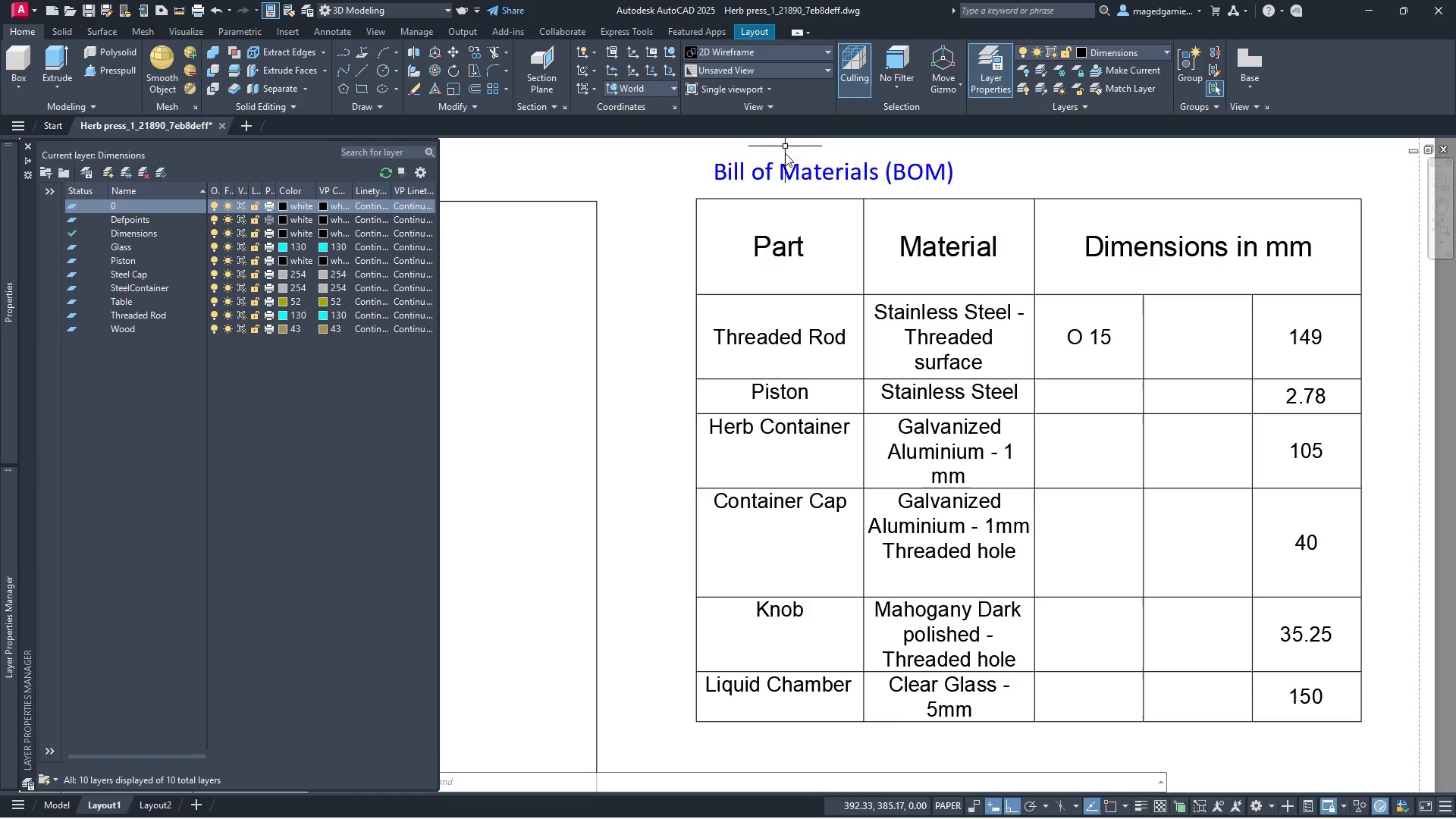 
left_click([782, 178])
 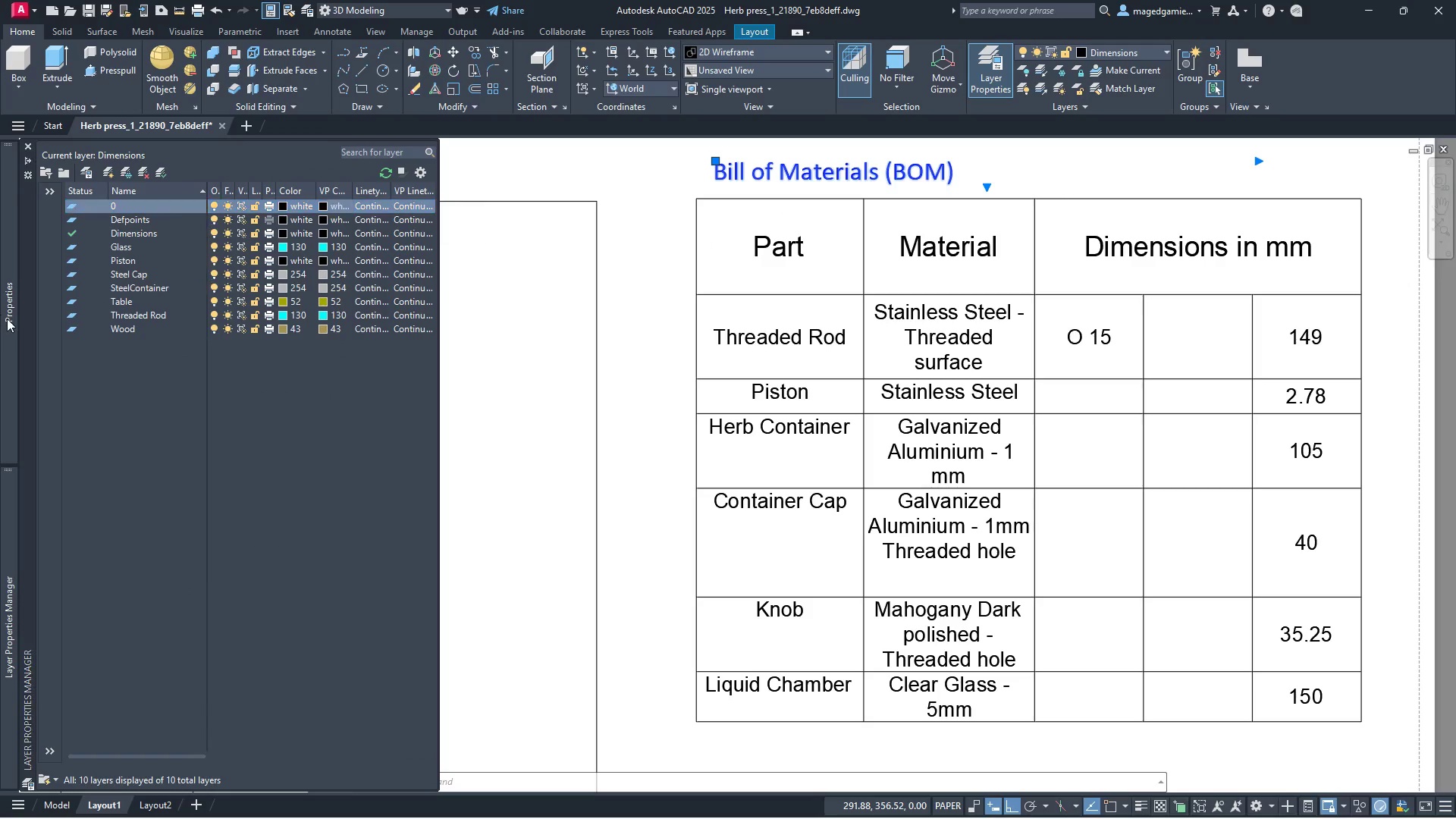 
left_click([8, 318])
 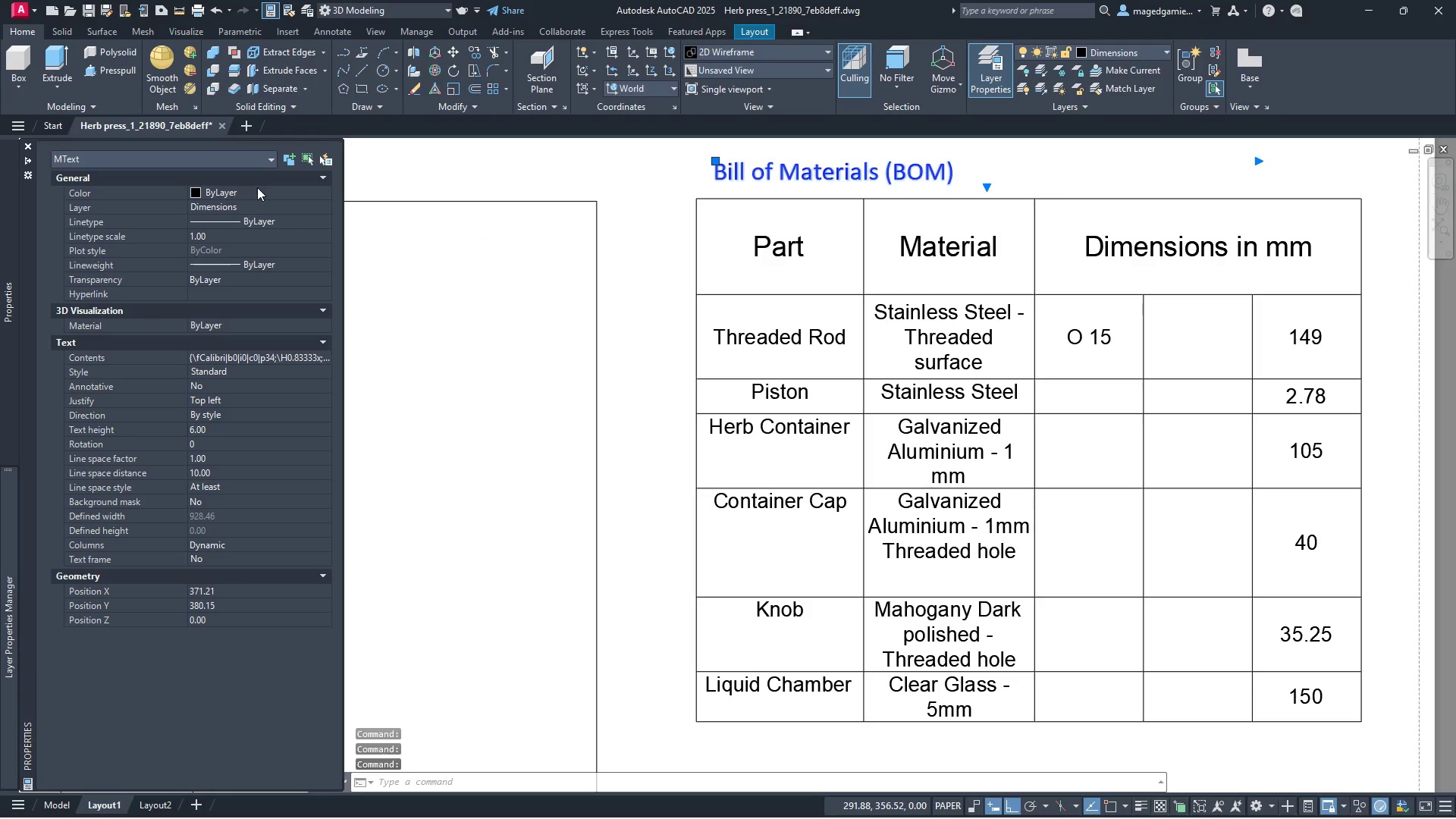 
left_click([257, 187])
 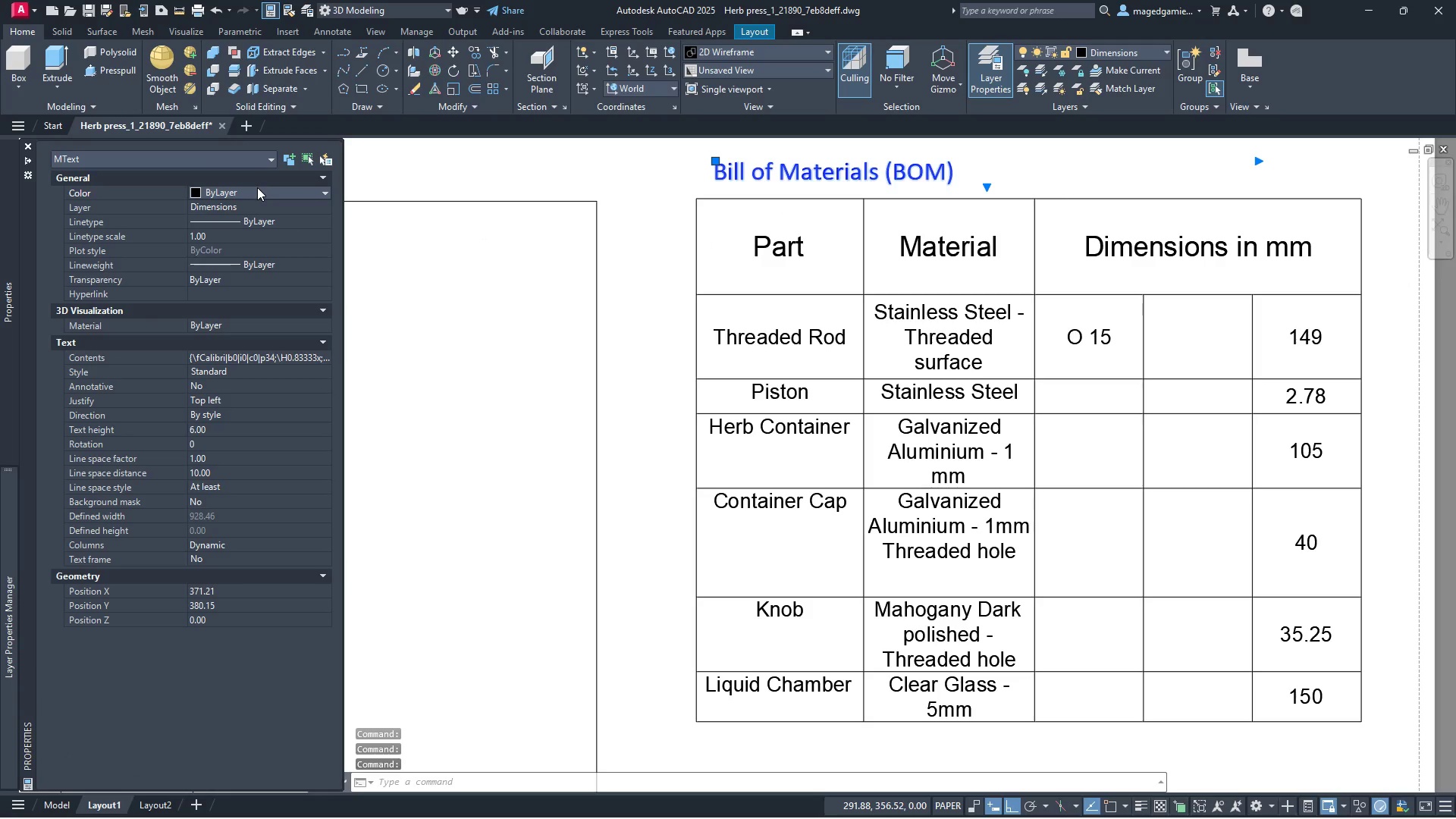 
left_click([257, 187])
 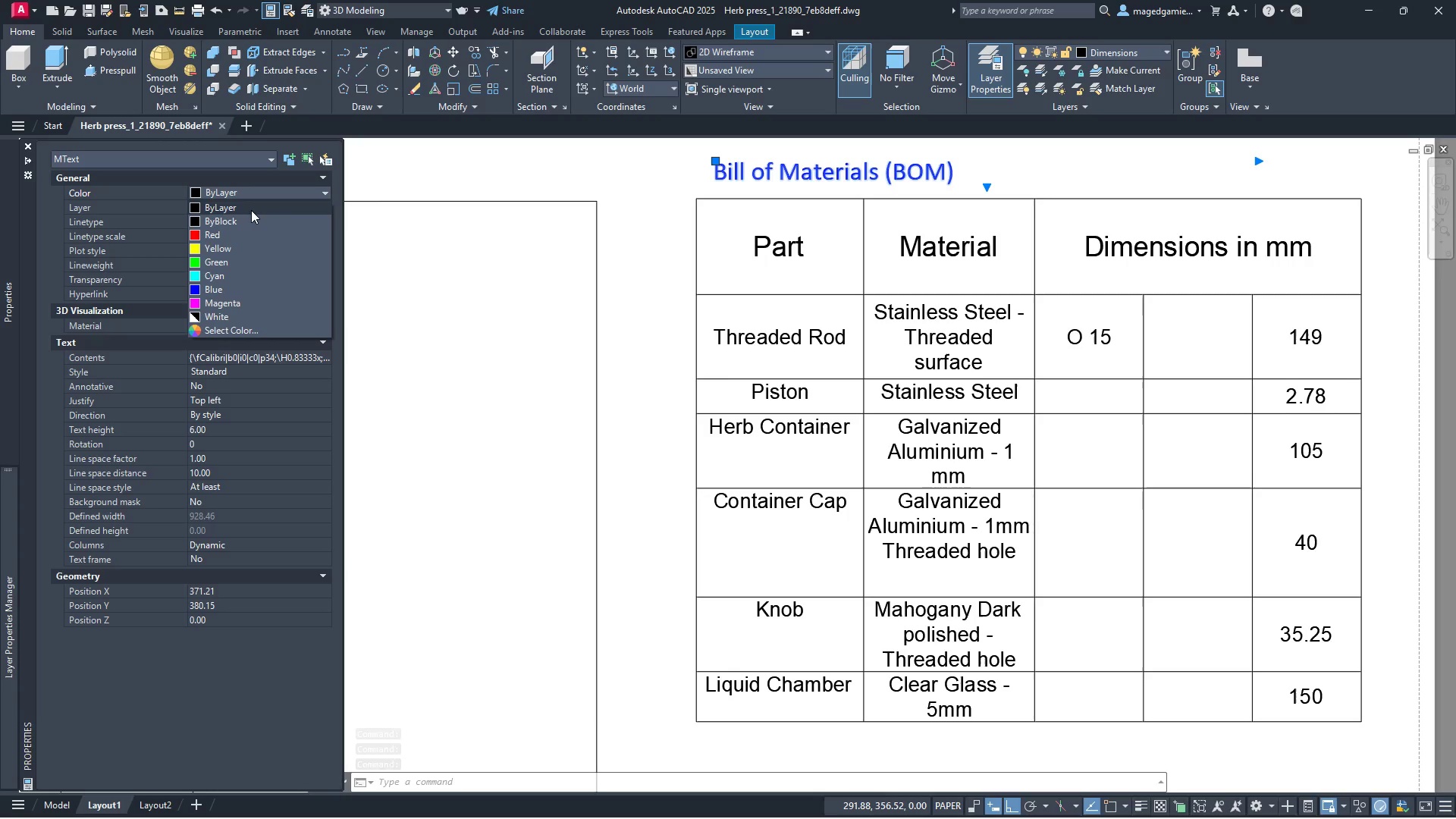 
left_click([251, 205])
 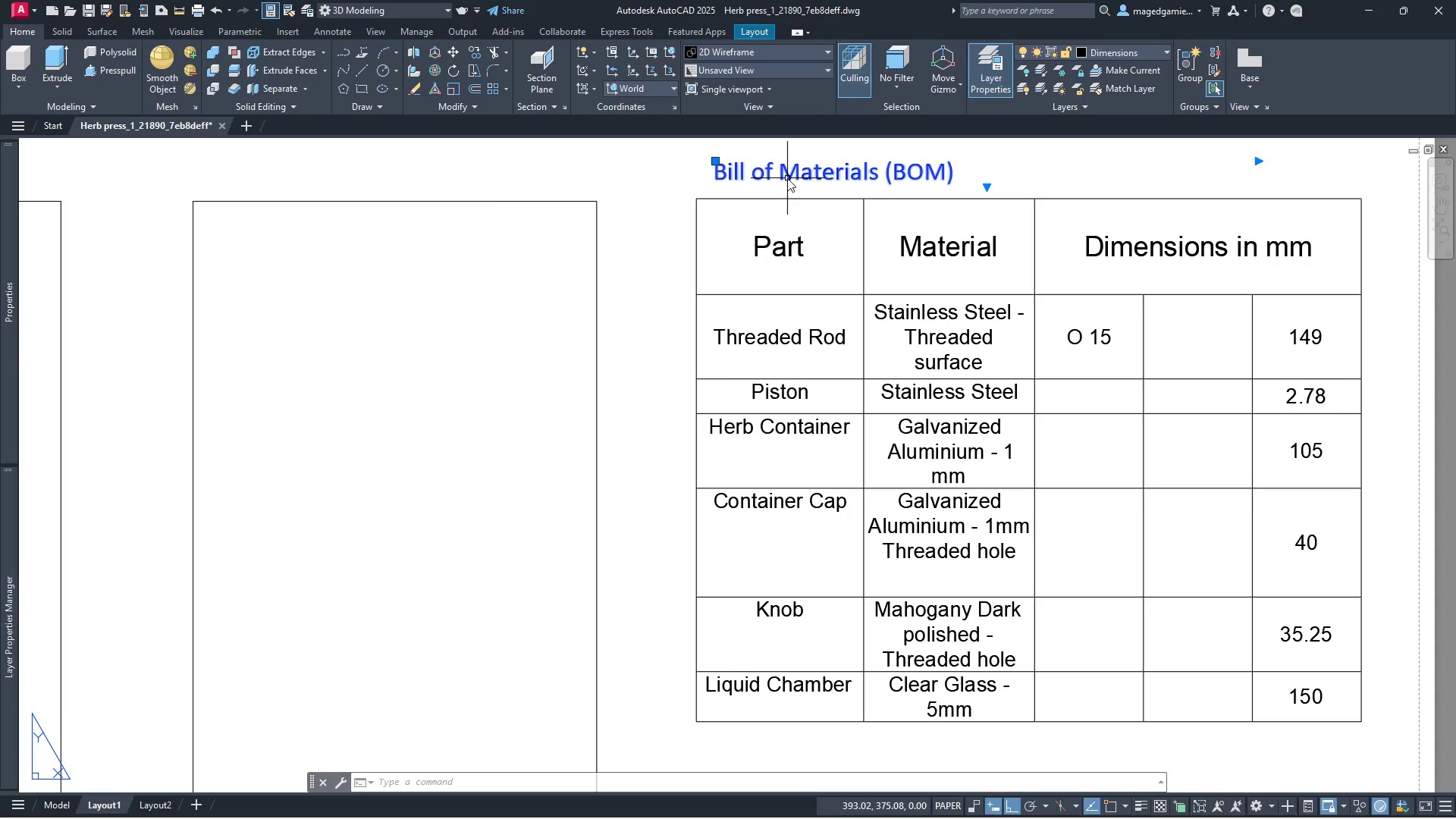 
type(explo)
 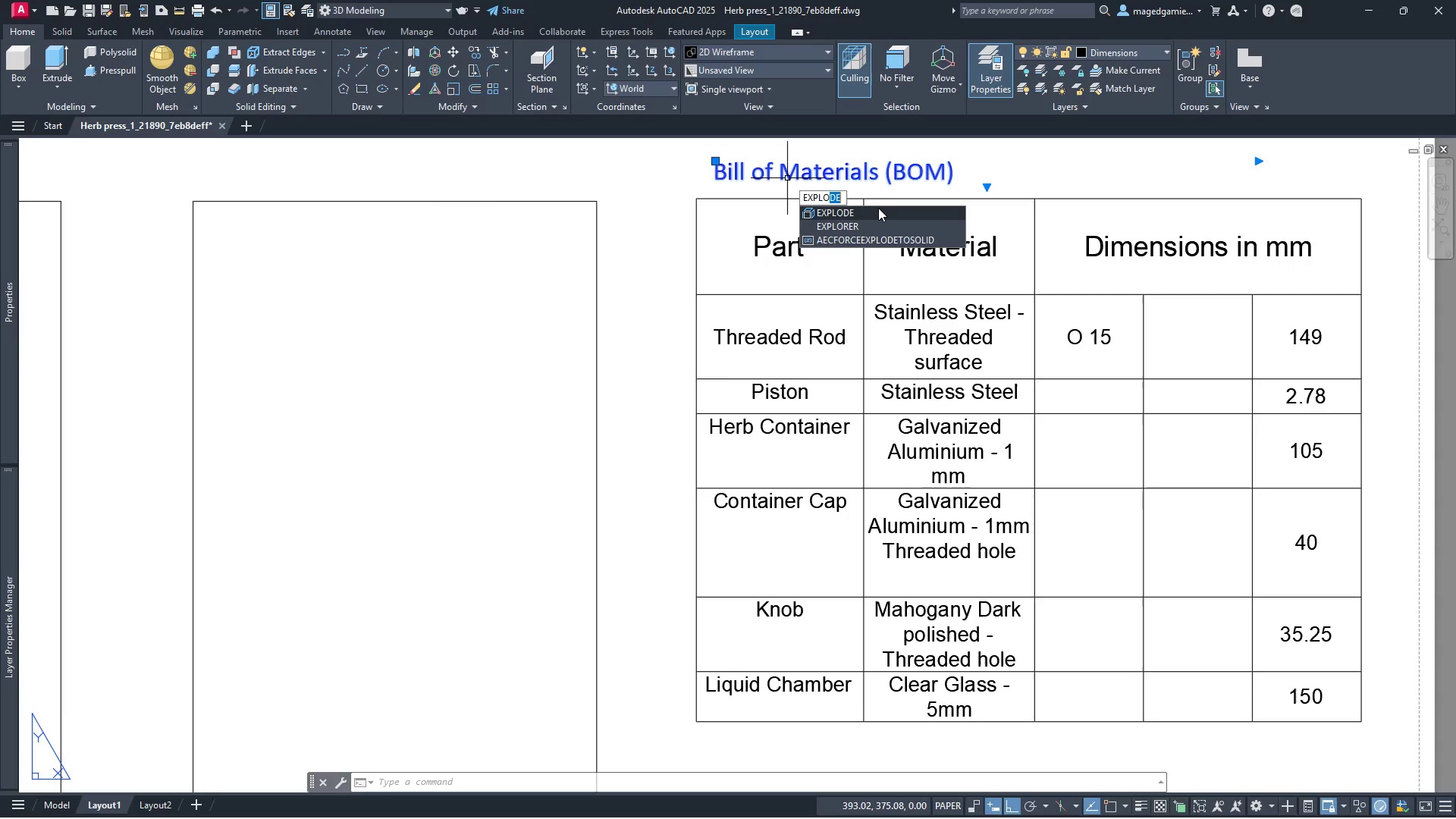 
left_click([882, 211])
 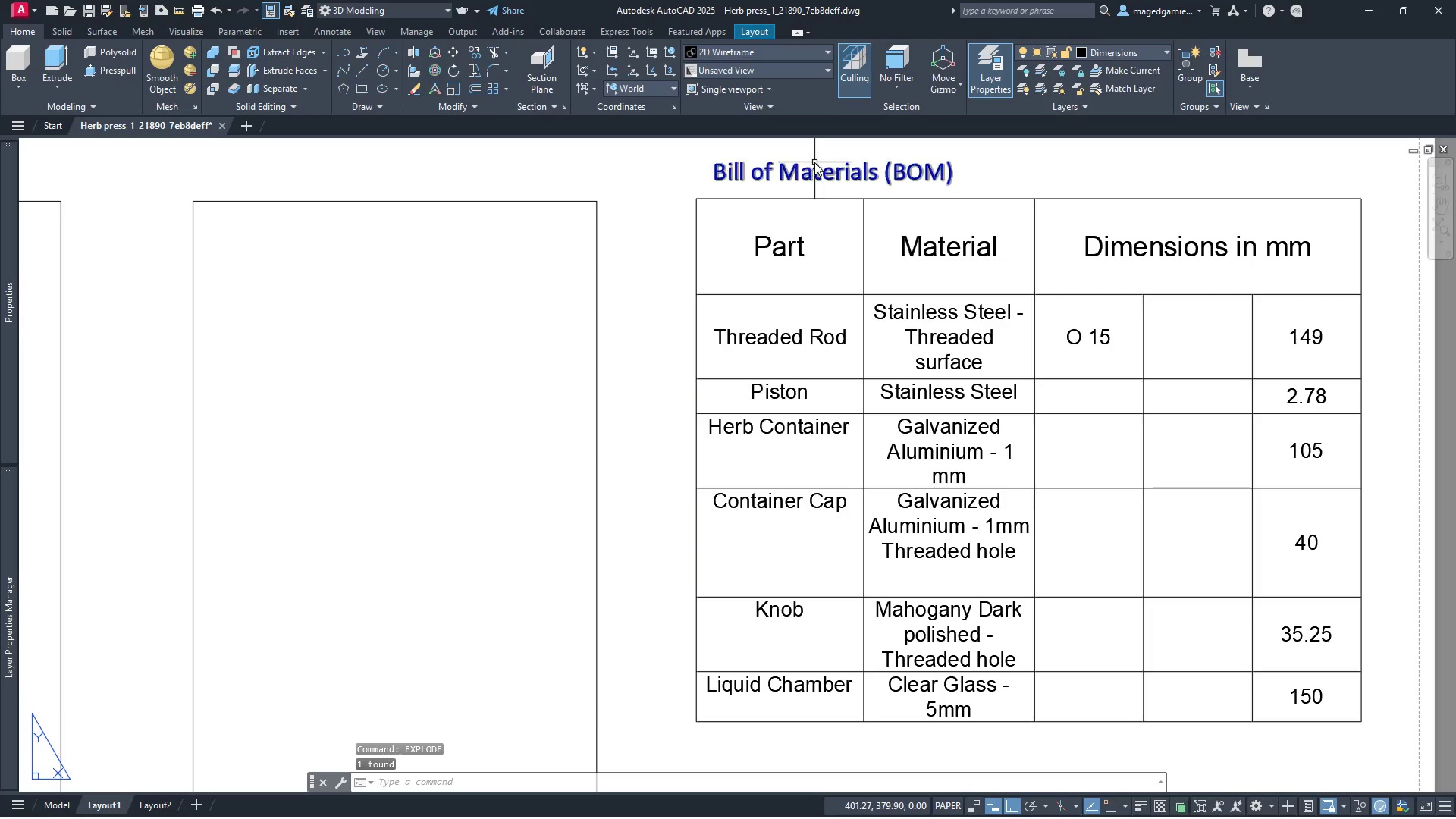 
left_click([814, 162])
 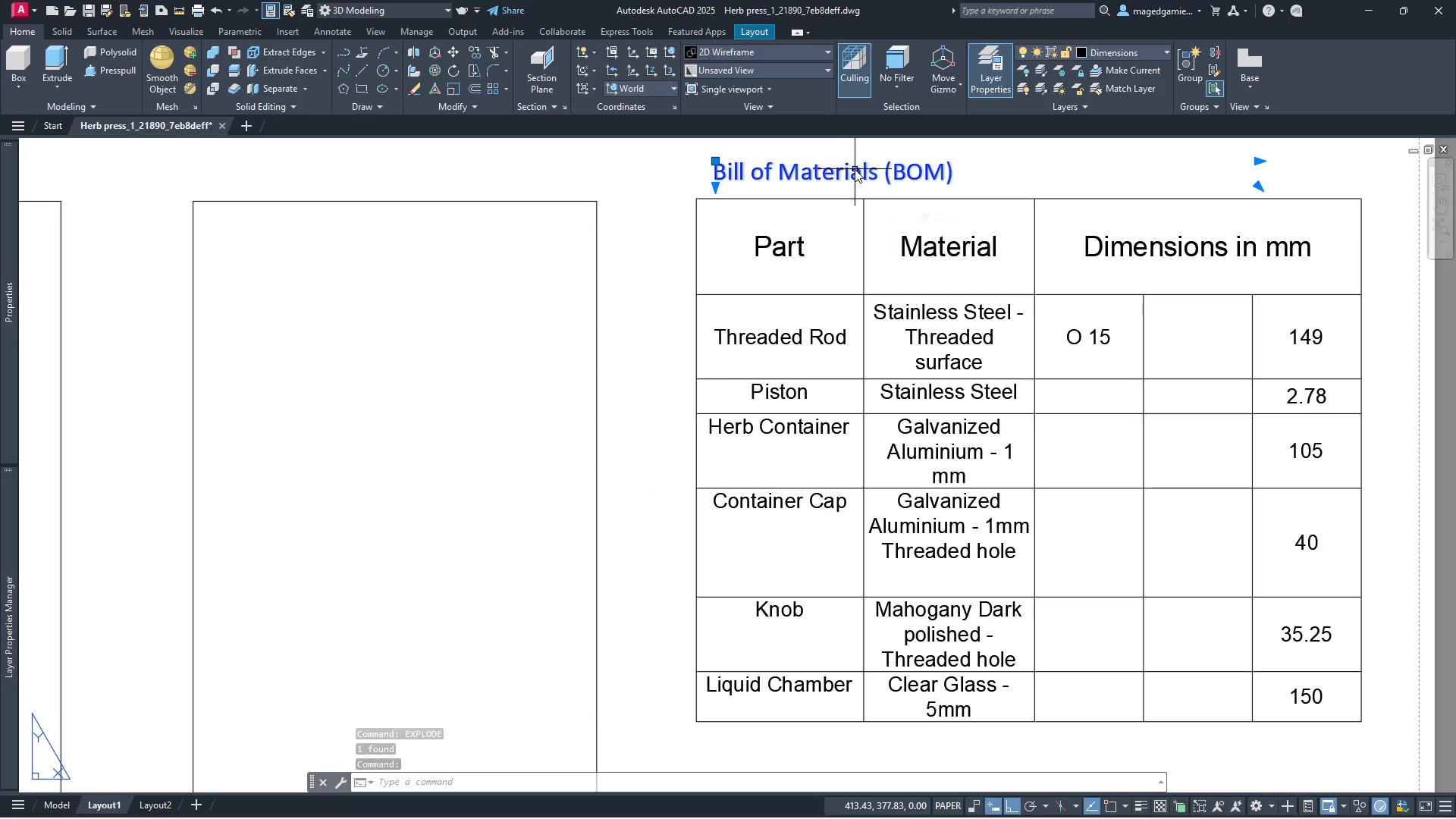 
wait(5.75)
 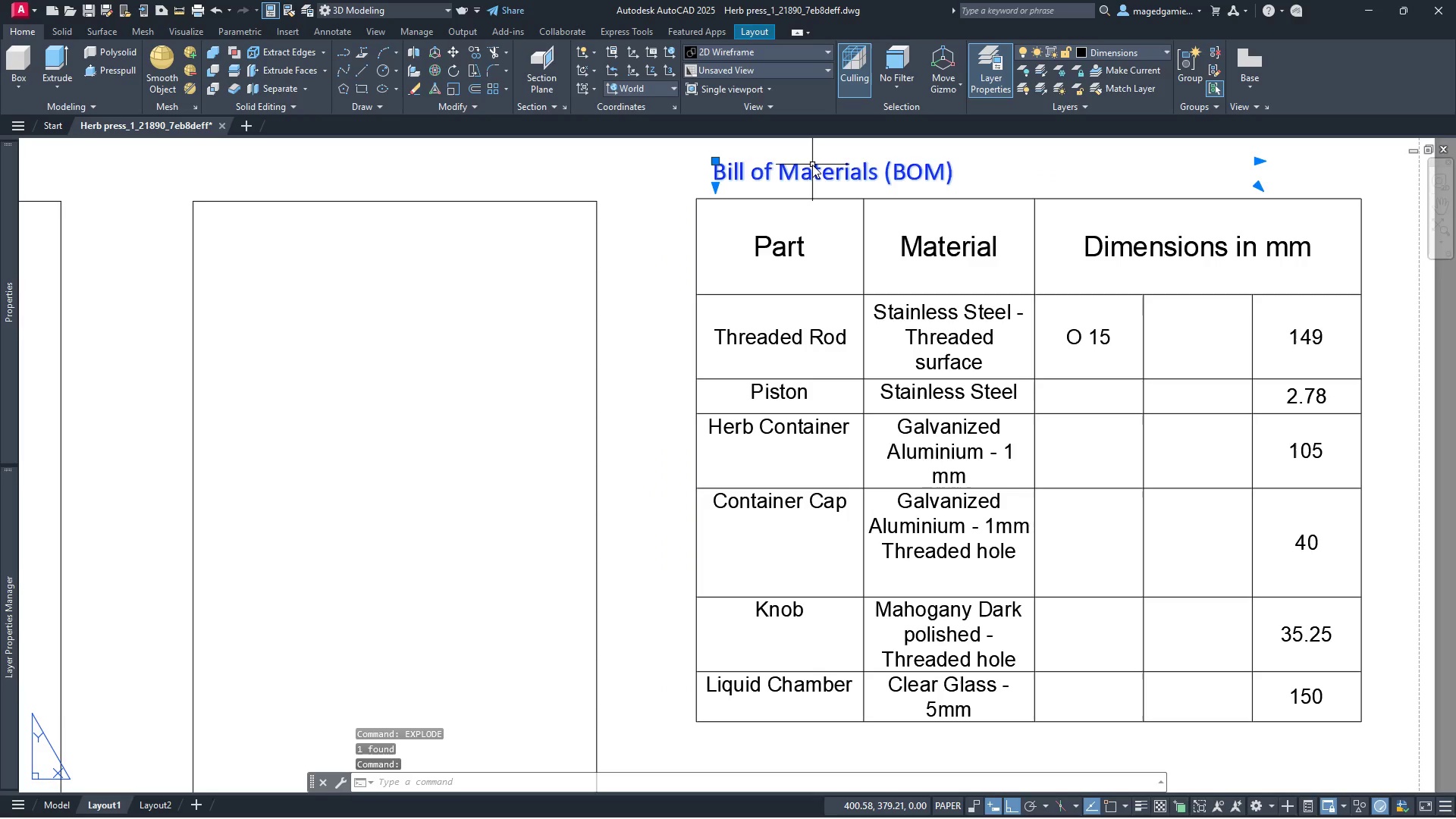 
left_click([1114, 56])
 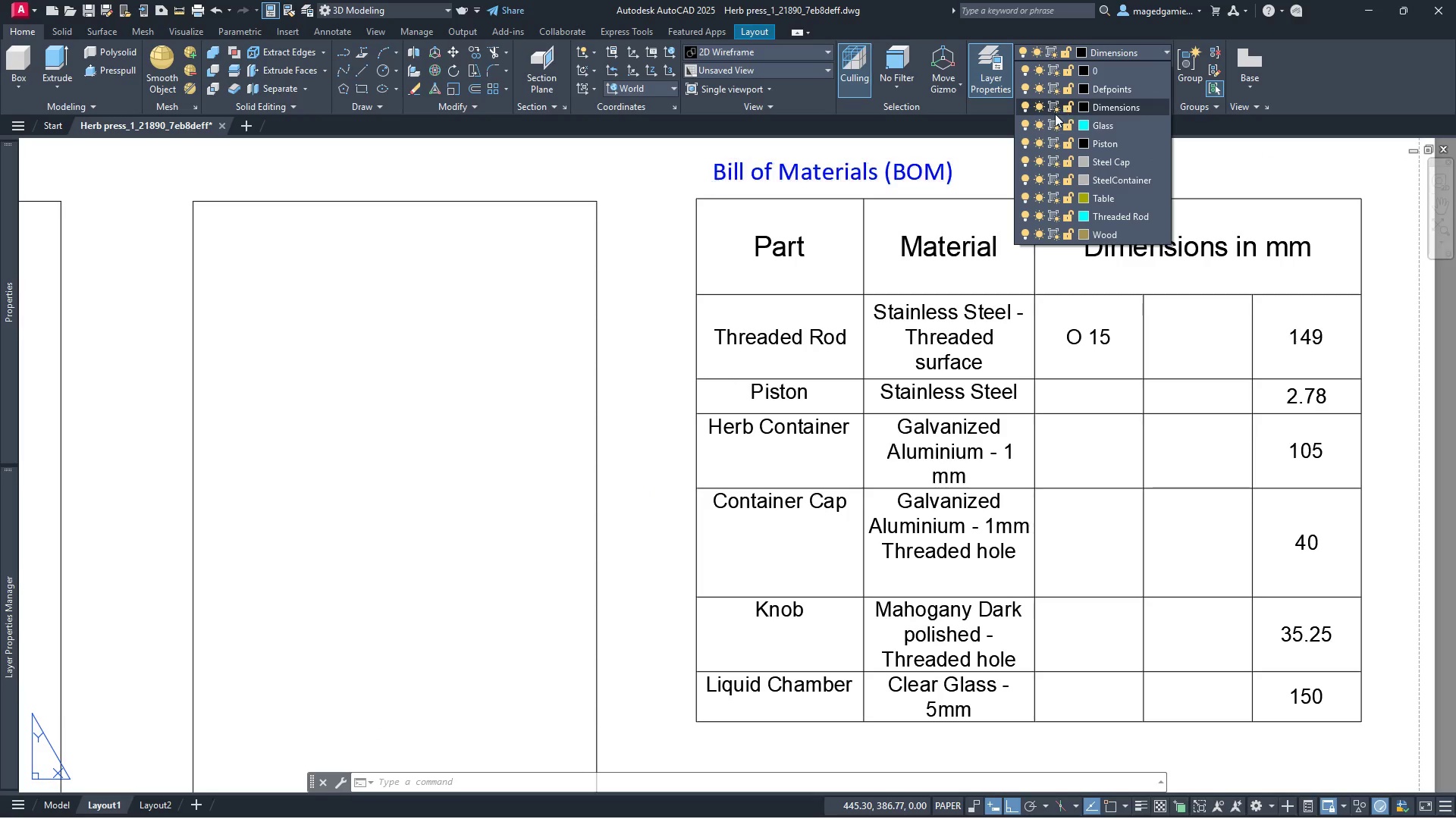 
left_click([908, 168])
 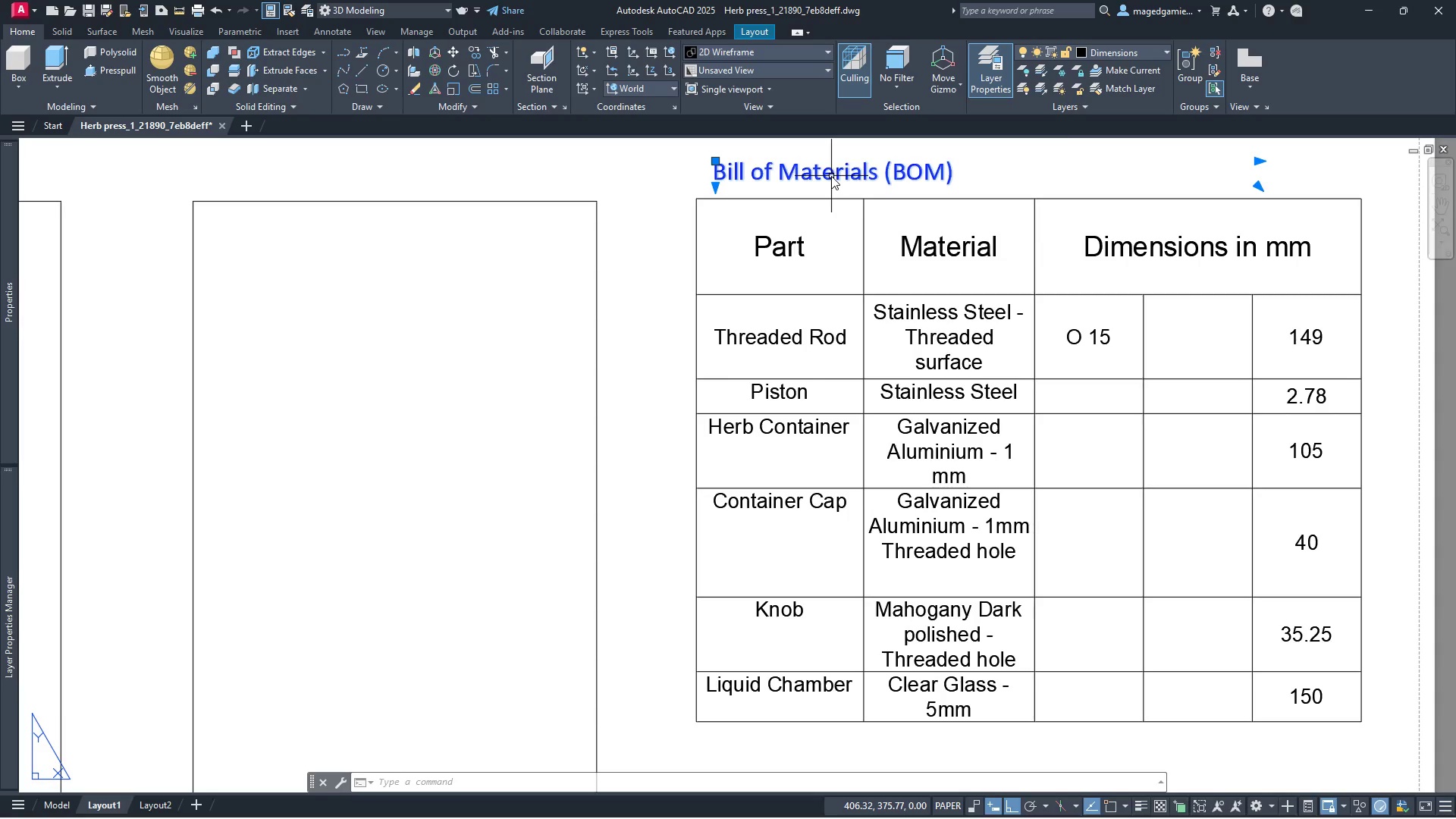 
double_click([831, 176])
 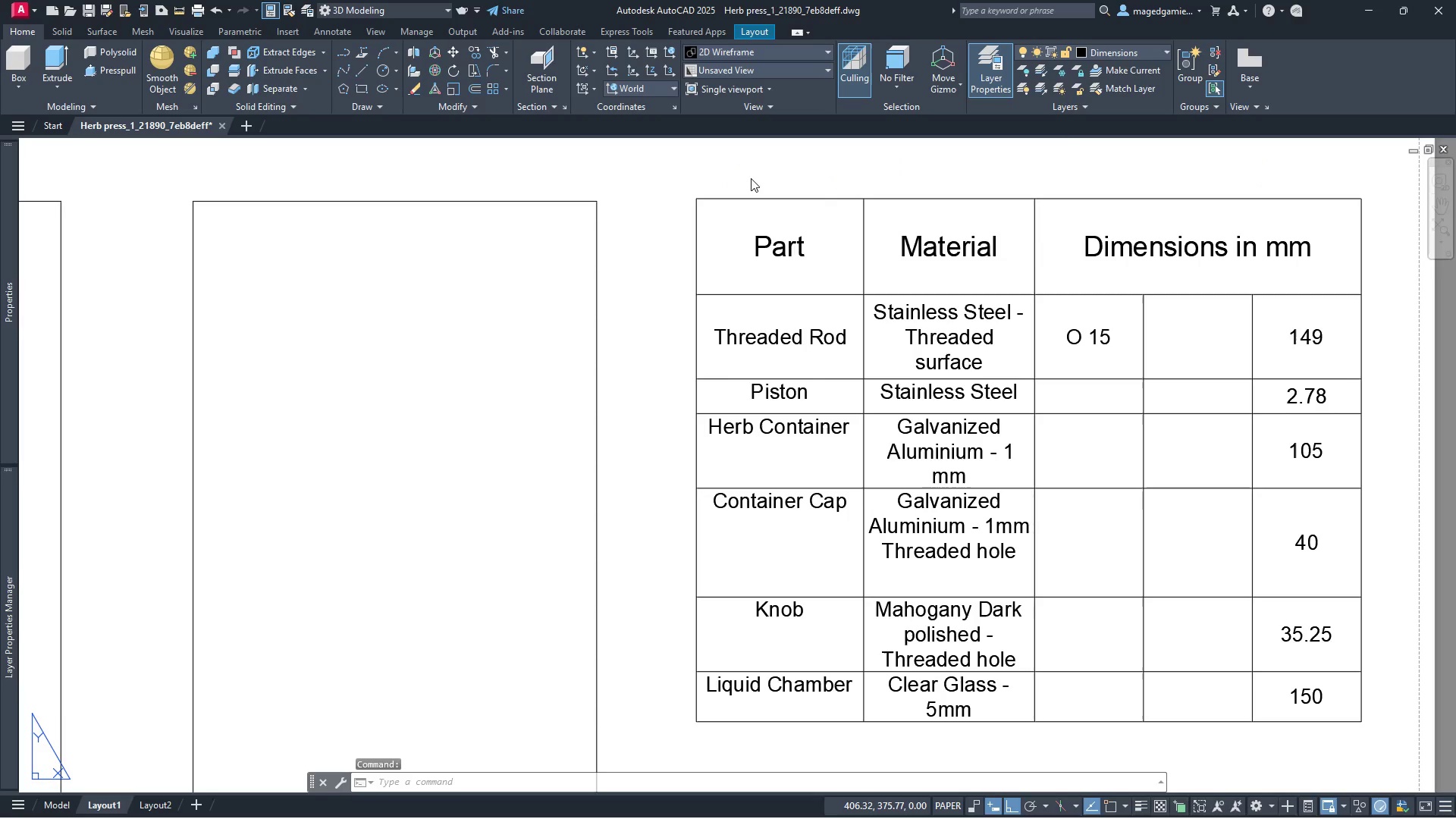 
mouse_move([713, 156])
 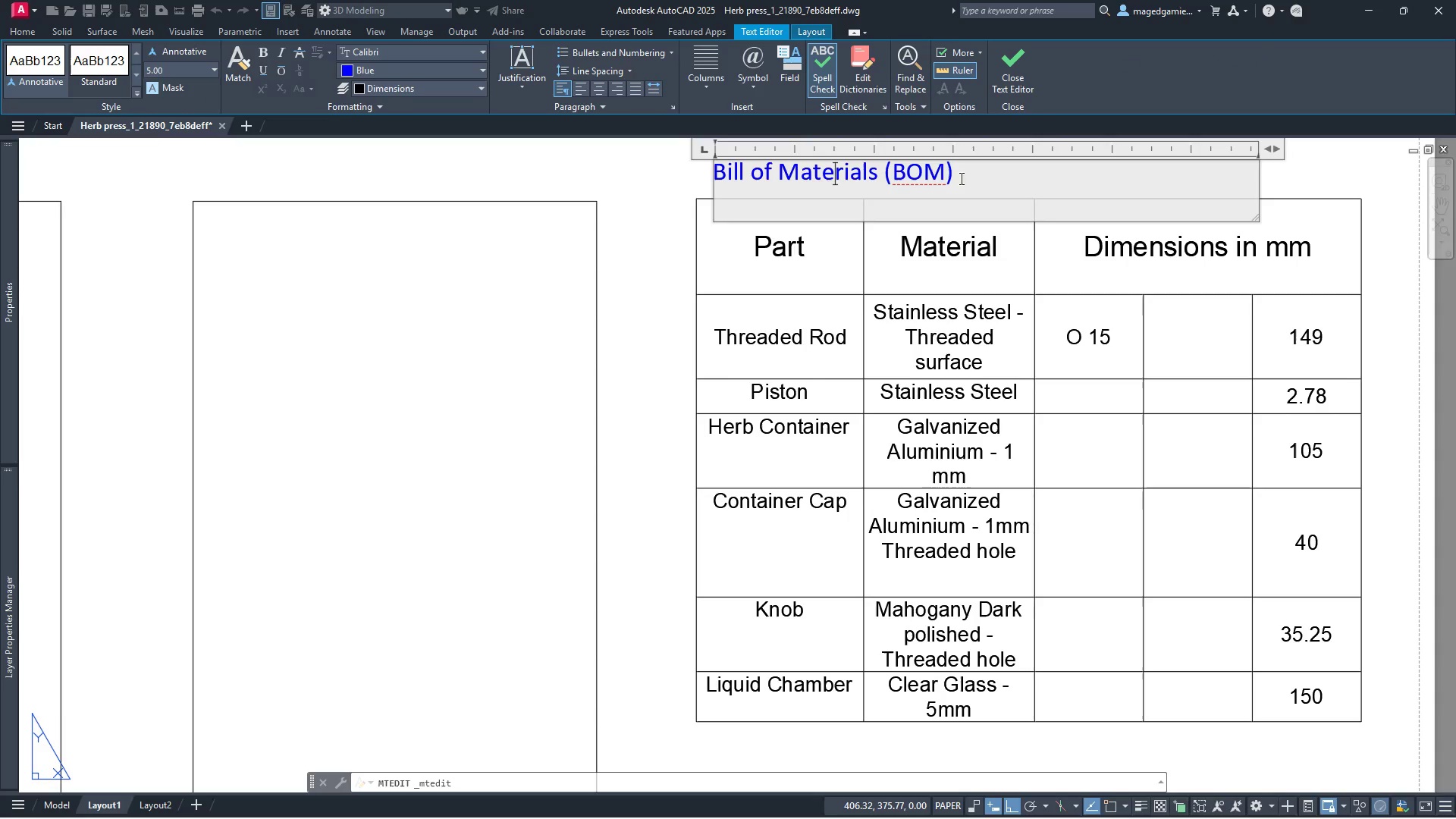 
left_click_drag(start_coordinate=[960, 178], to_coordinate=[708, 178])
 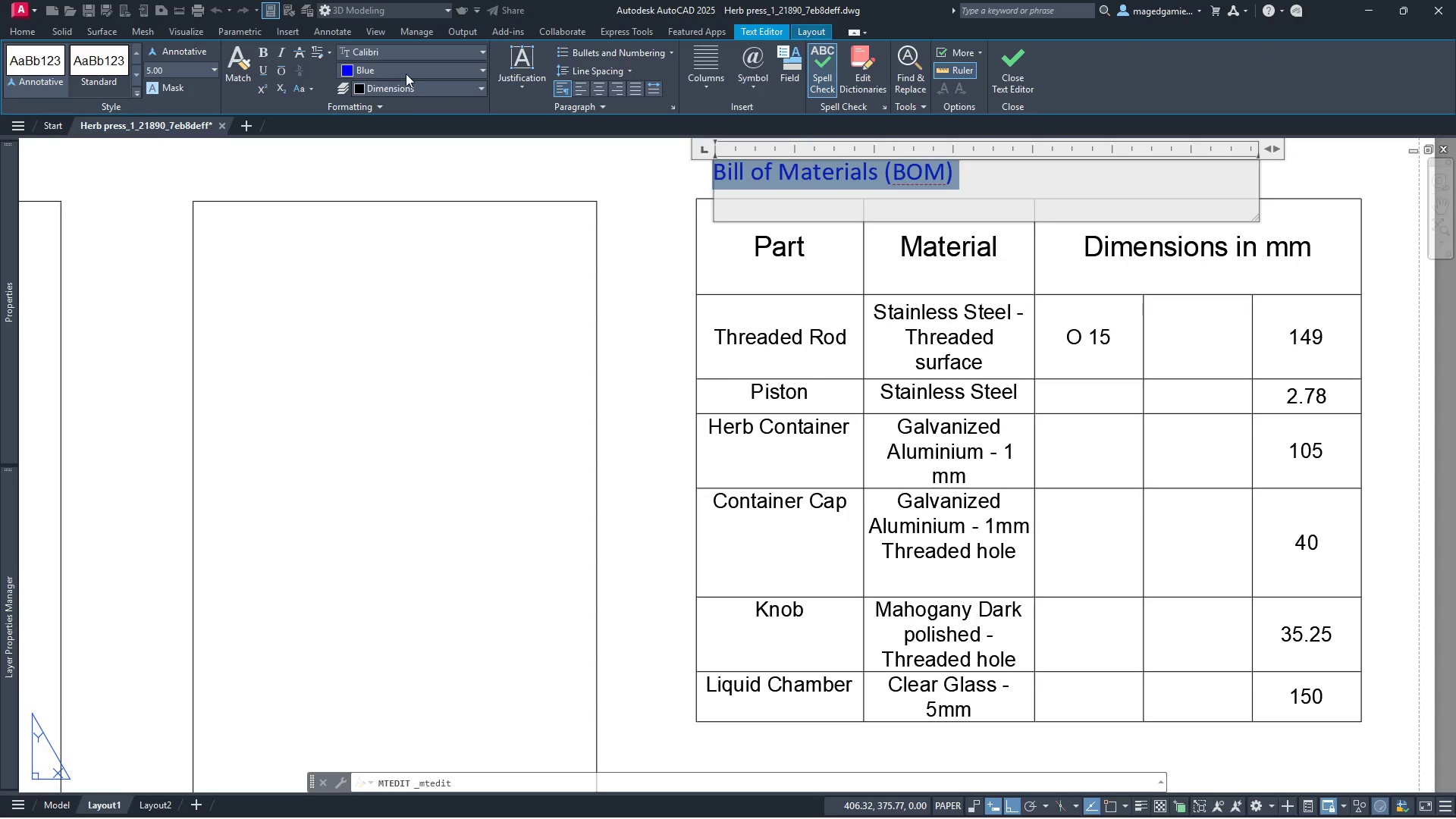 
left_click([411, 70])
 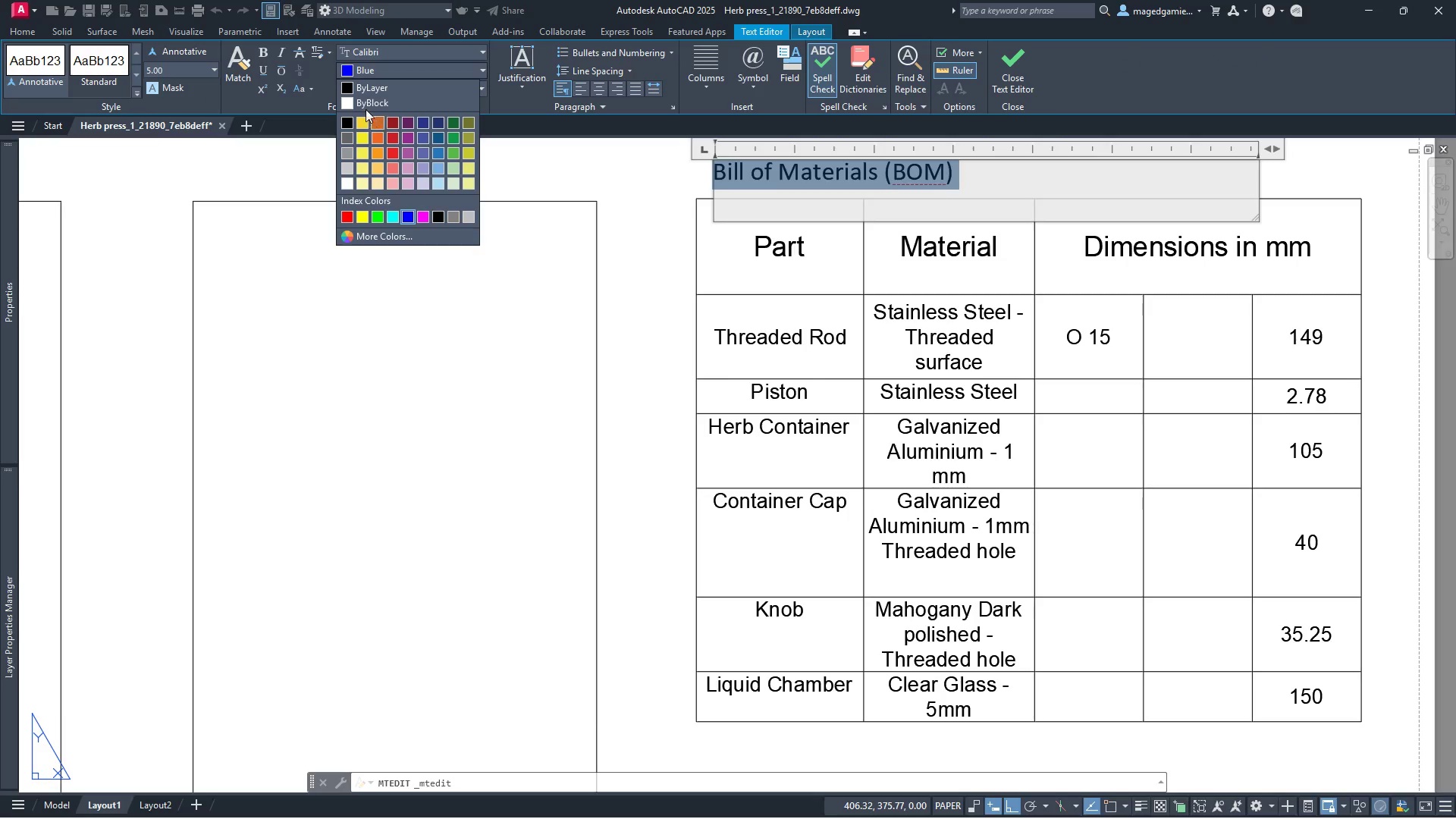 
left_click([360, 90])
 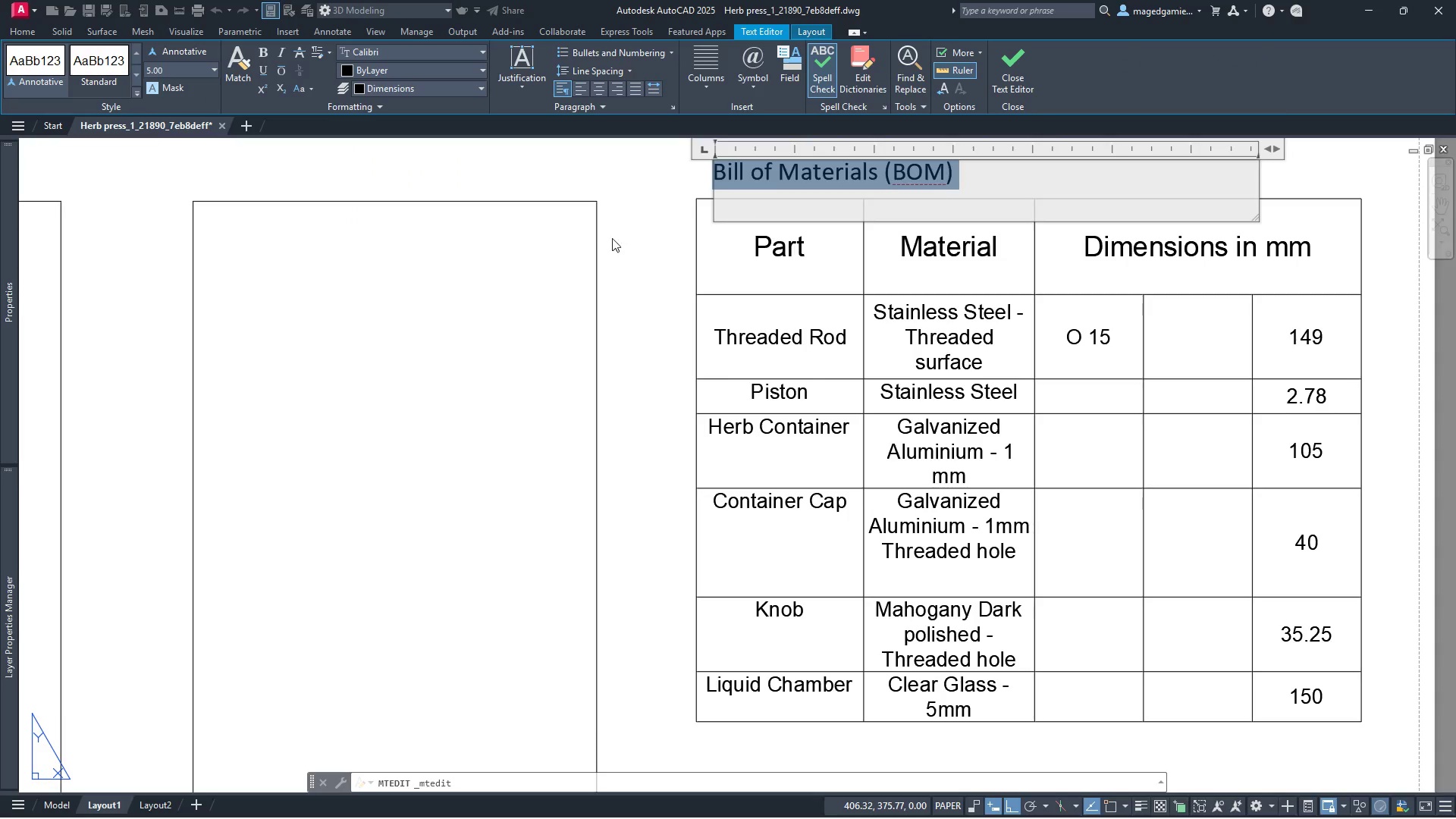 
left_click([631, 249])
 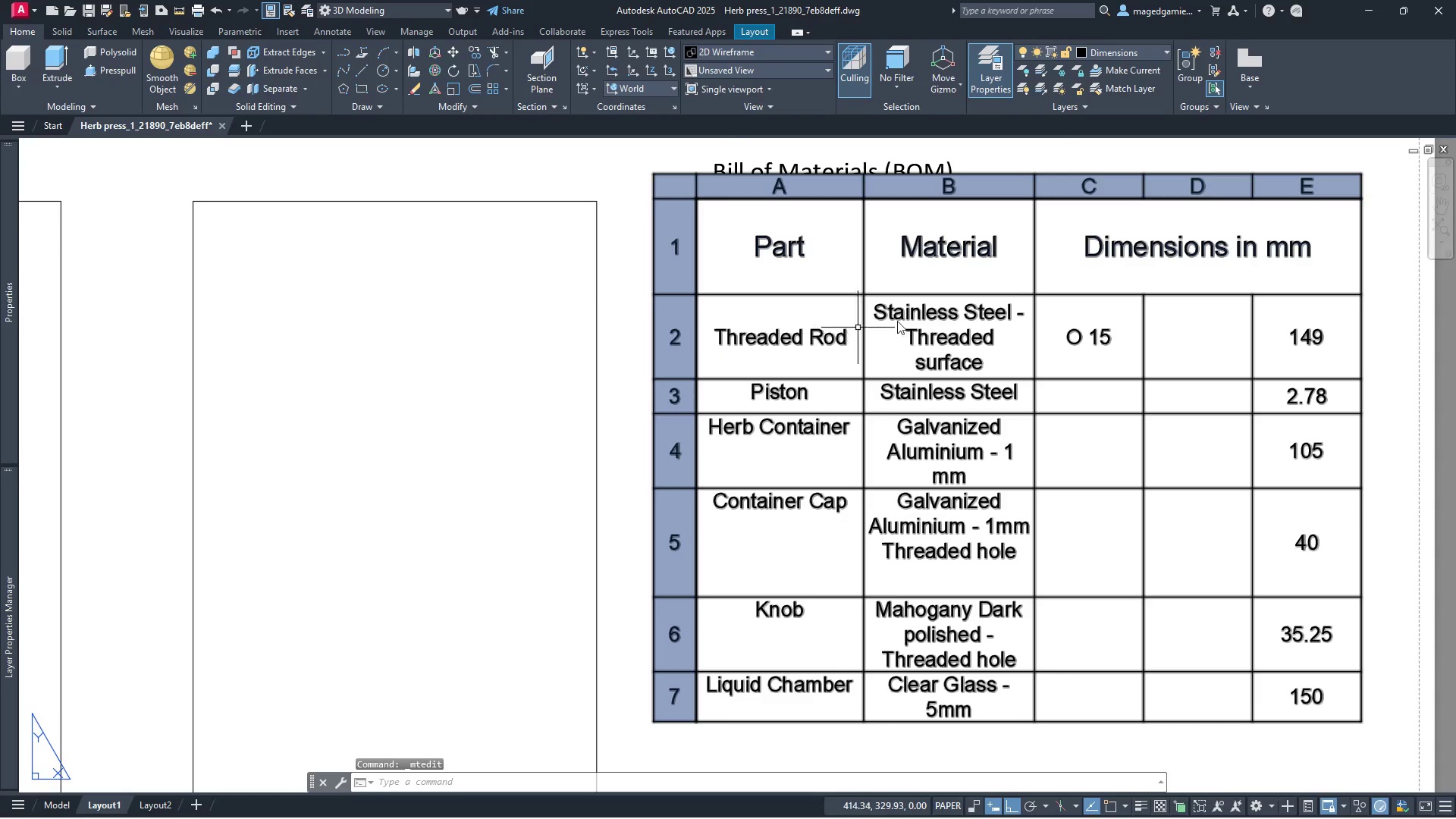 
key(Escape)
 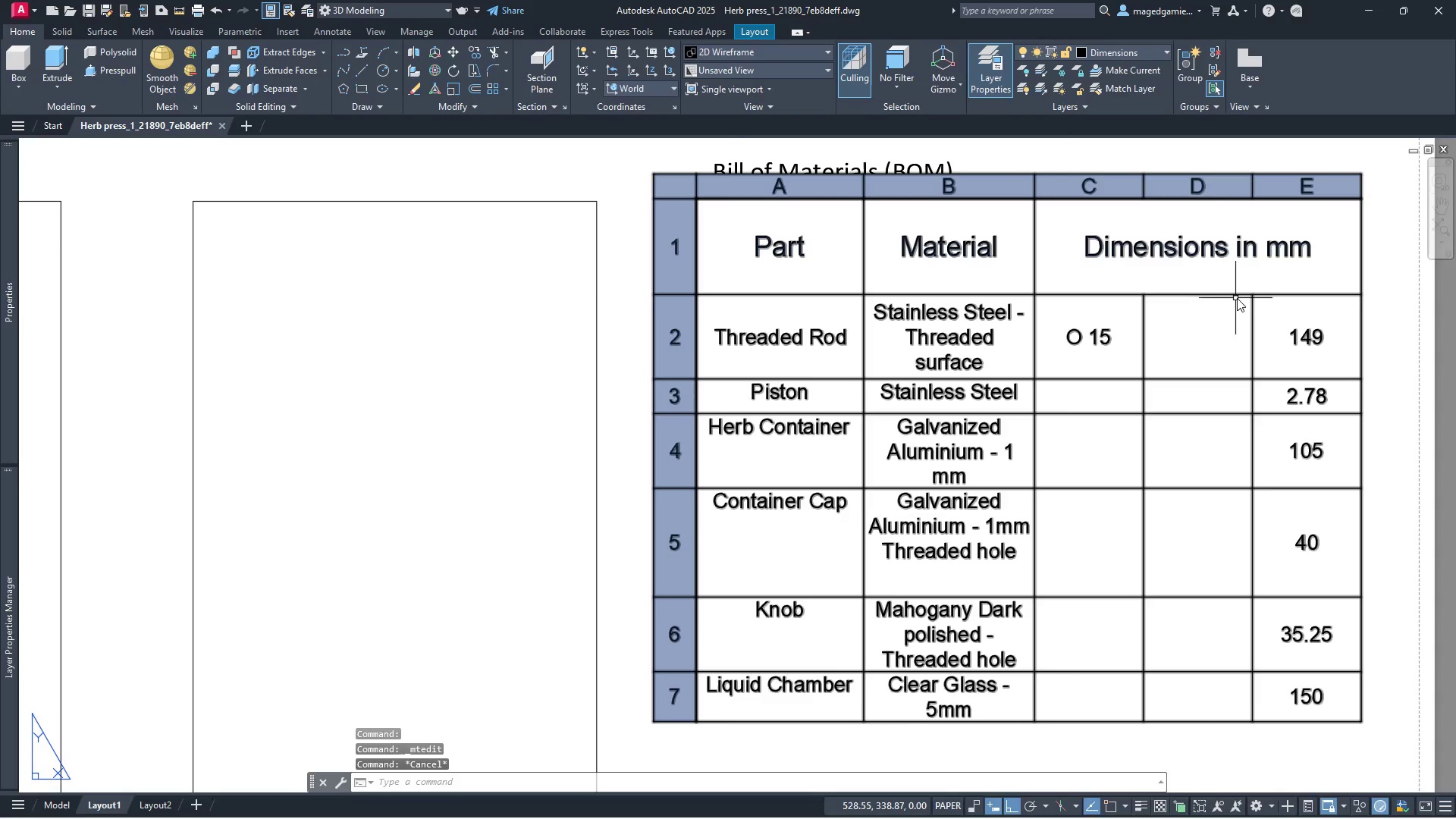 
key(Escape)
 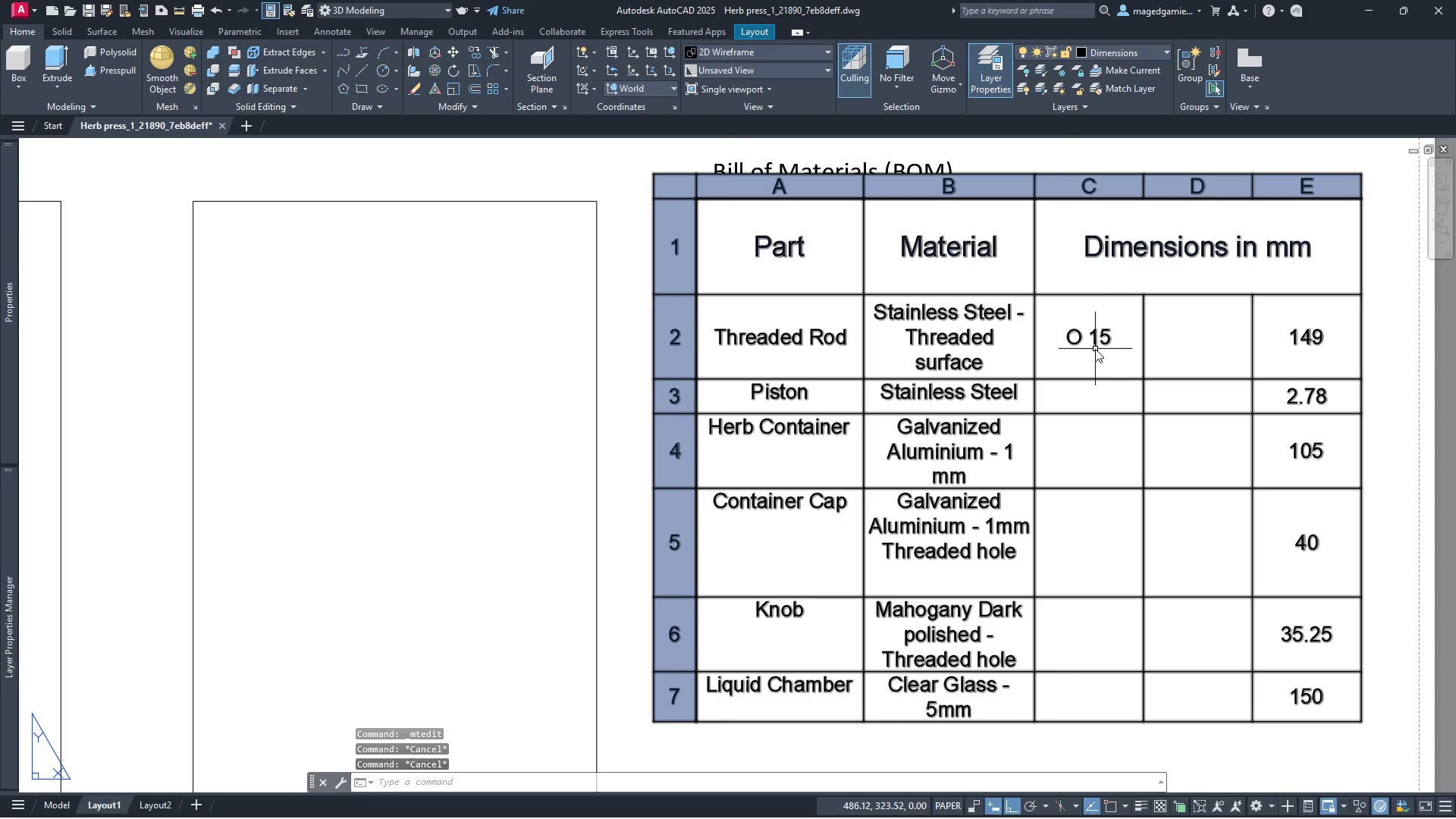 
left_click([1109, 337])
 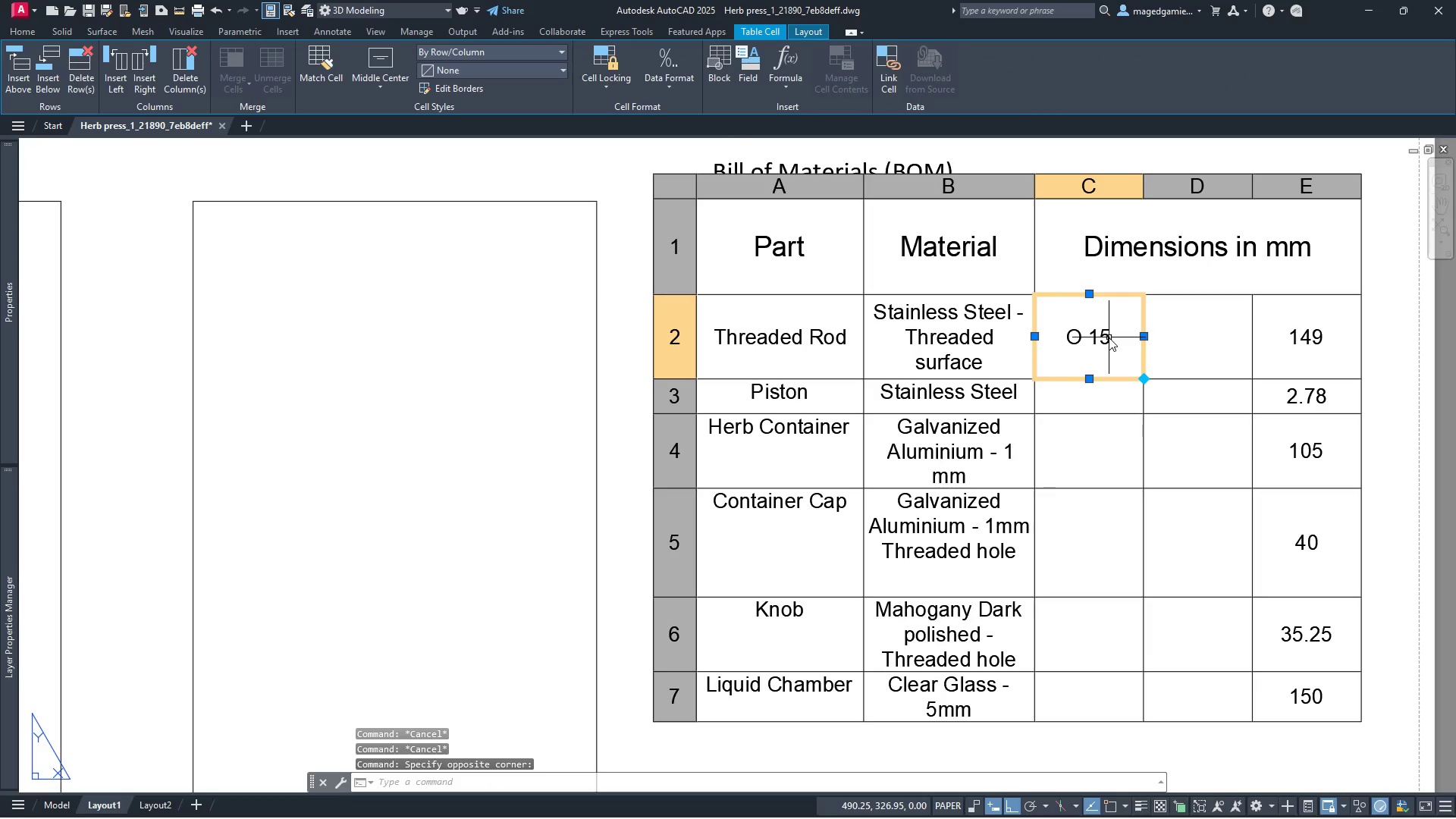 
left_click([1109, 337])
 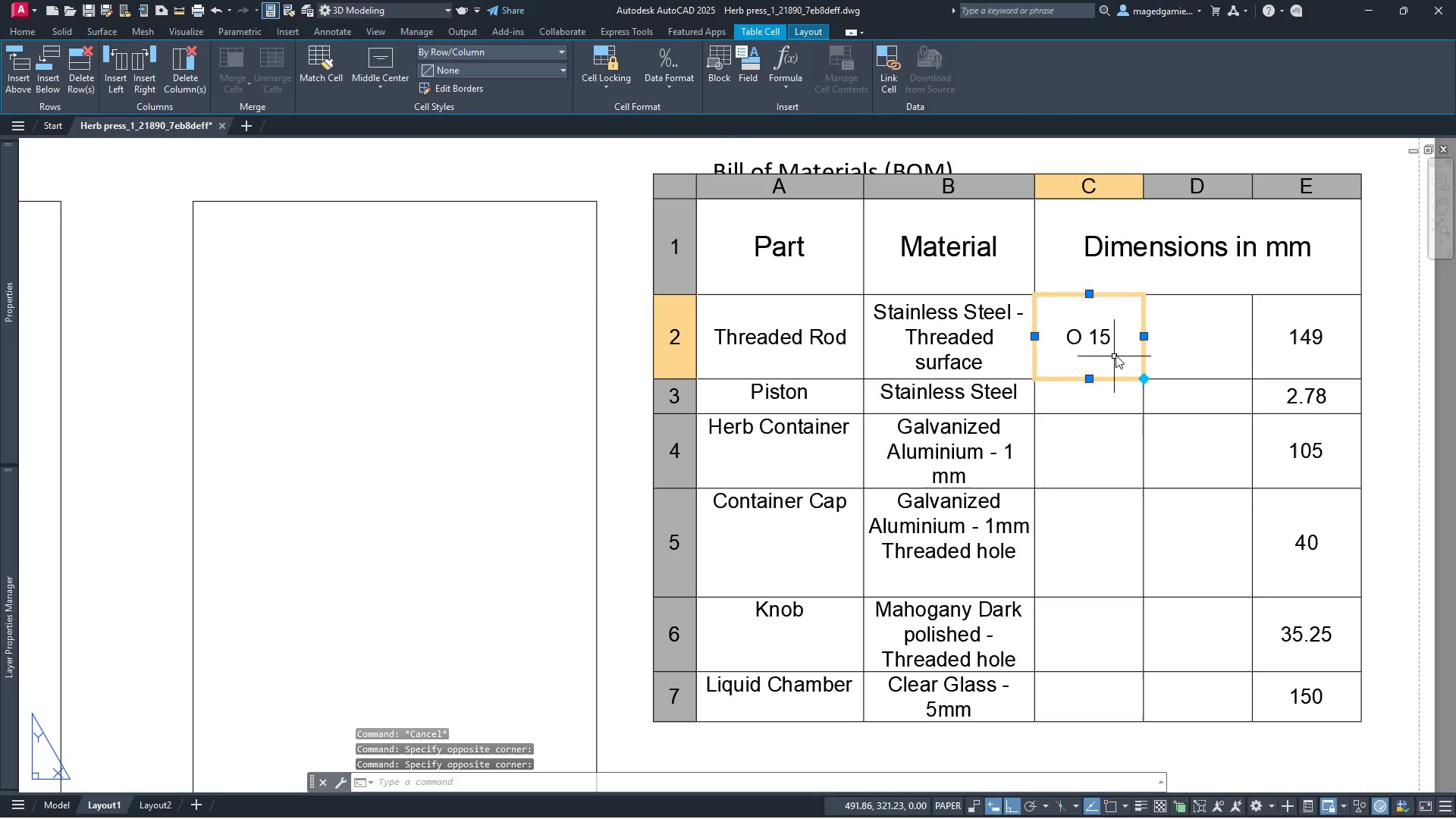 
left_click_drag(start_coordinate=[1121, 351], to_coordinate=[1053, 321])
 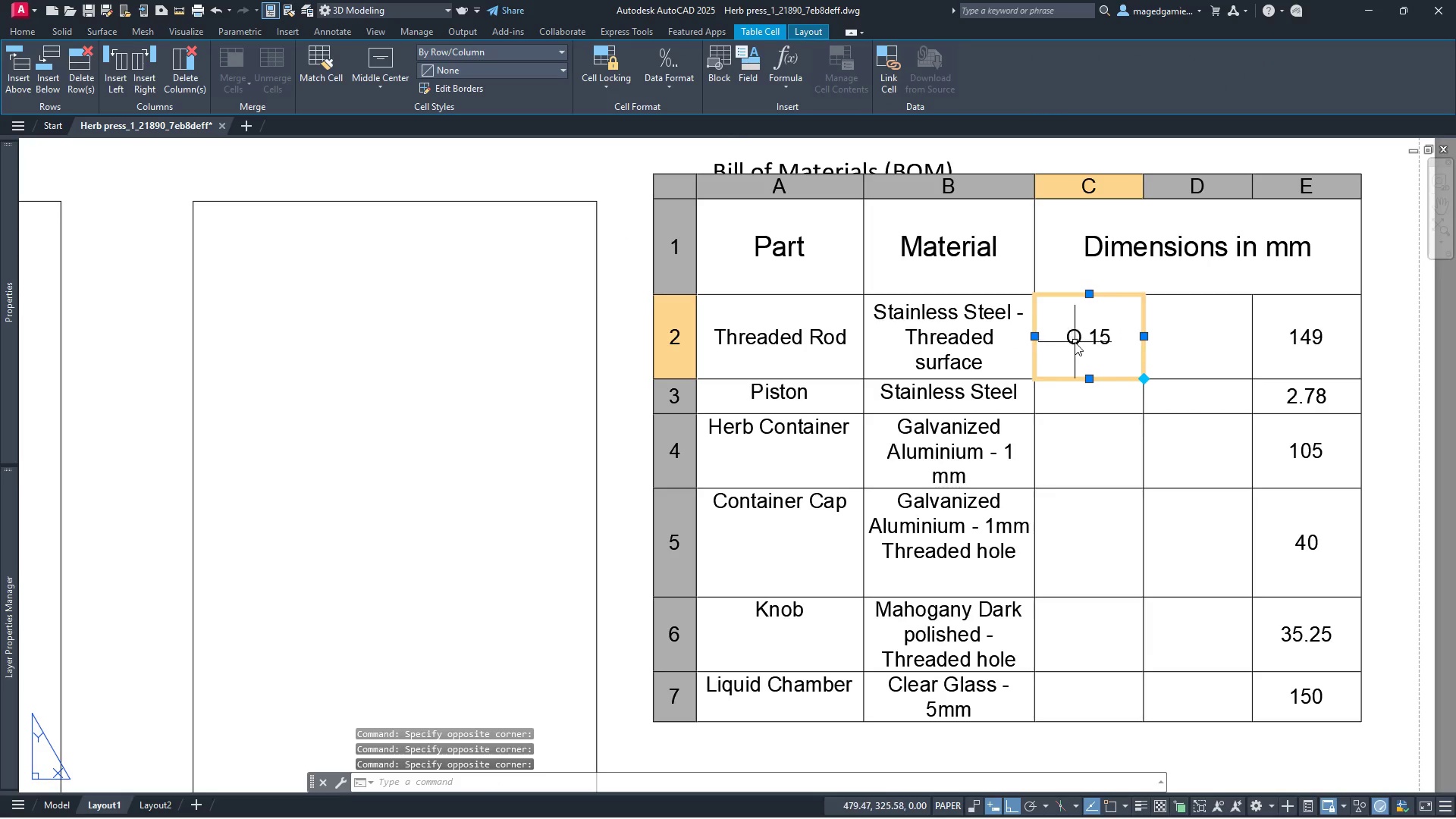 
double_click([1075, 342])
 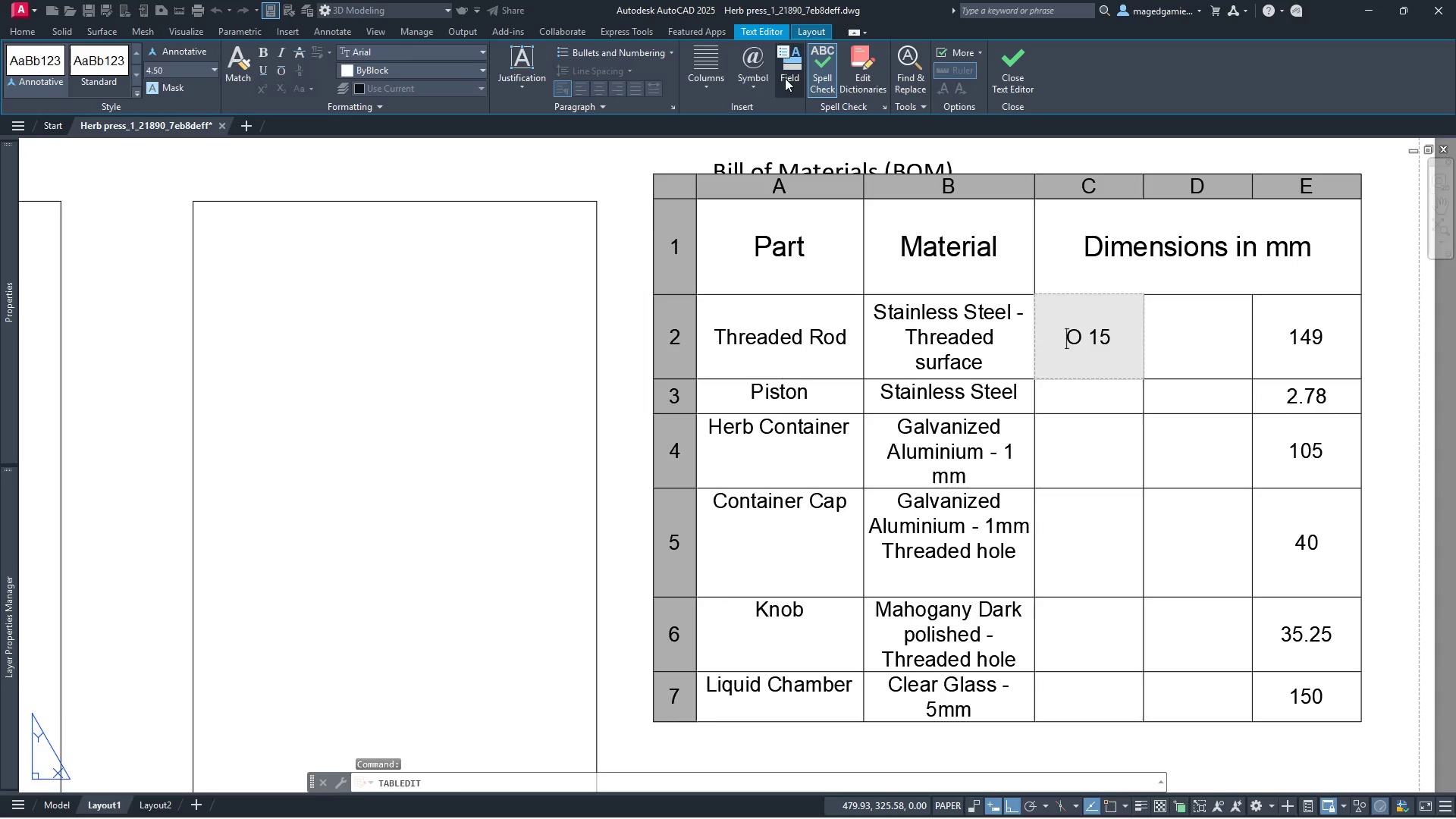 
left_click([755, 77])
 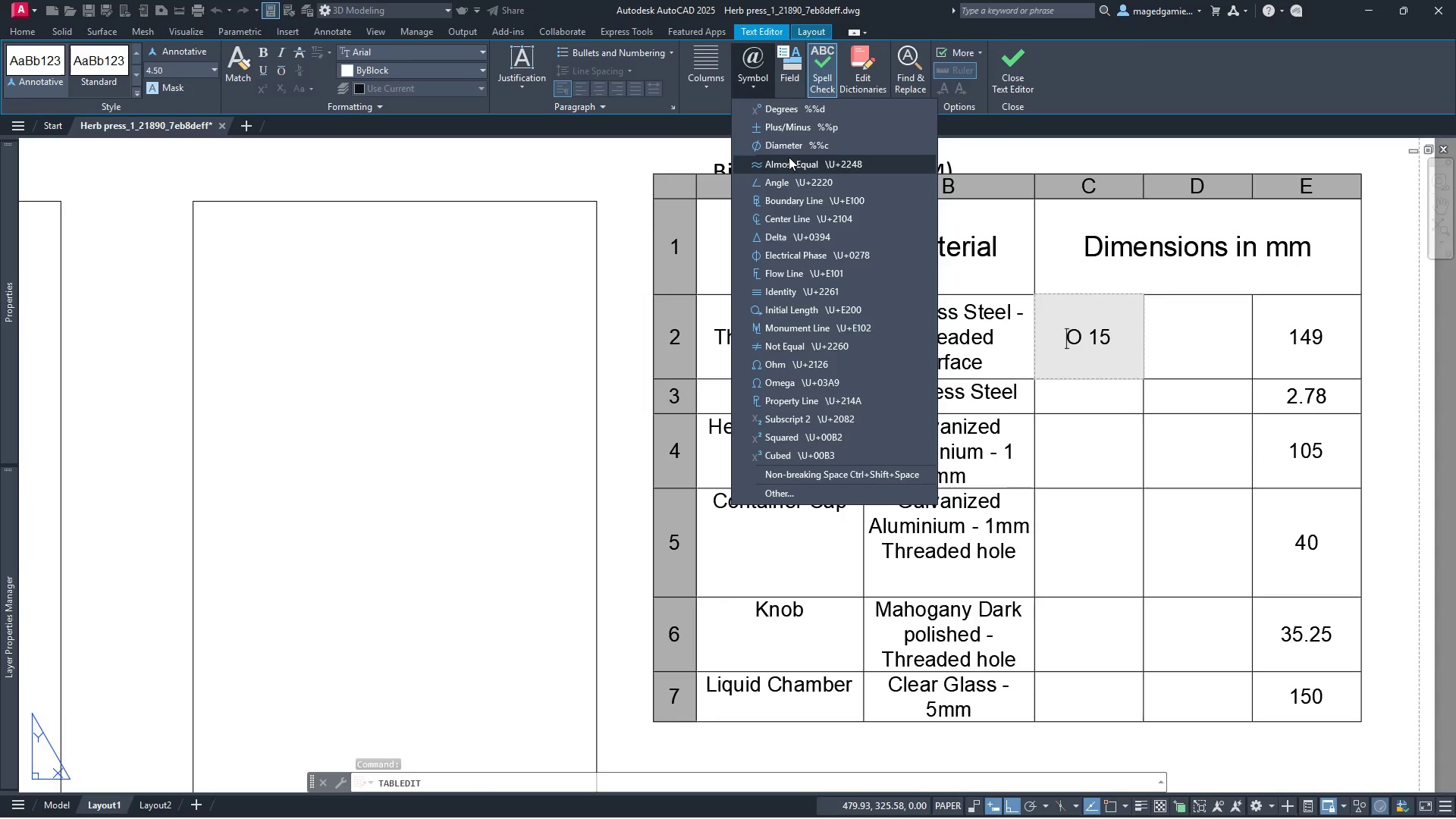 
left_click([789, 145])
 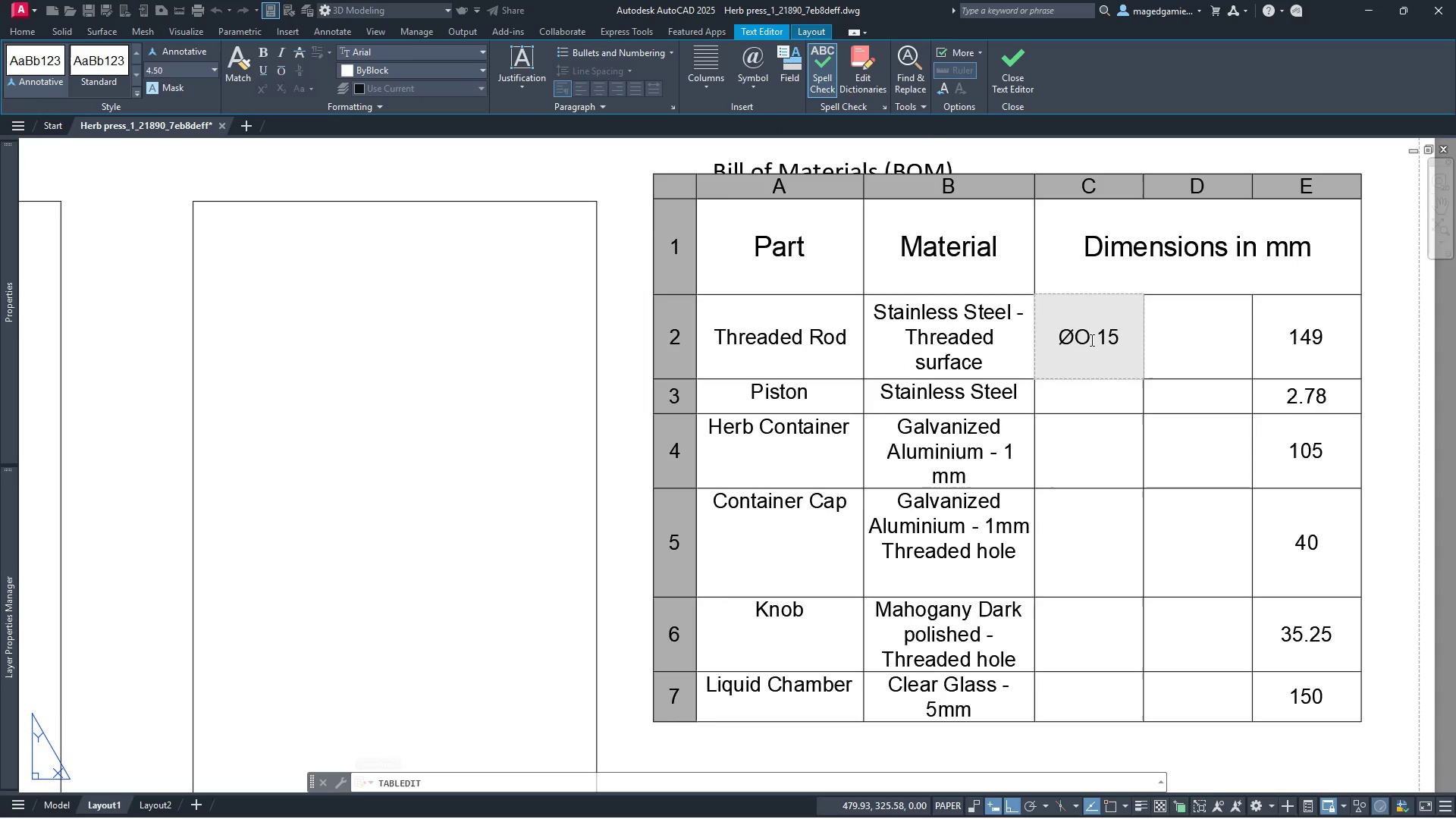 
left_click([1090, 340])
 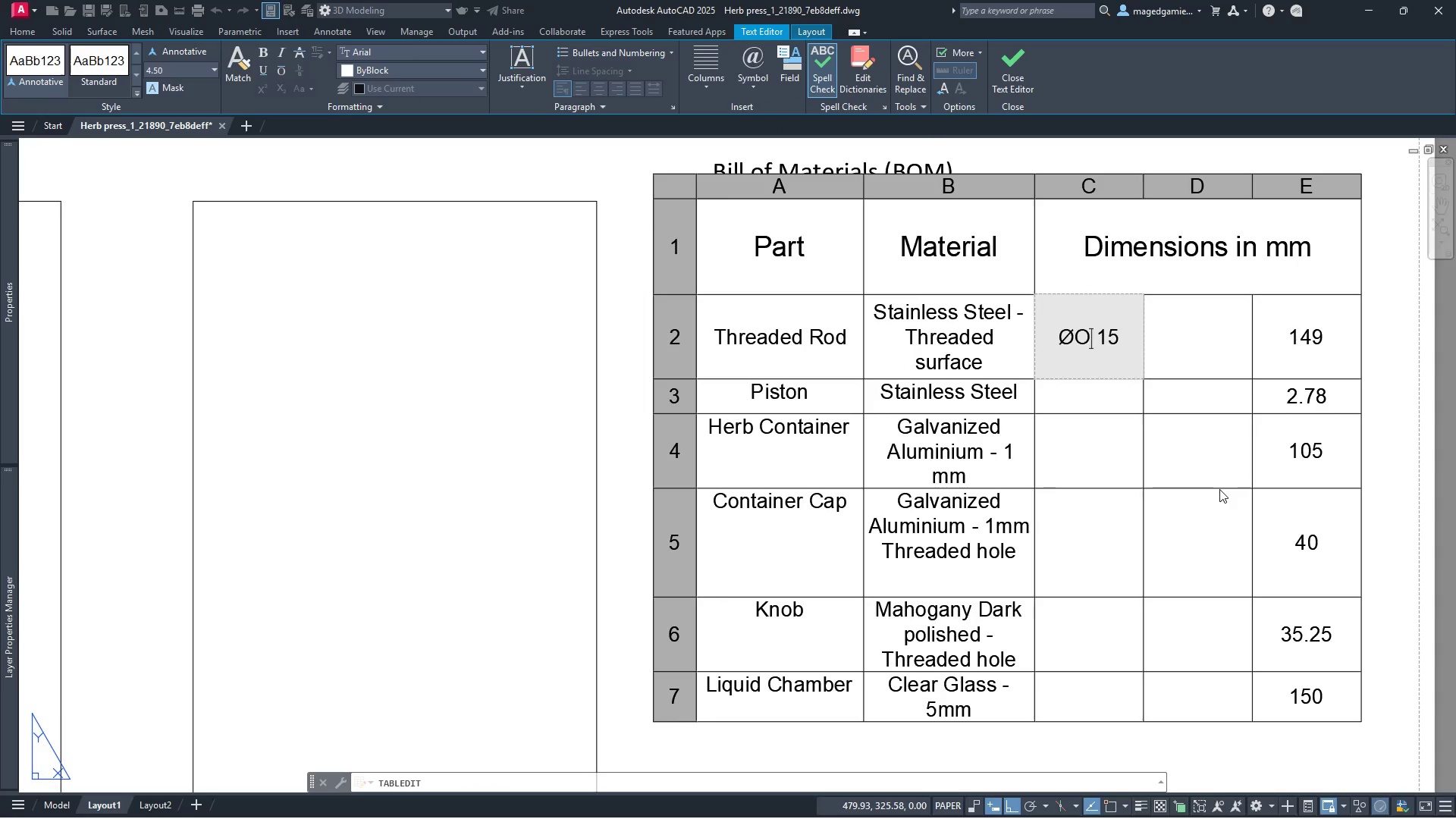 
key(Delete)
 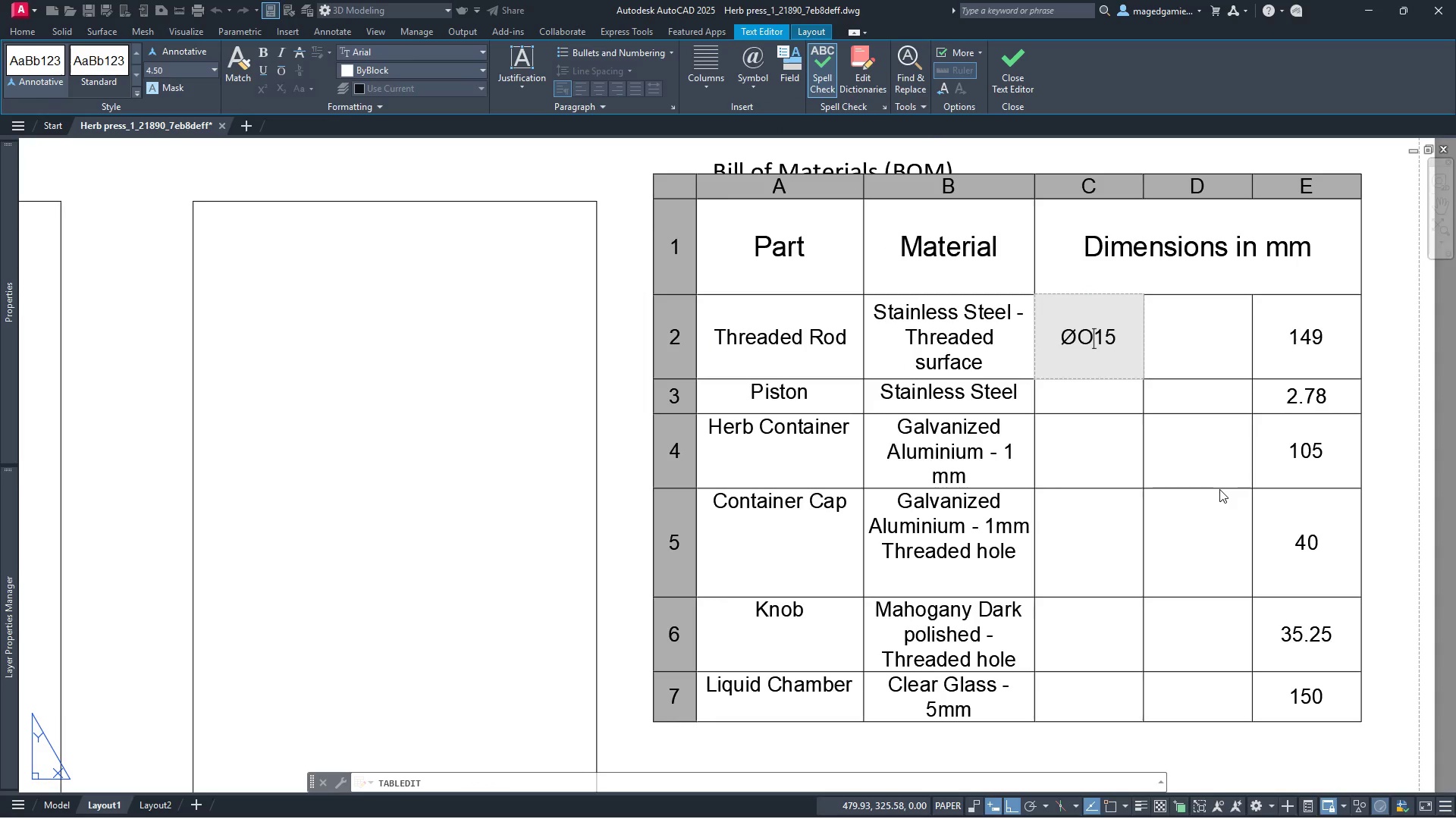 
key(Backspace)
 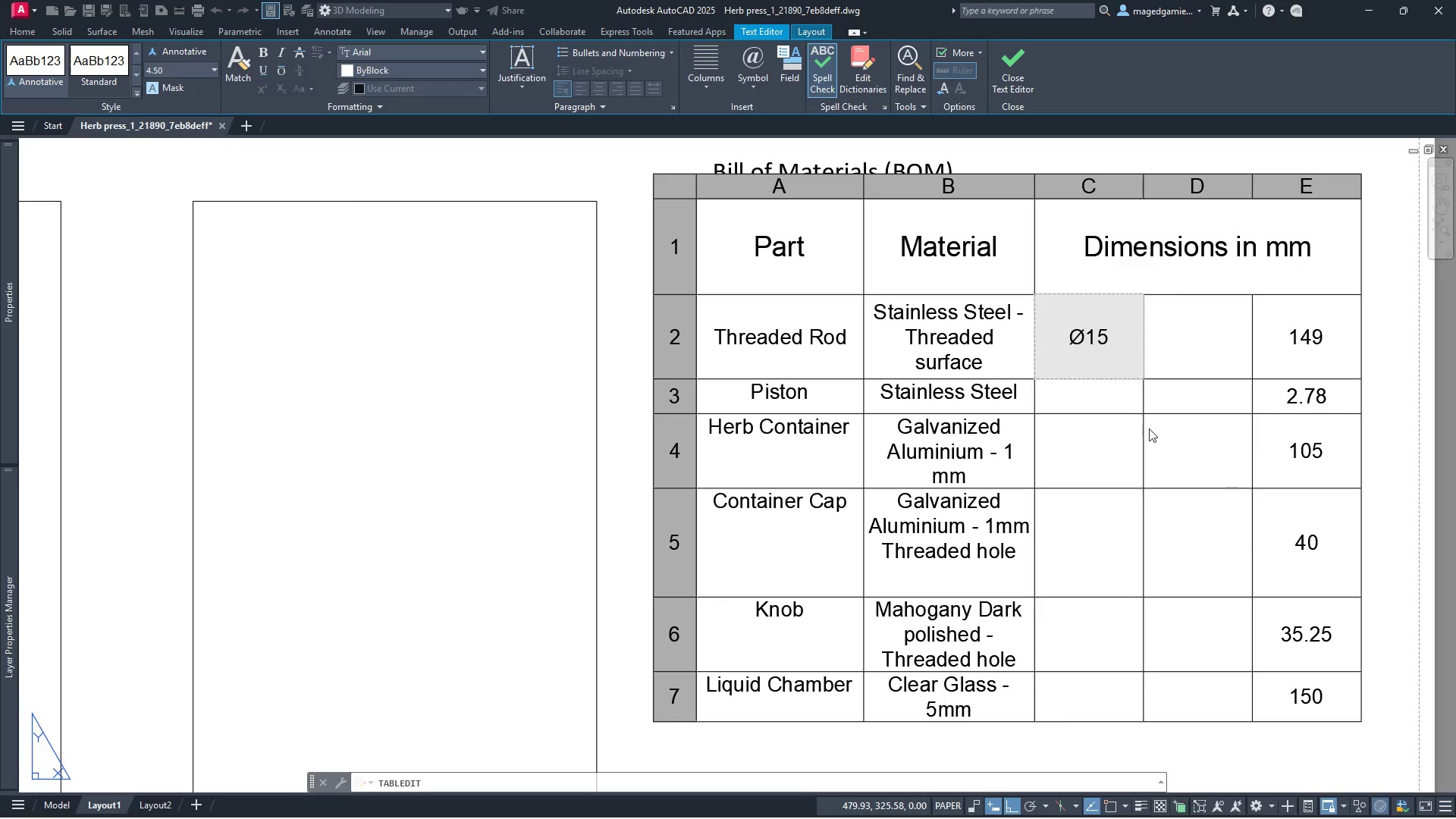 
left_click_drag(start_coordinate=[1081, 391], to_coordinate=[1081, 395])
 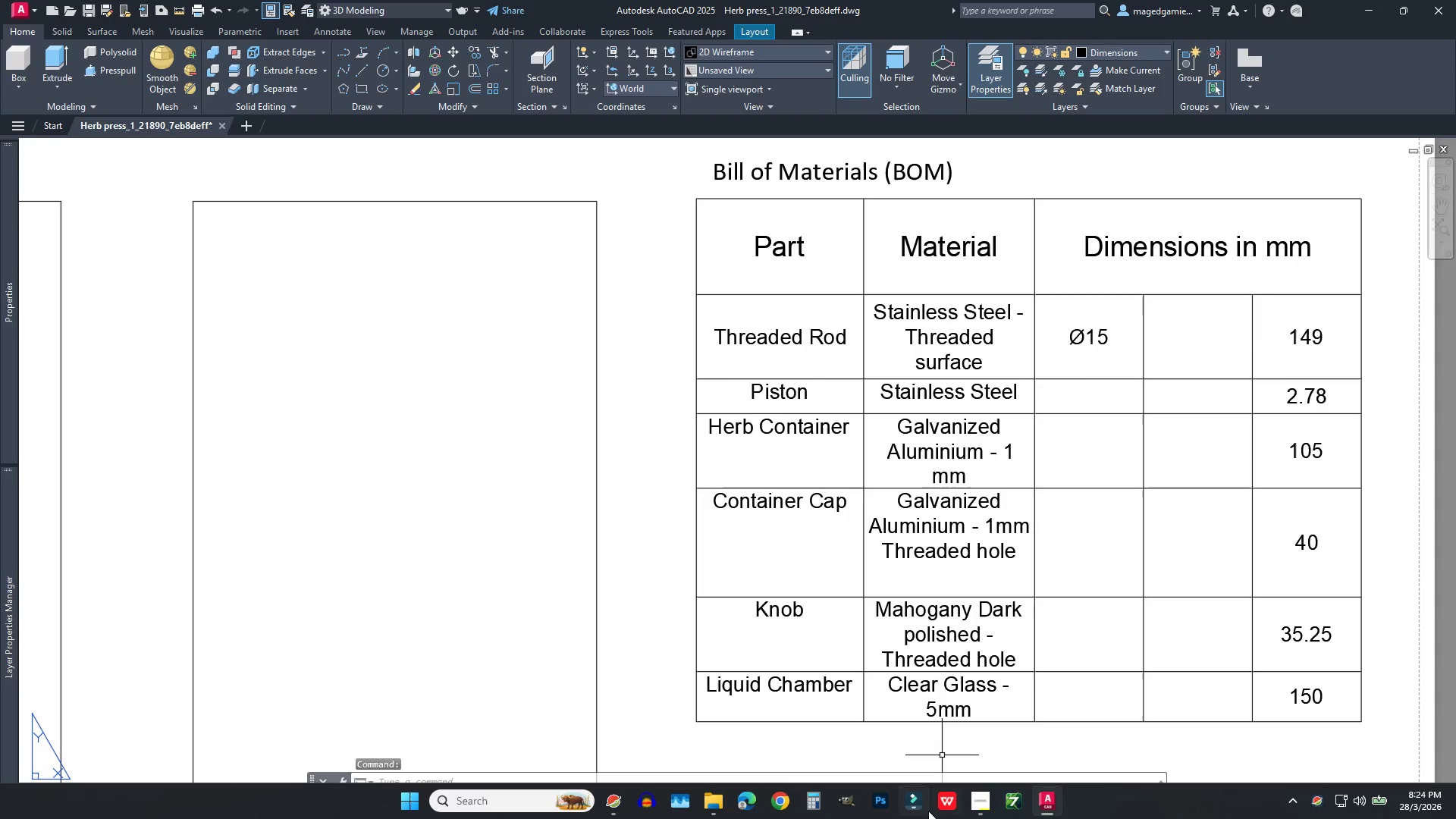 
left_click([949, 799])
 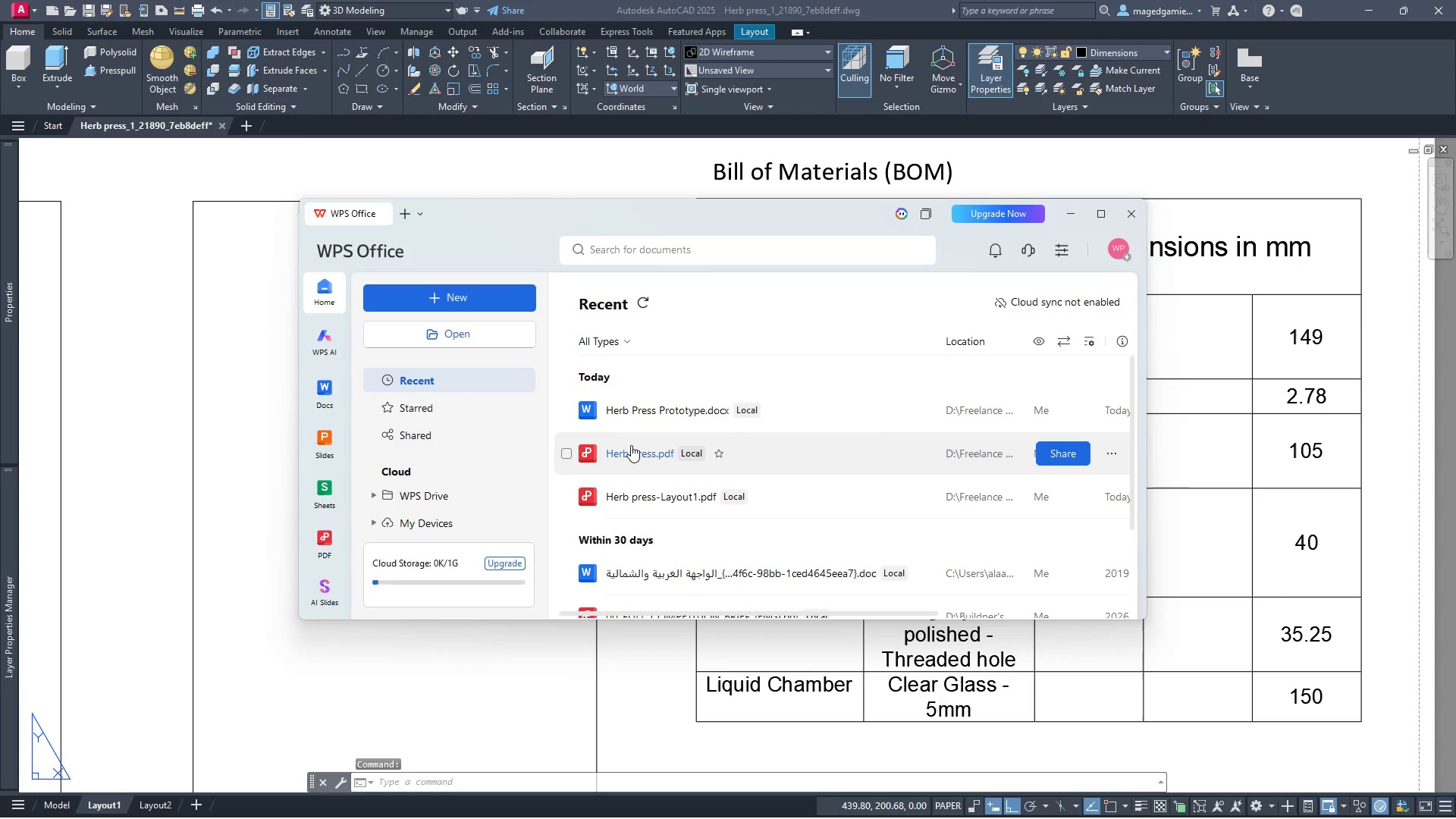 
left_click([660, 413])
 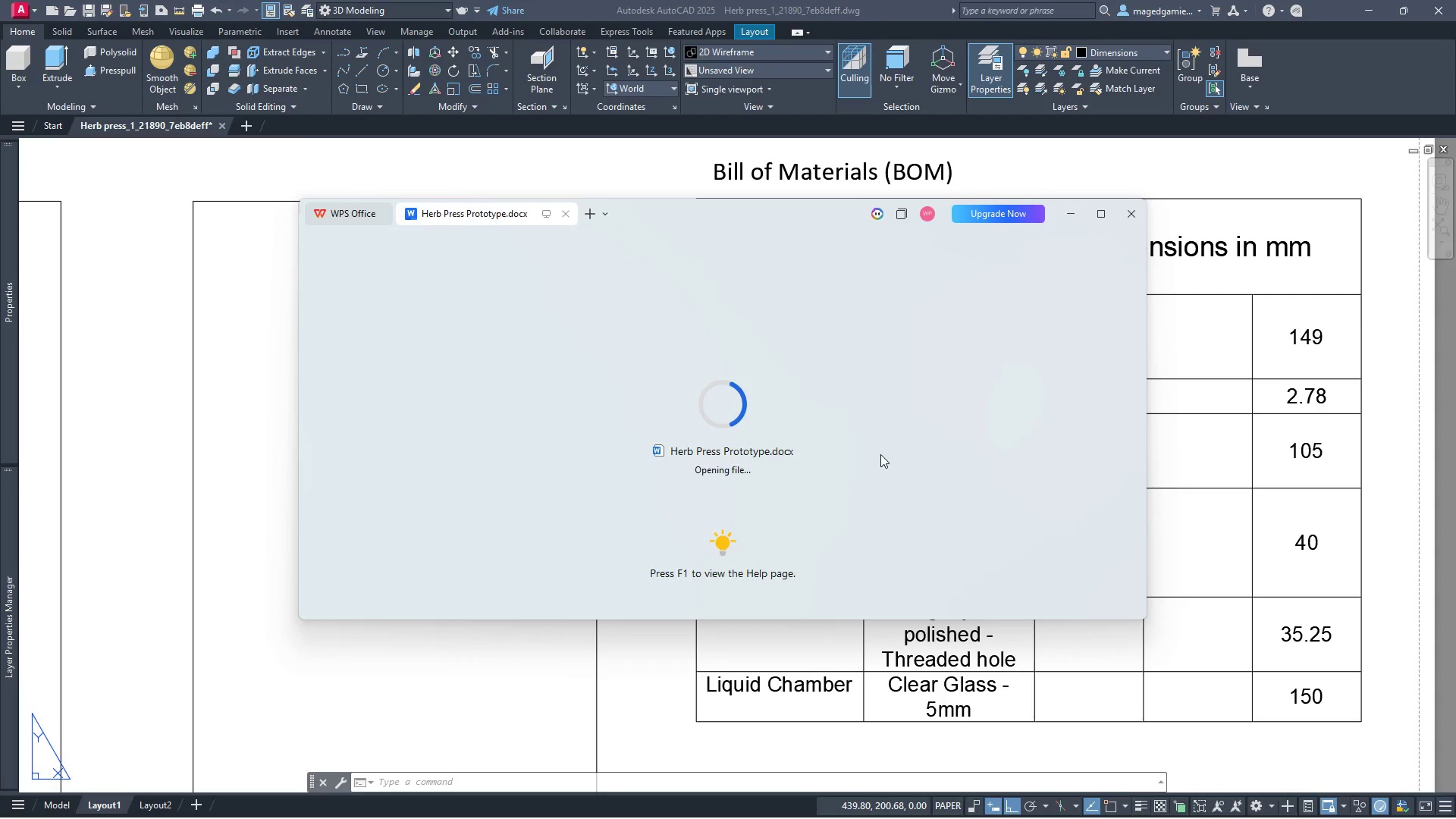 
scroll: coordinate [894, 479], scroll_direction: down, amount: 79.0
 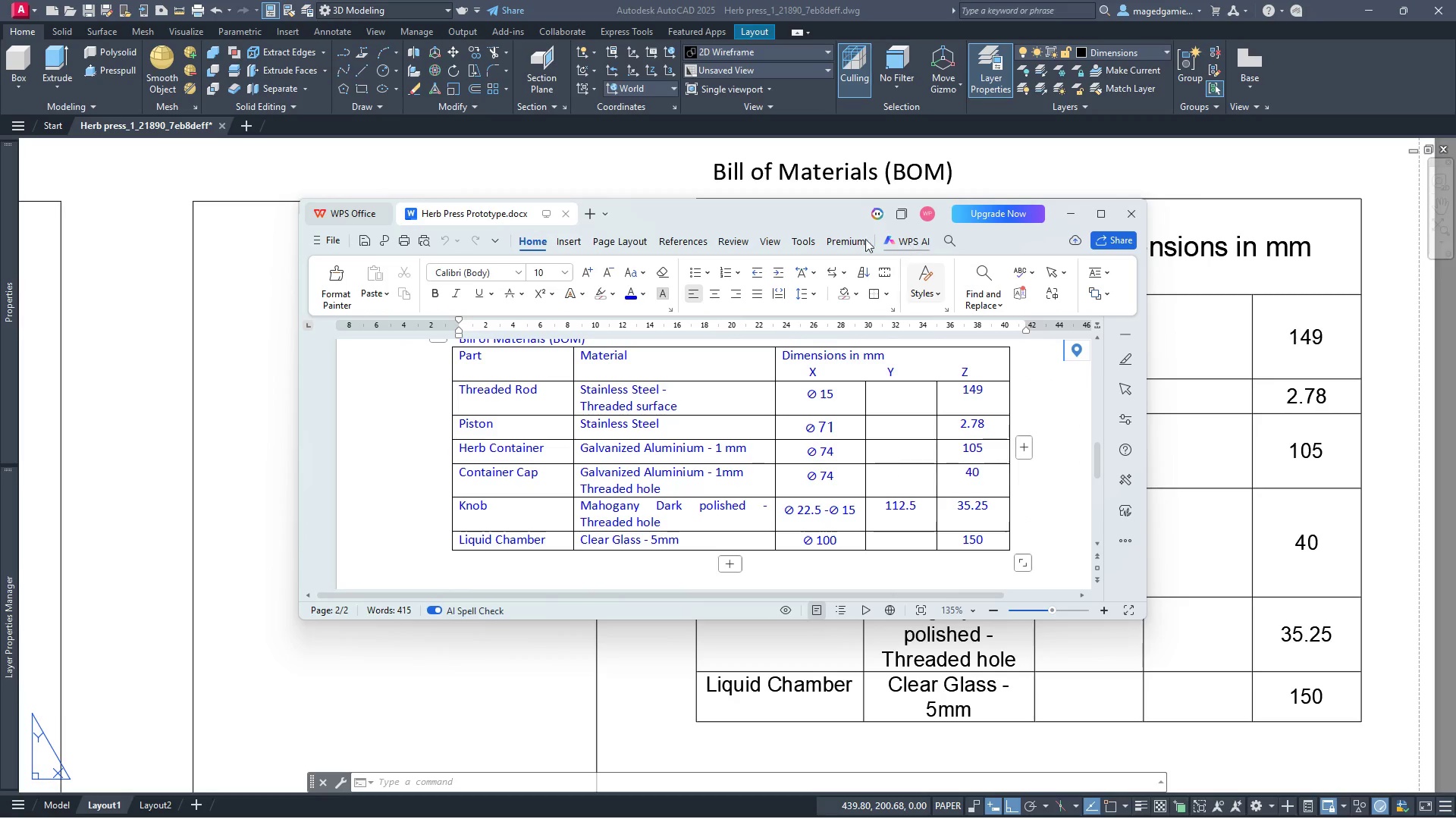 
left_click_drag(start_coordinate=[778, 215], to_coordinate=[514, 488])
 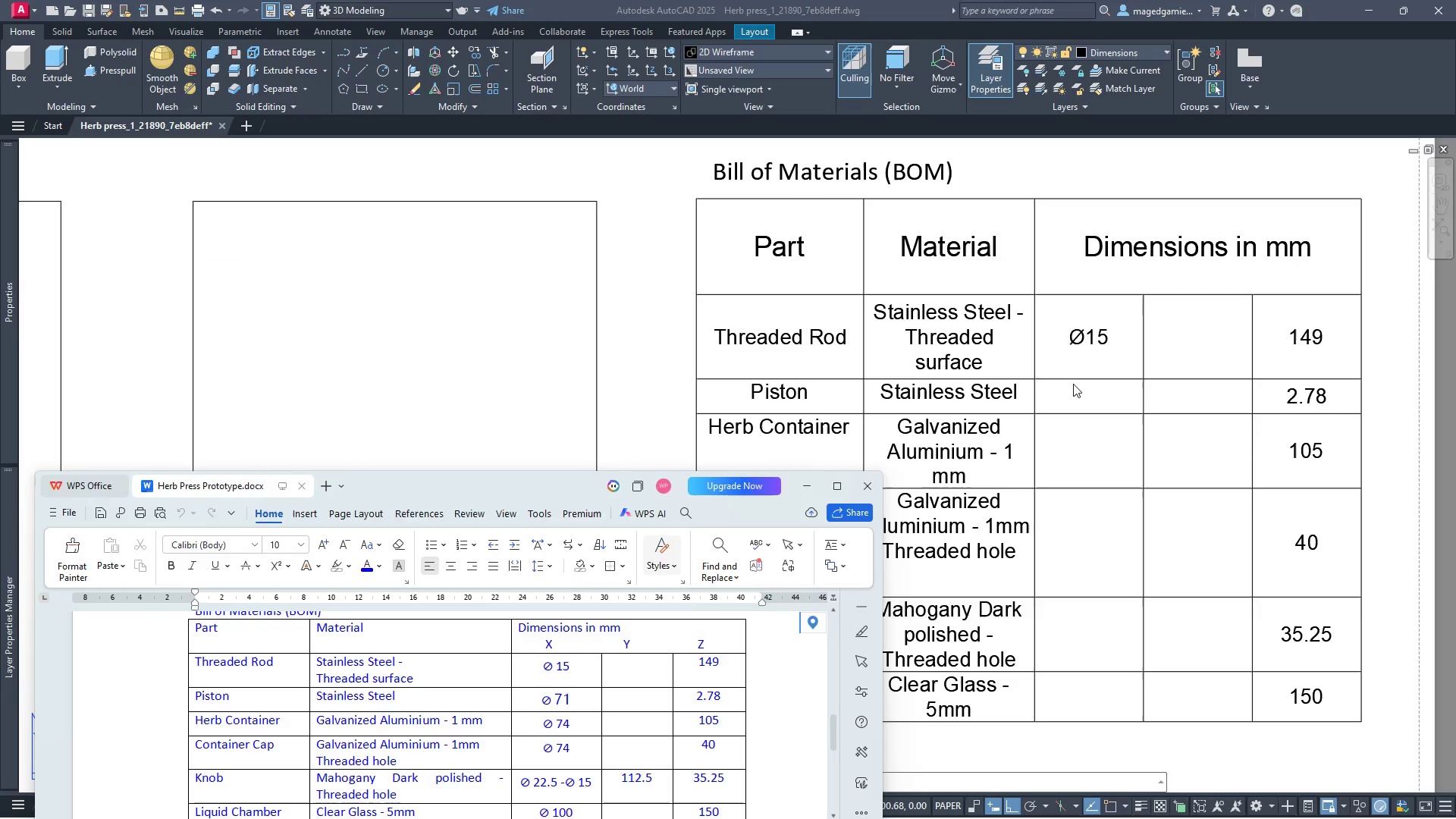 
left_click([1076, 387])
 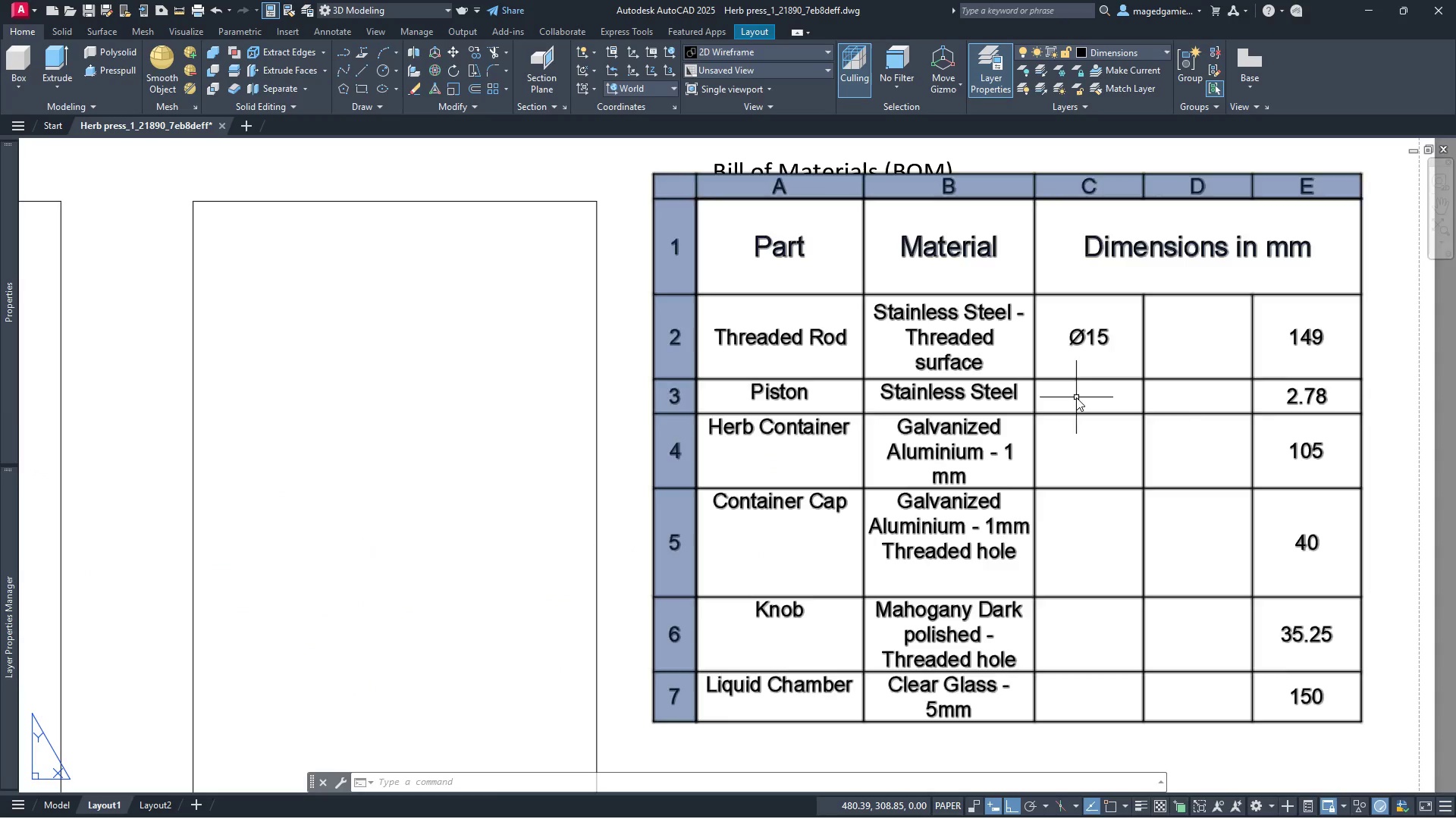 
double_click([1076, 397])
 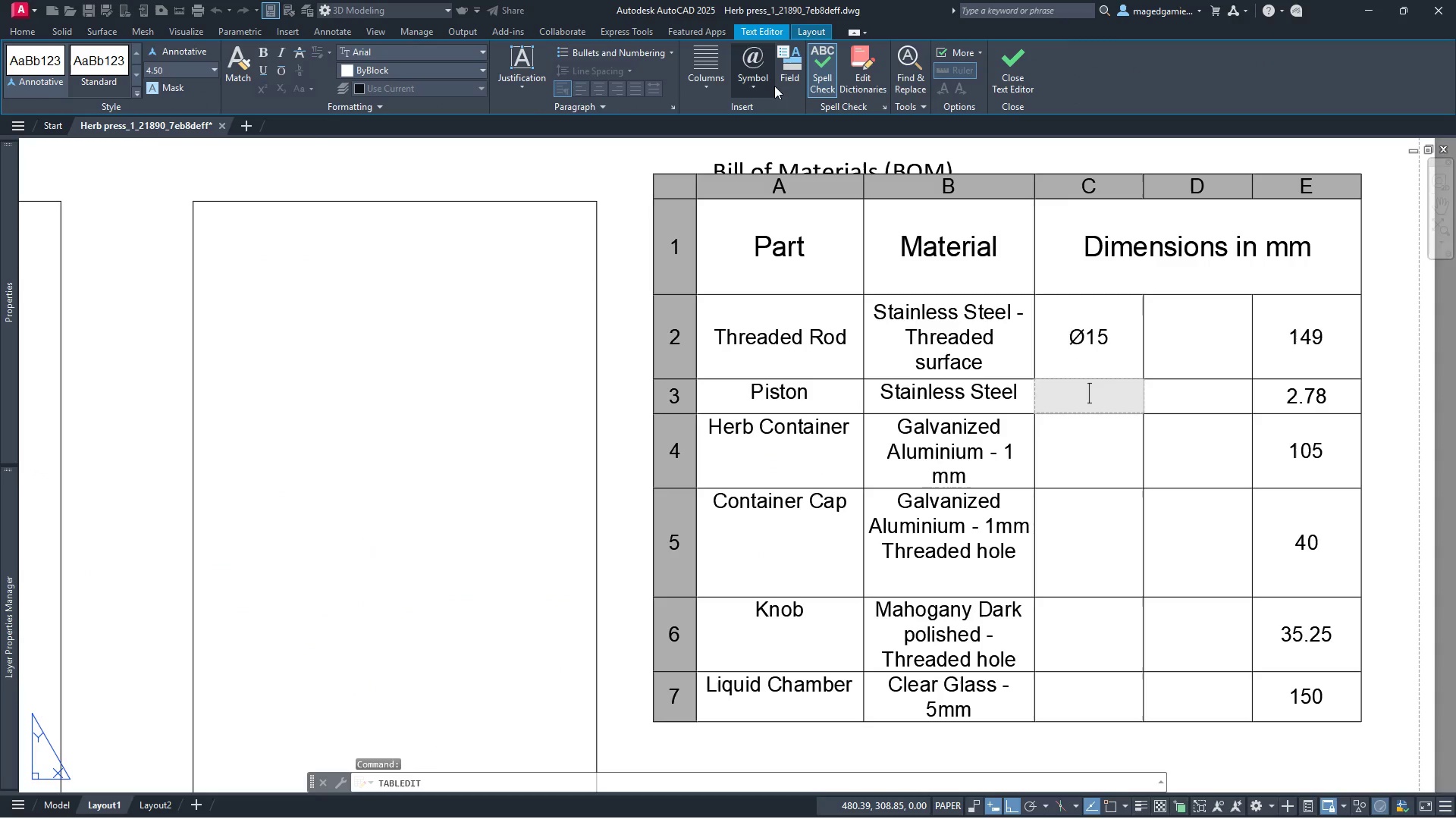 
left_click([755, 89])
 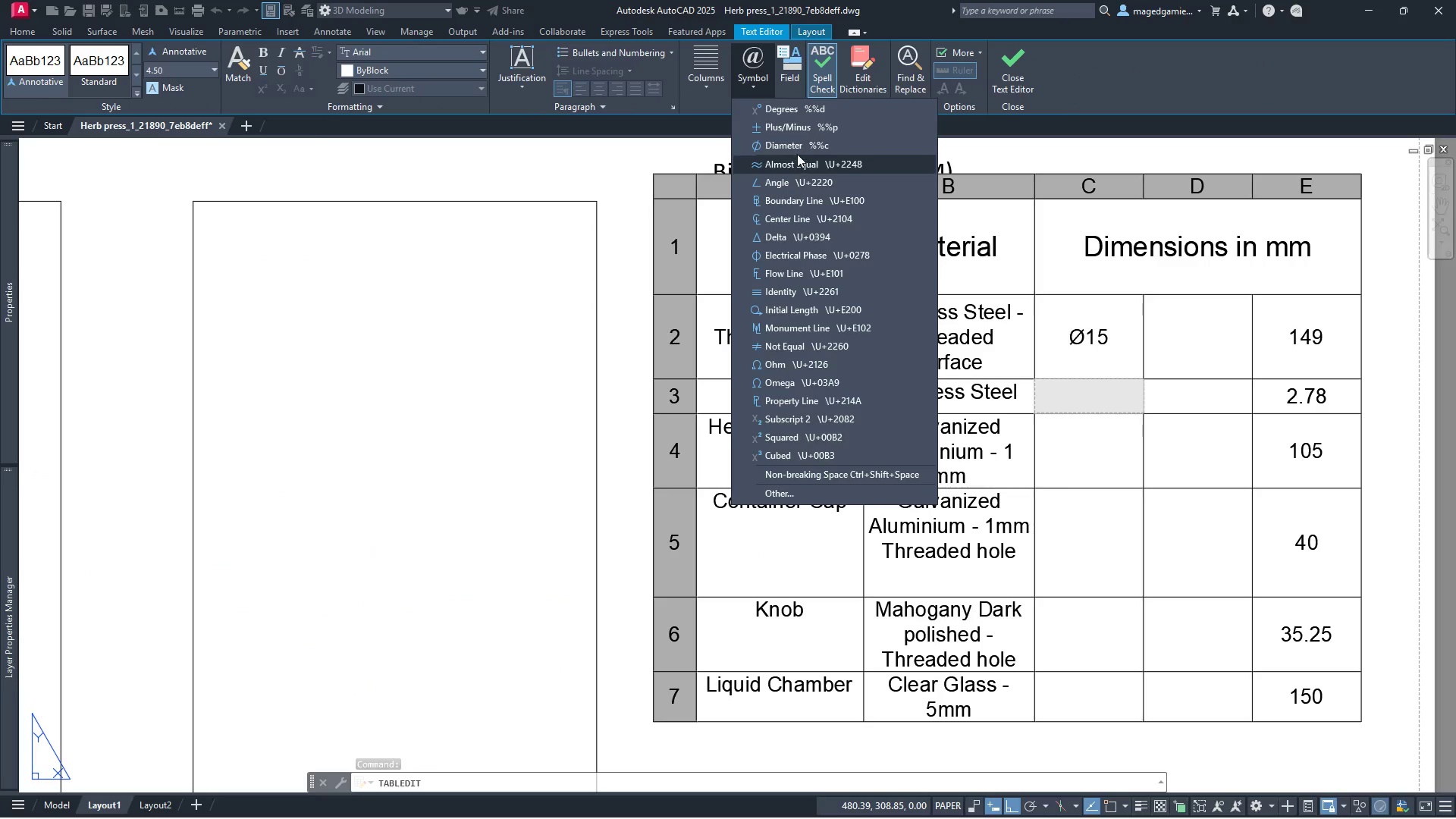 
left_click([795, 149])
 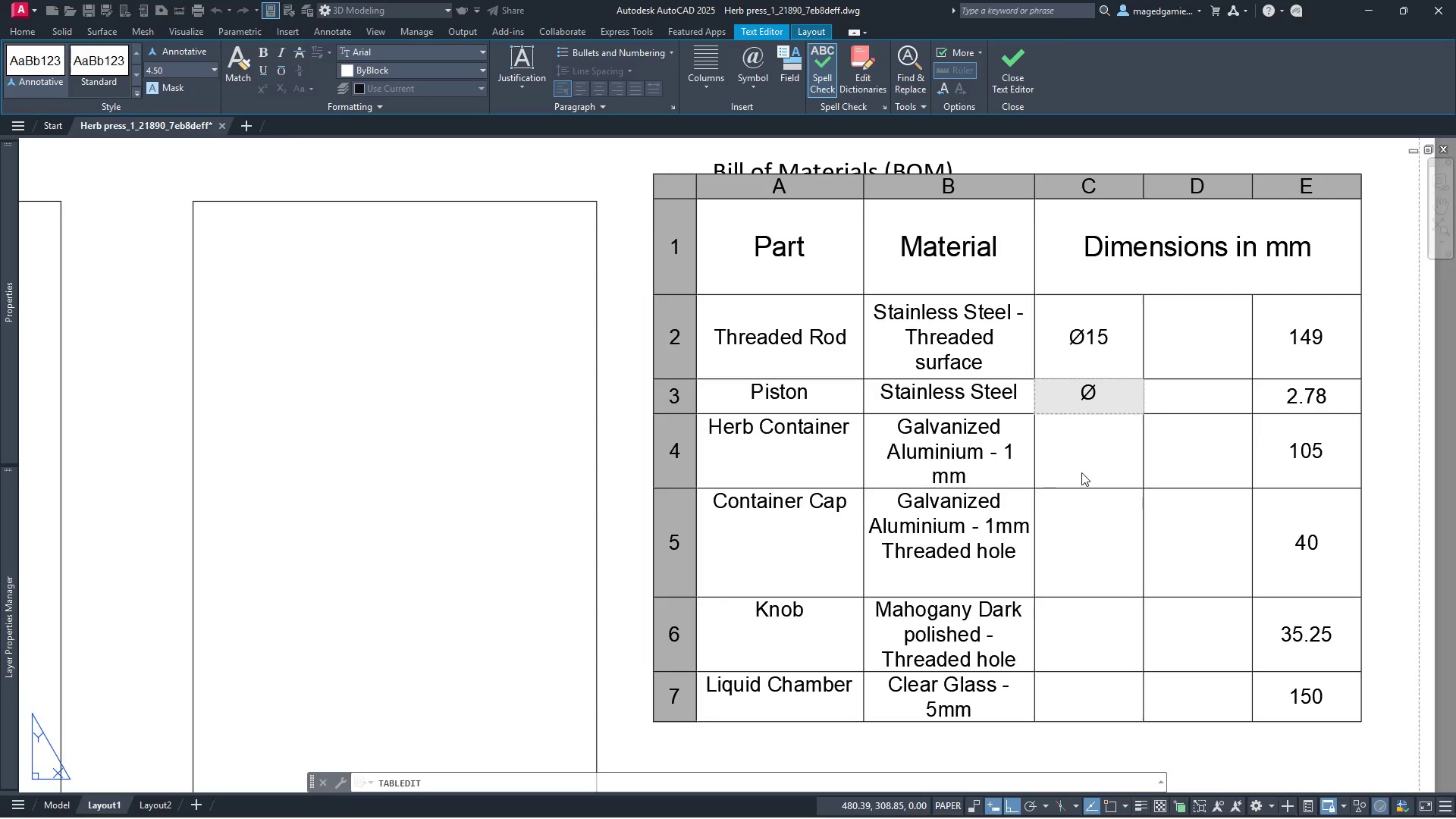 
type(71)
 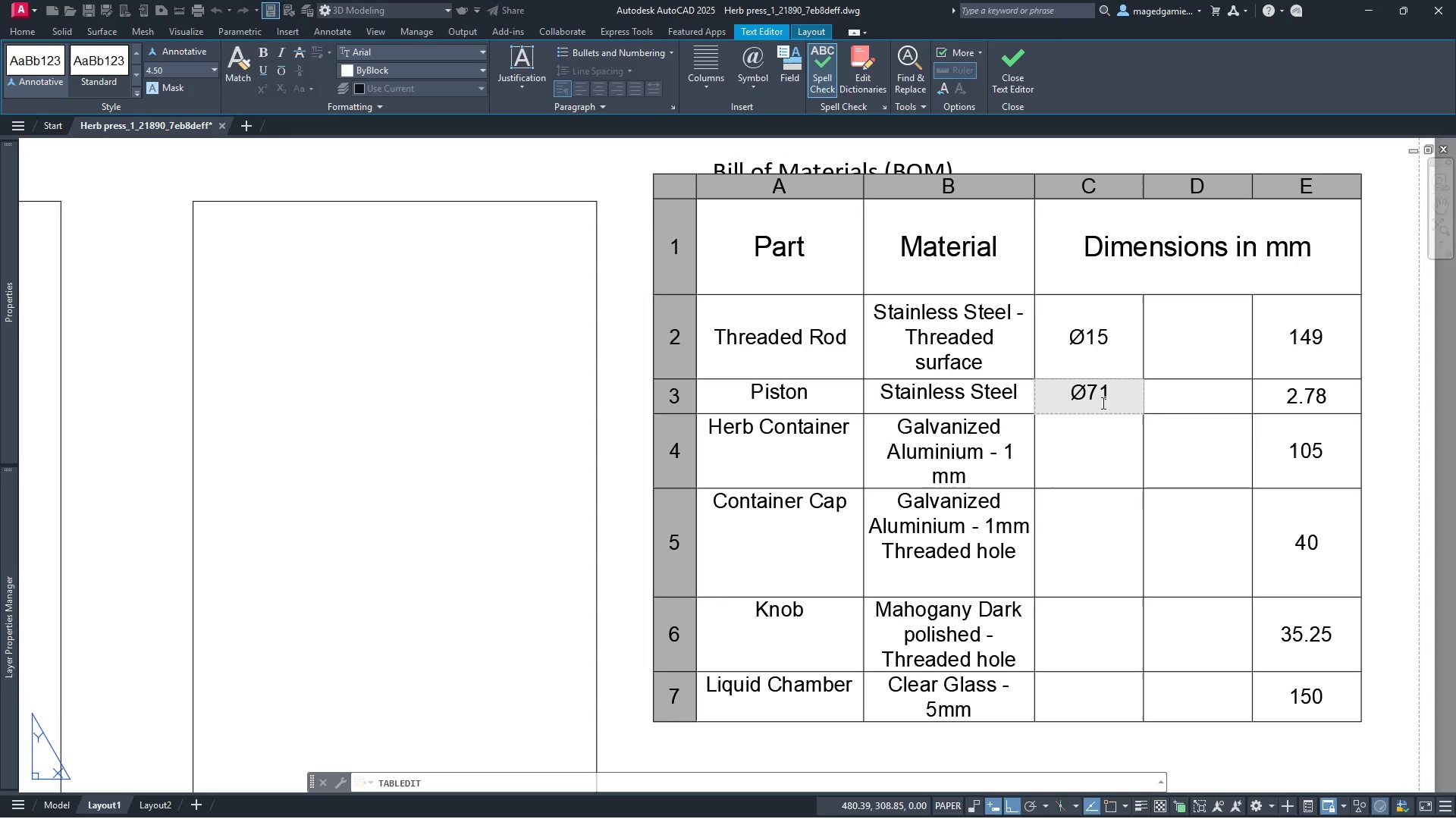 
left_click_drag(start_coordinate=[1116, 393], to_coordinate=[1070, 391])
 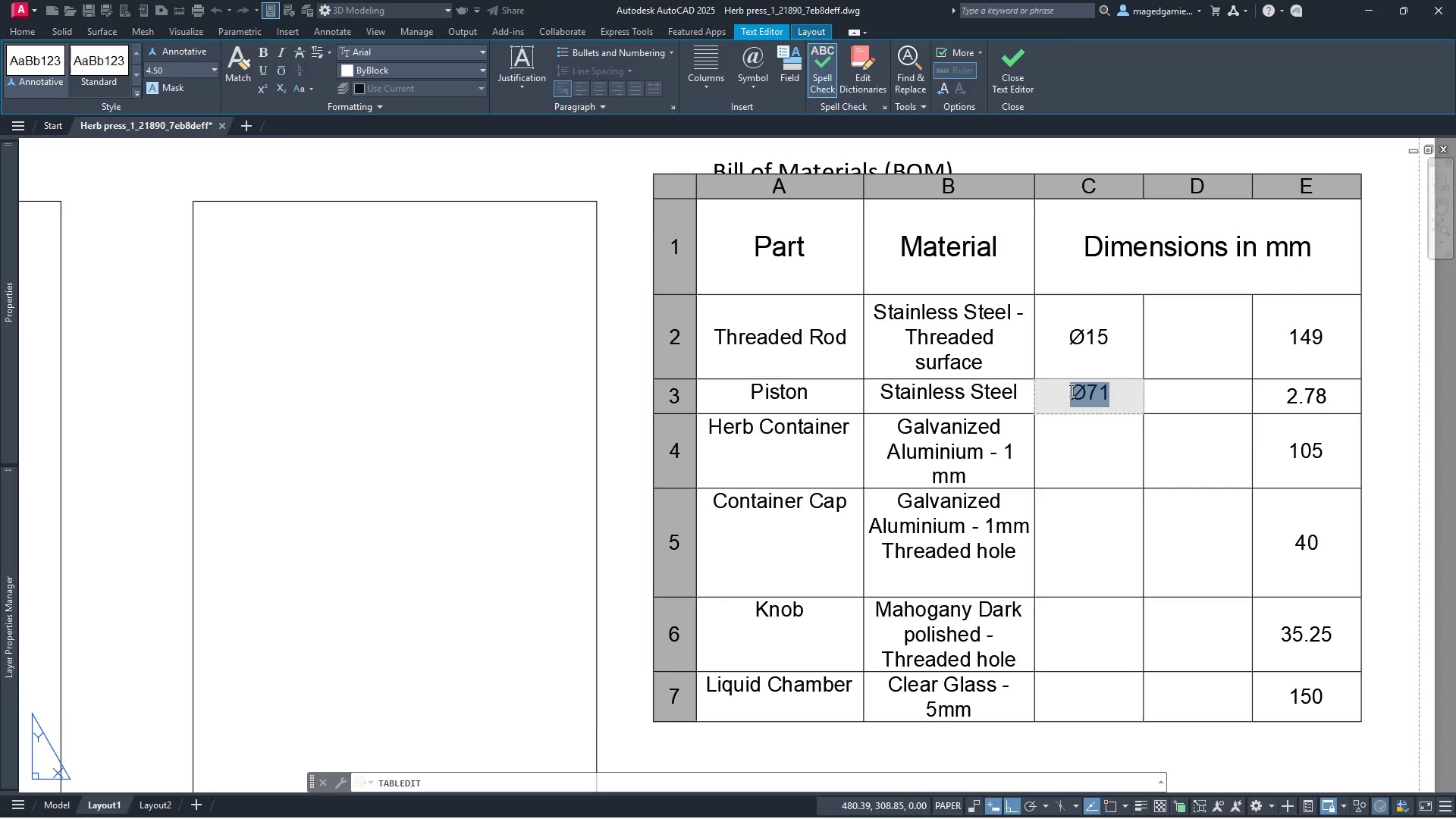 
key(Control+C)
 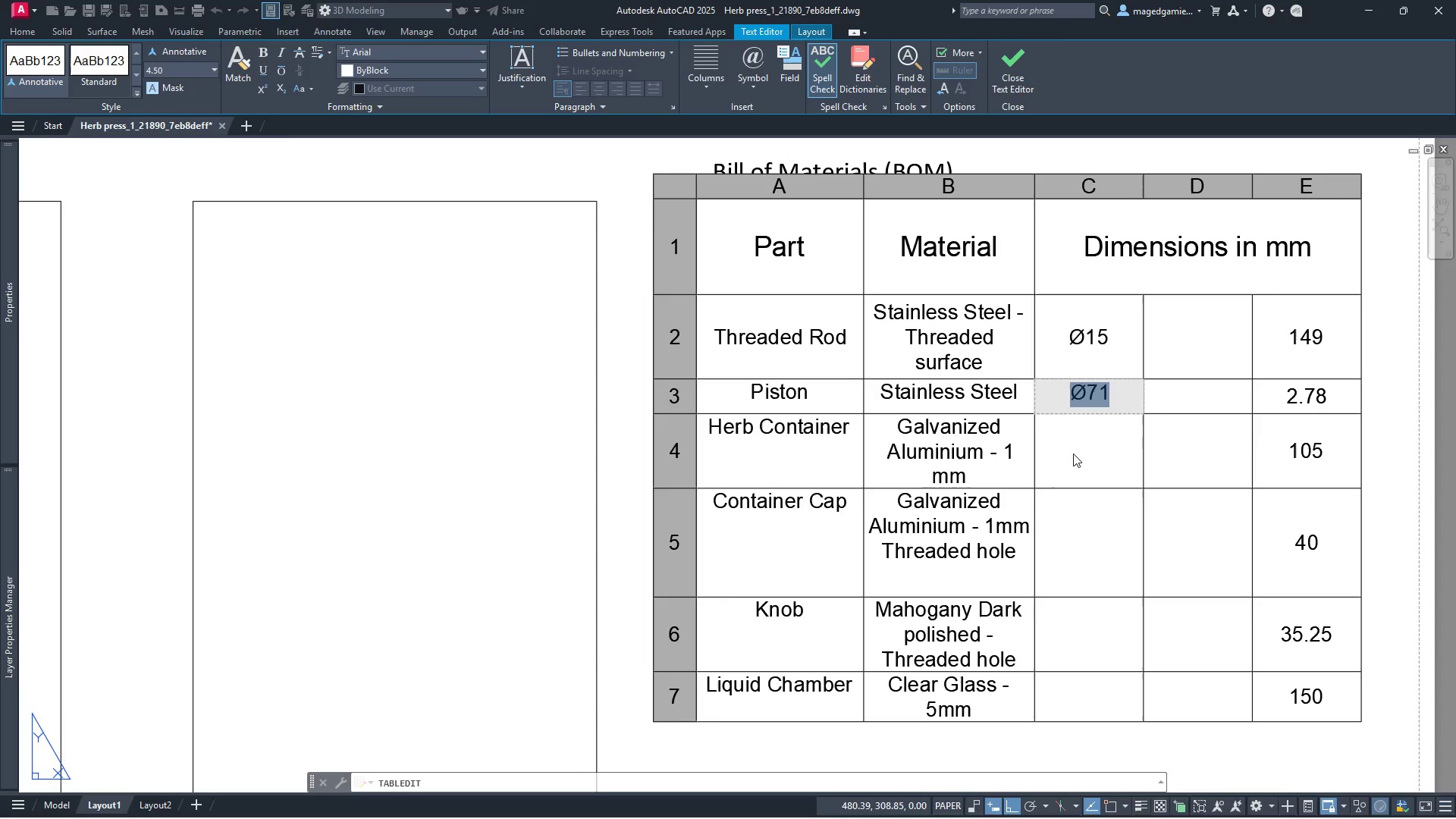 
double_click([1073, 453])
 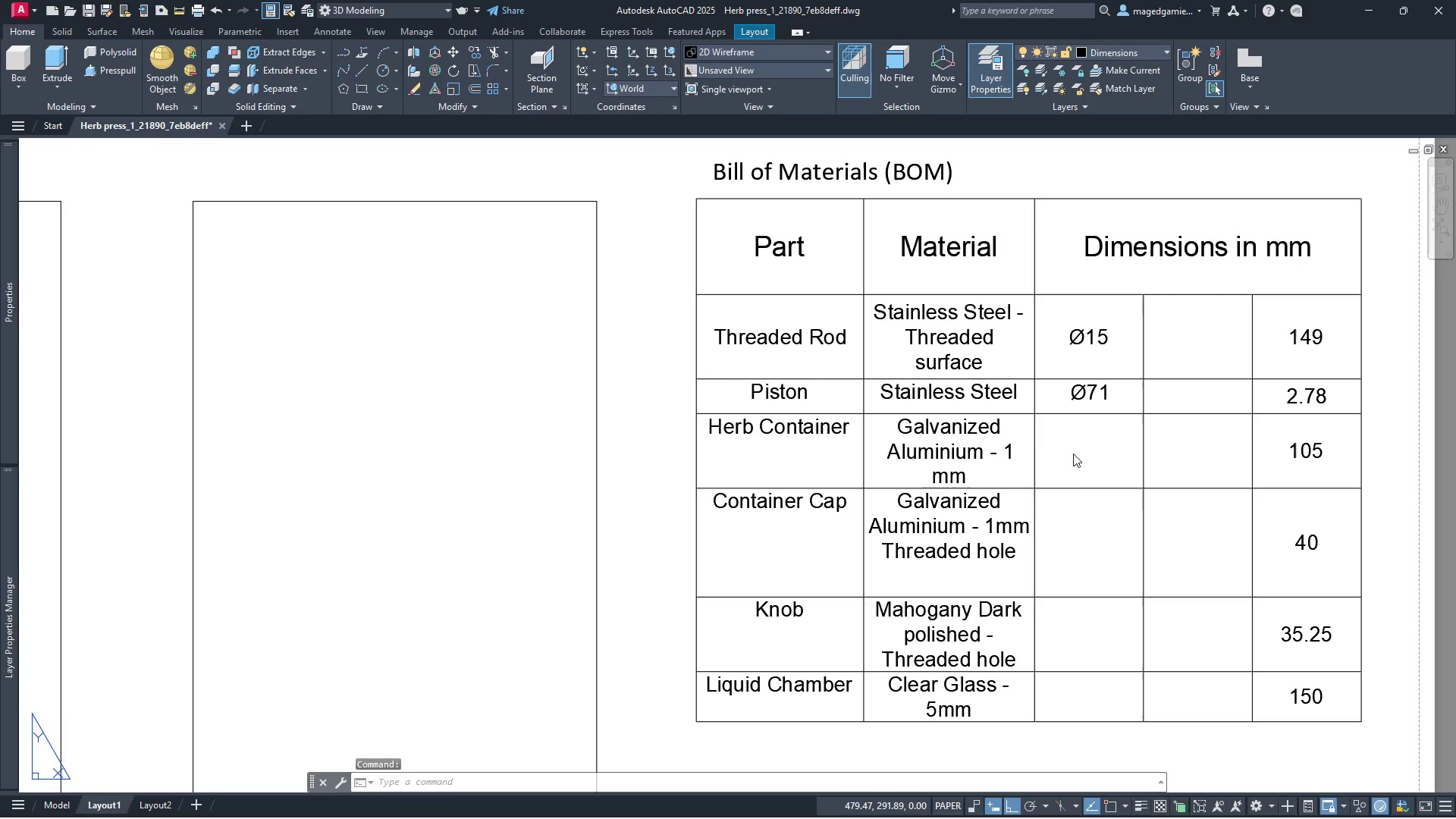 
double_click([1073, 453])
 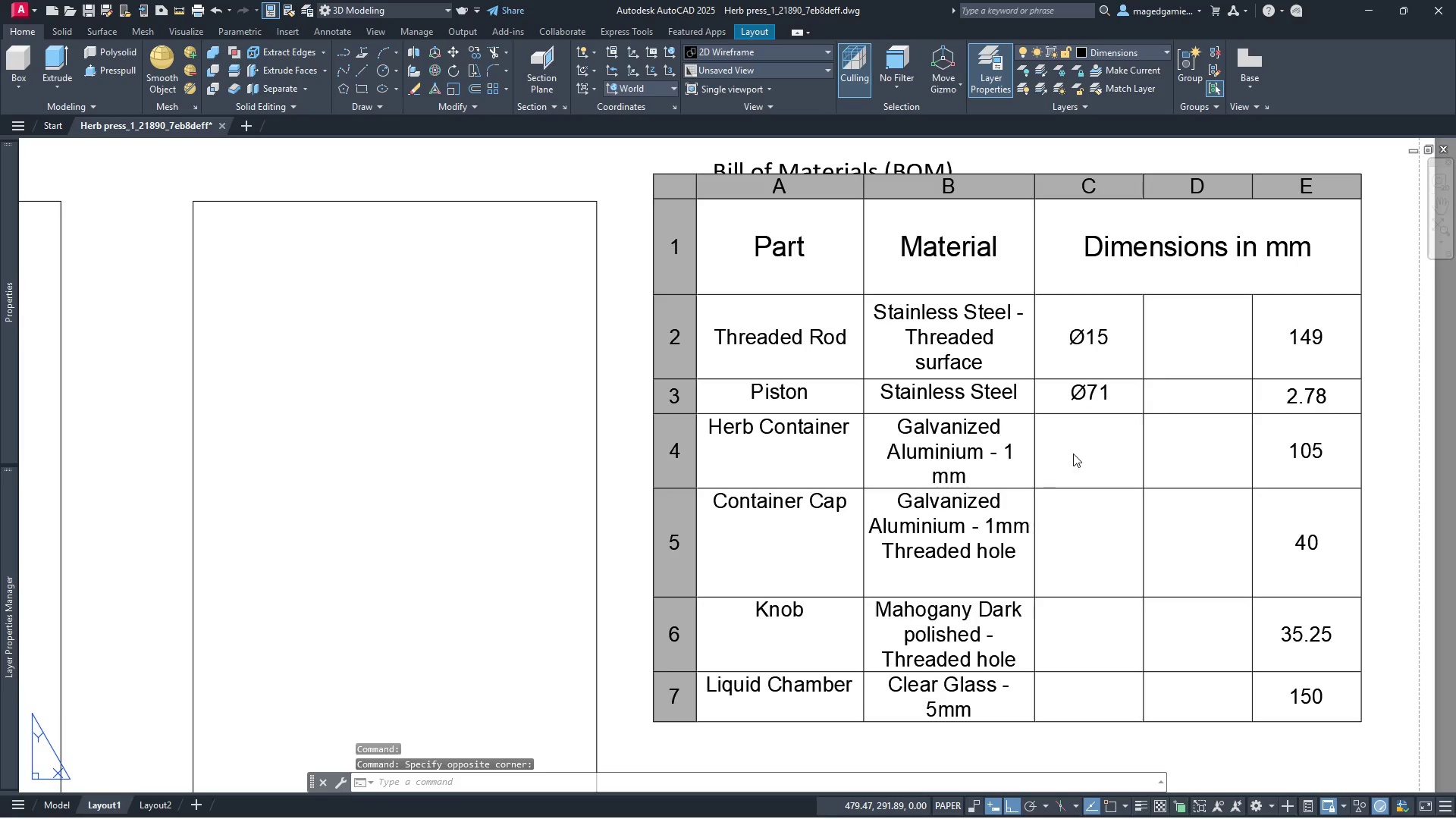 
key(Control+V)
 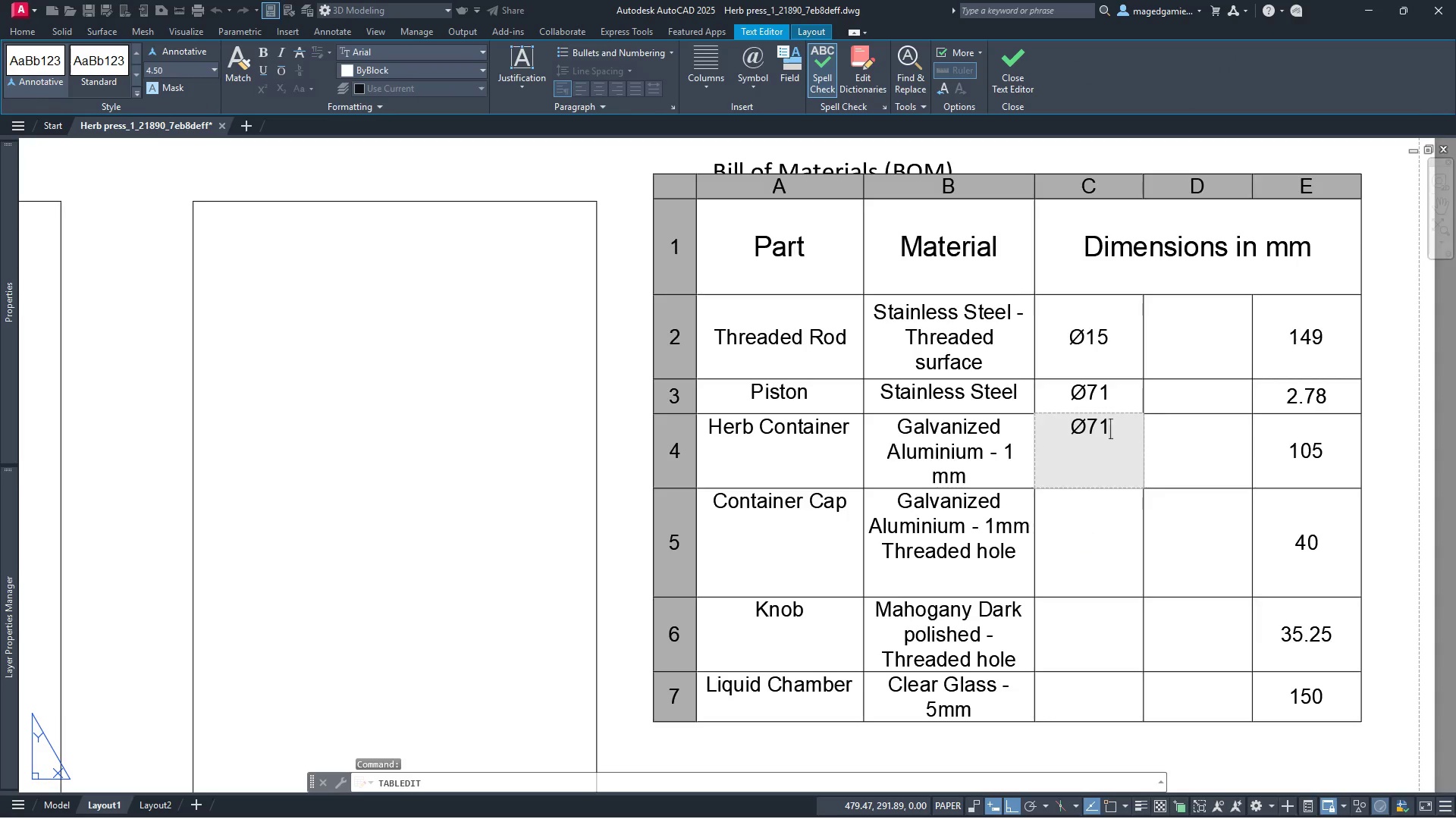 
double_click([1085, 532])
 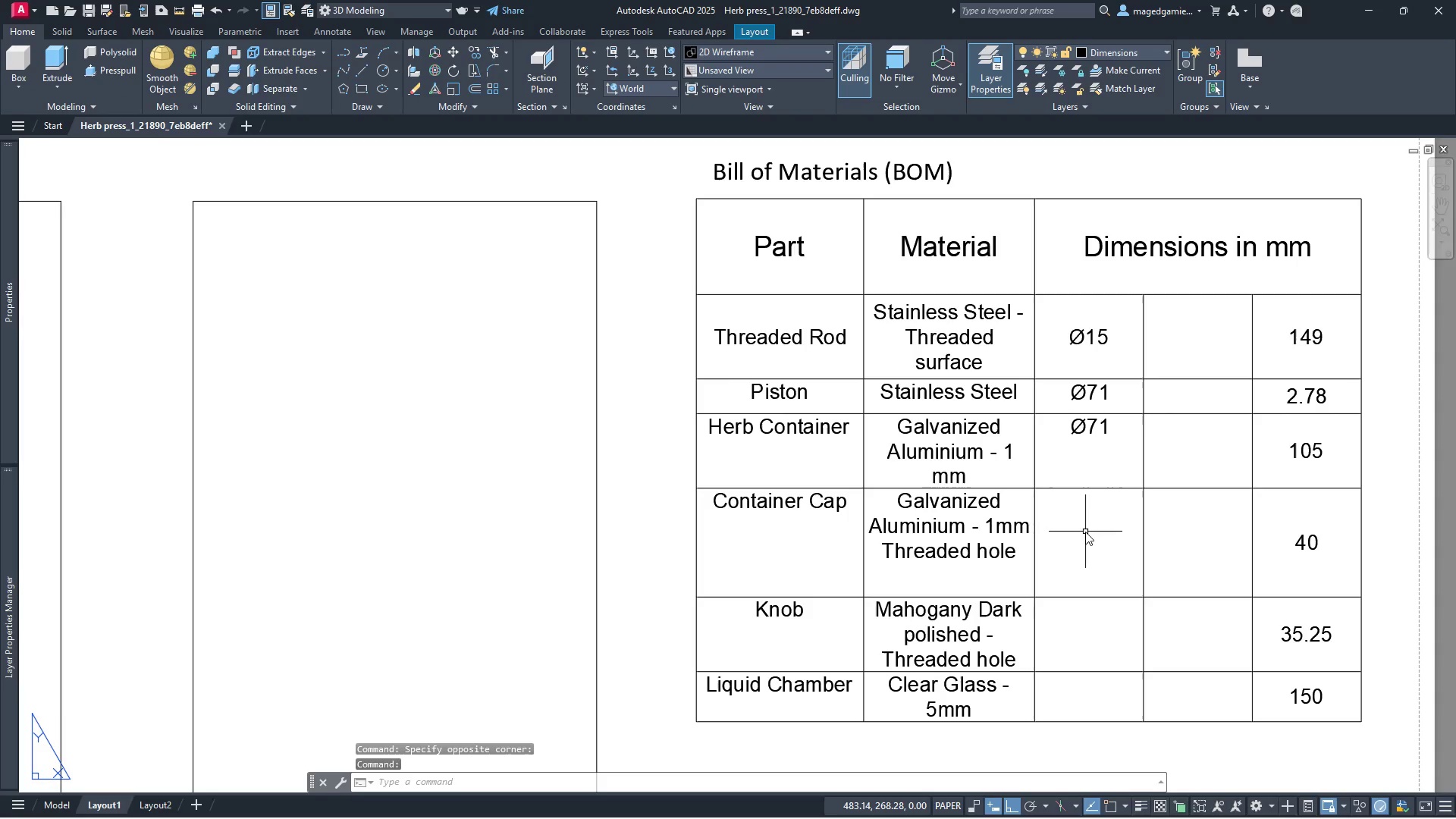 
double_click([1085, 532])
 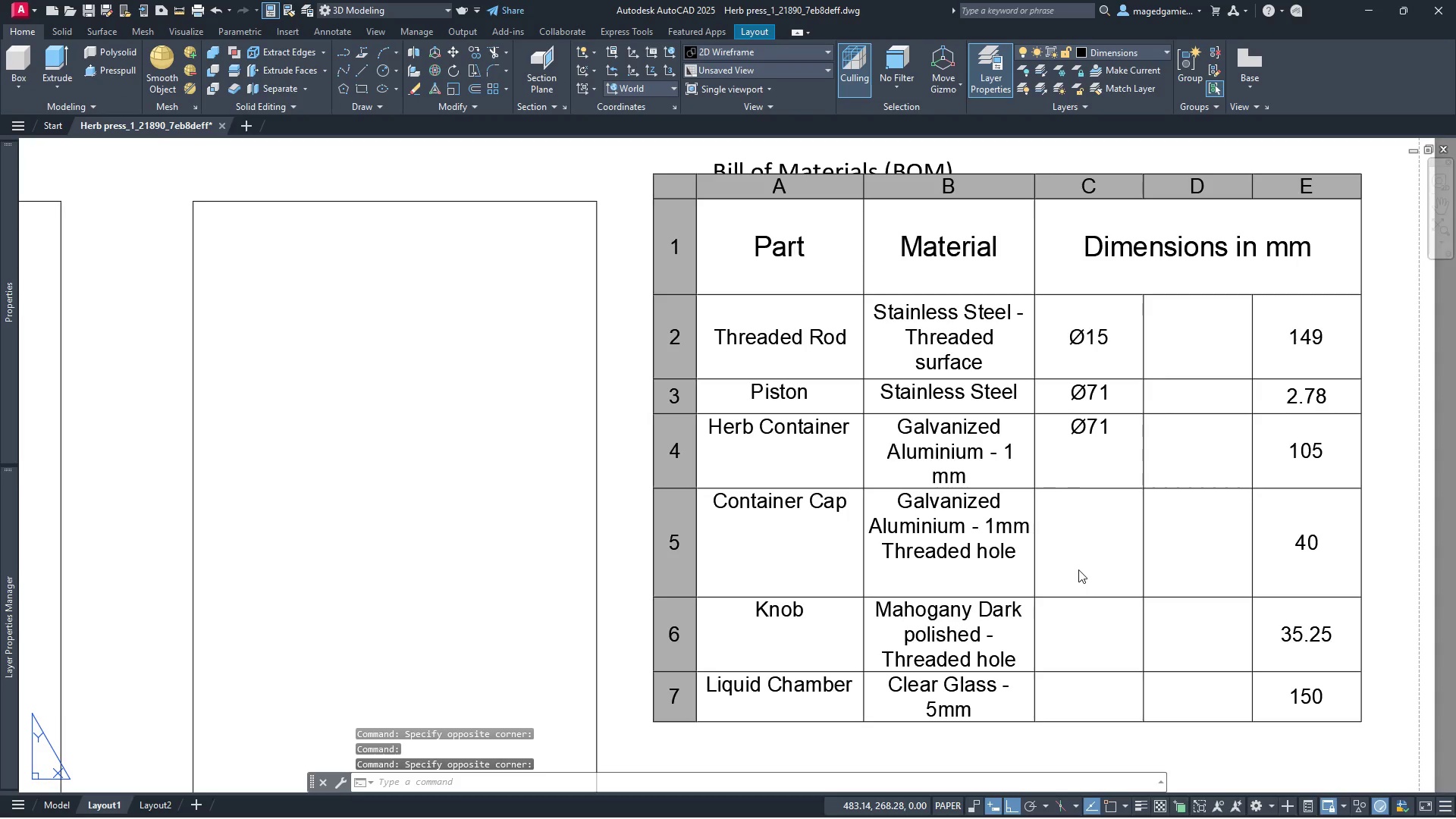 
key(Control+V)
 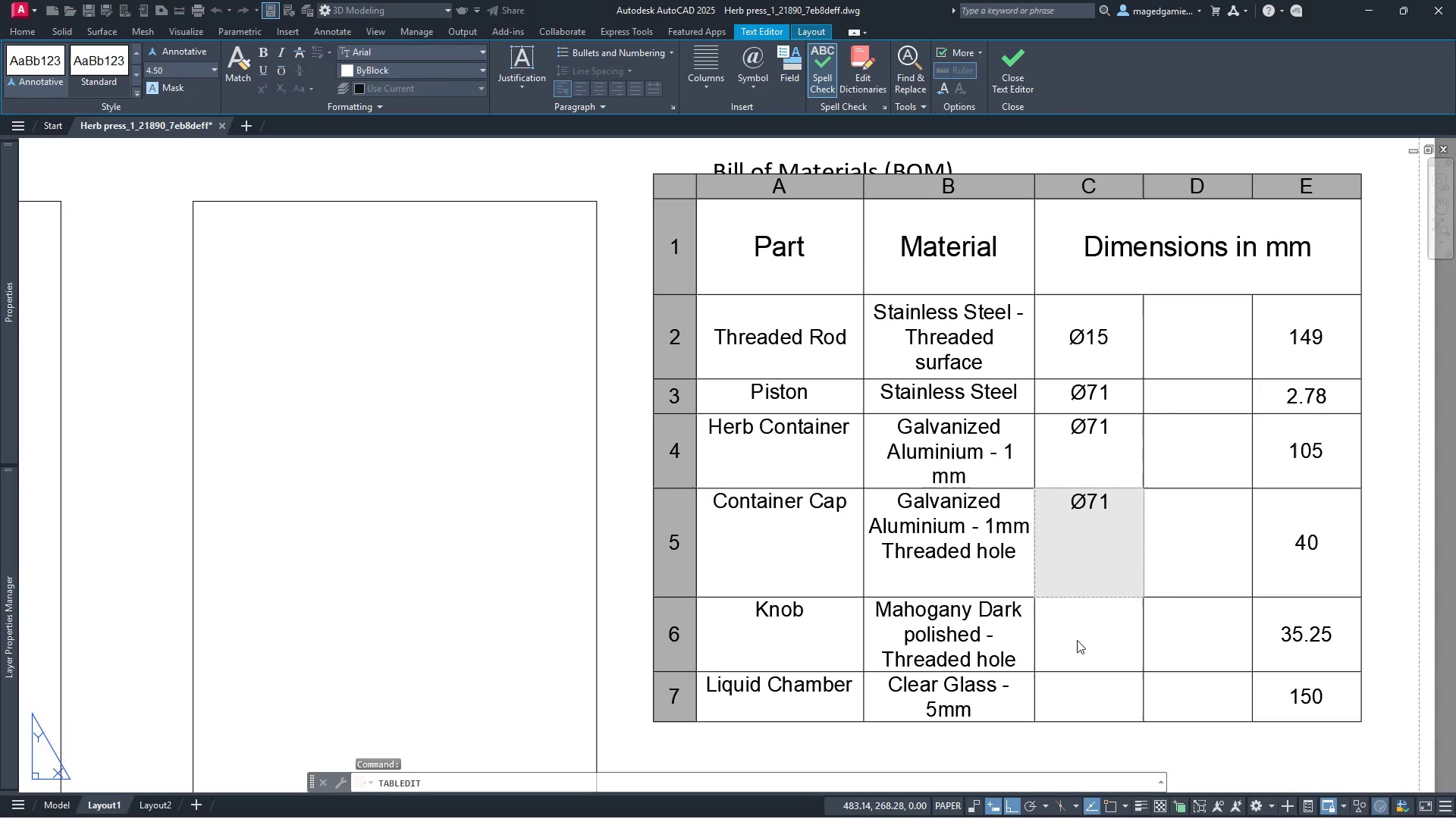 
left_click([1077, 640])
 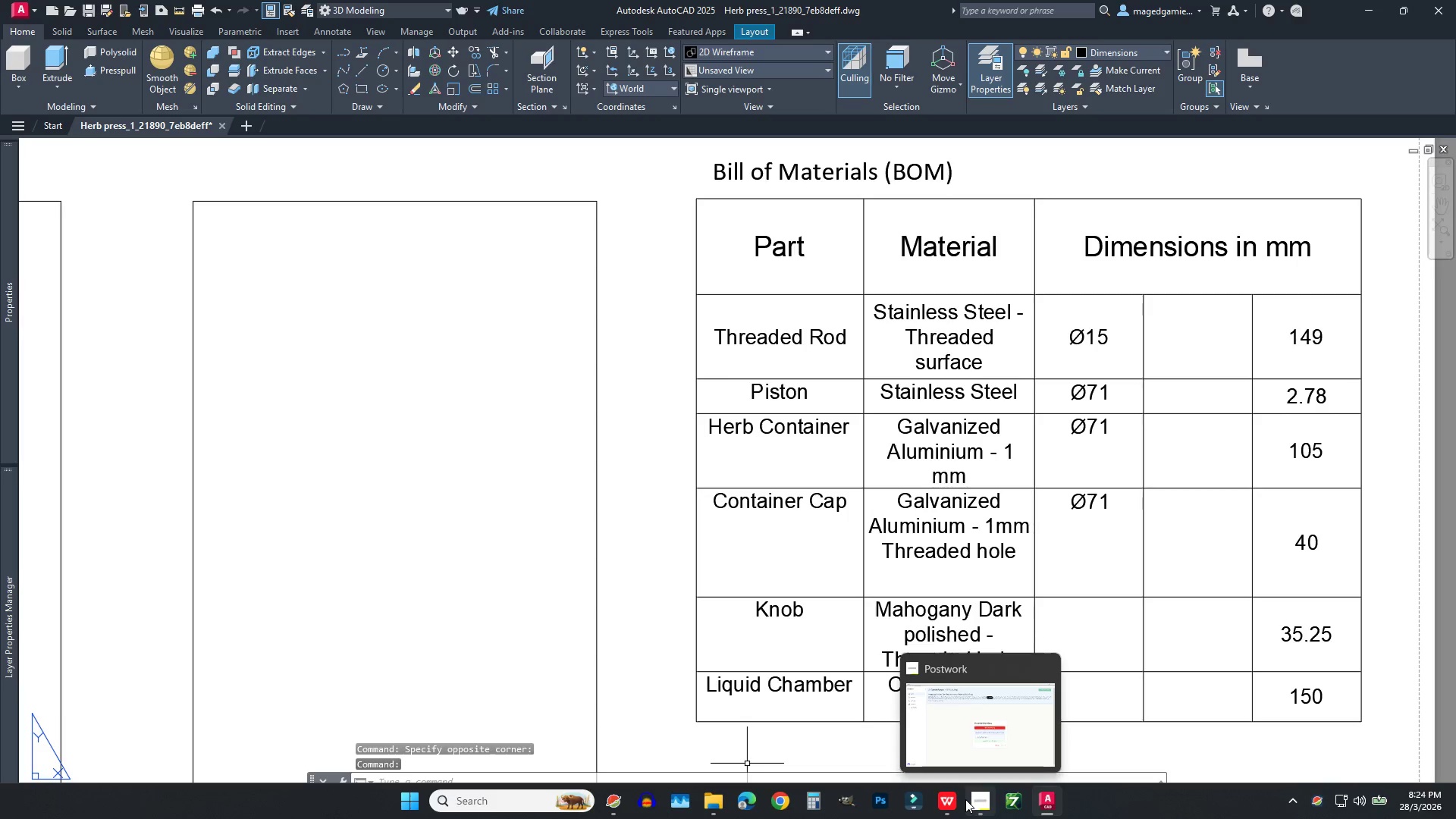 
left_click([958, 806])
 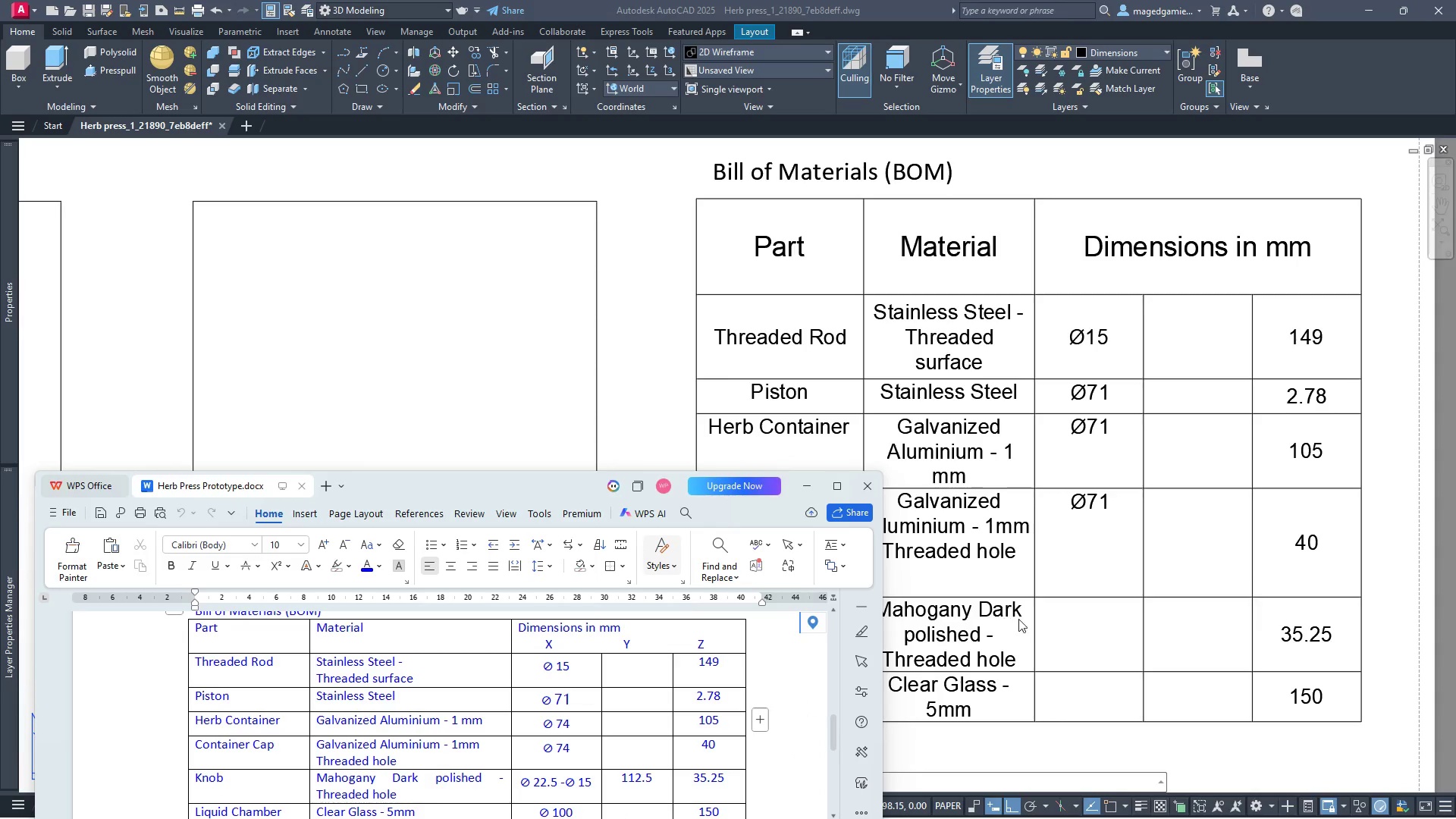 
wait(5.97)
 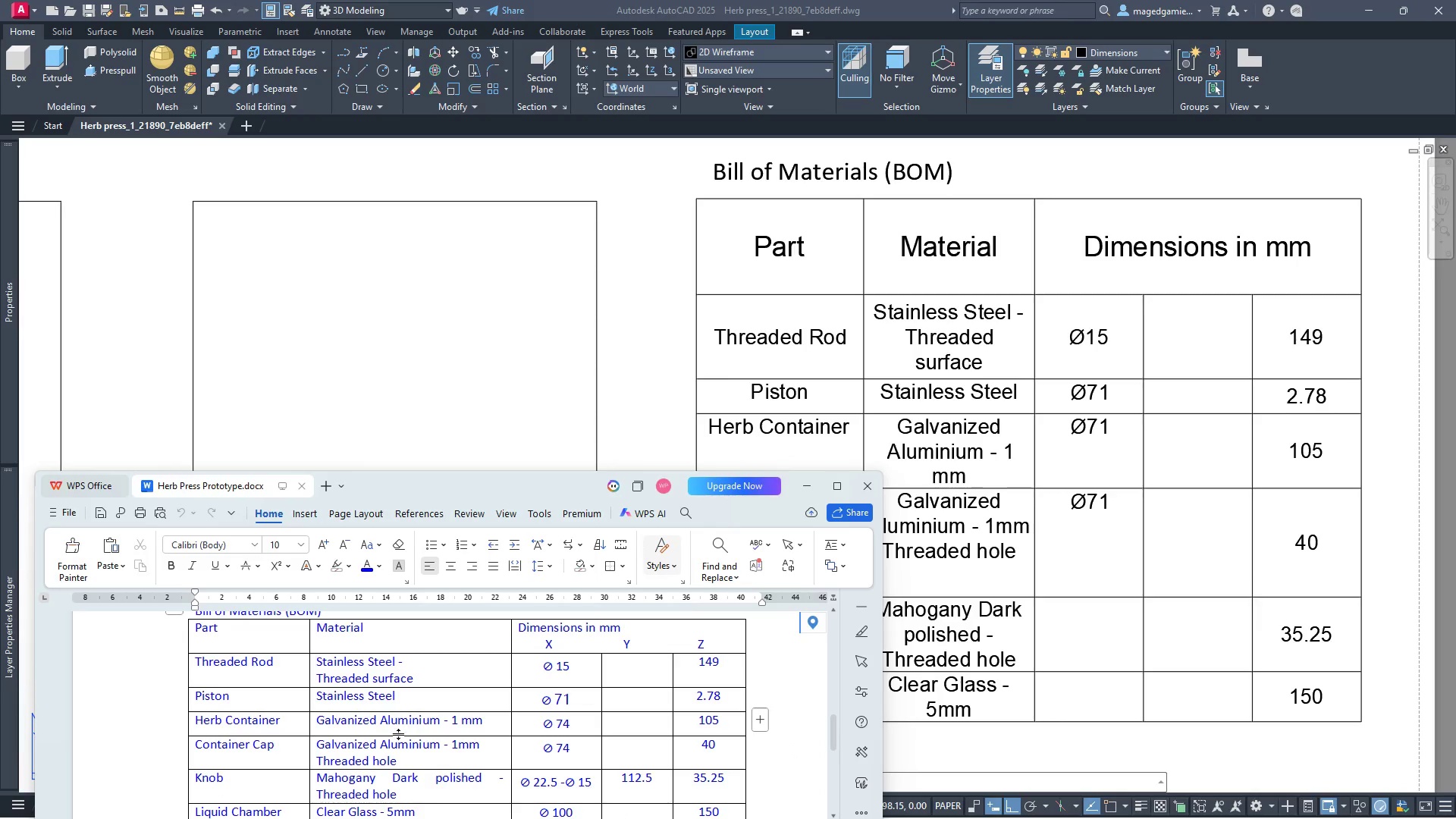 
left_click([1090, 629])
 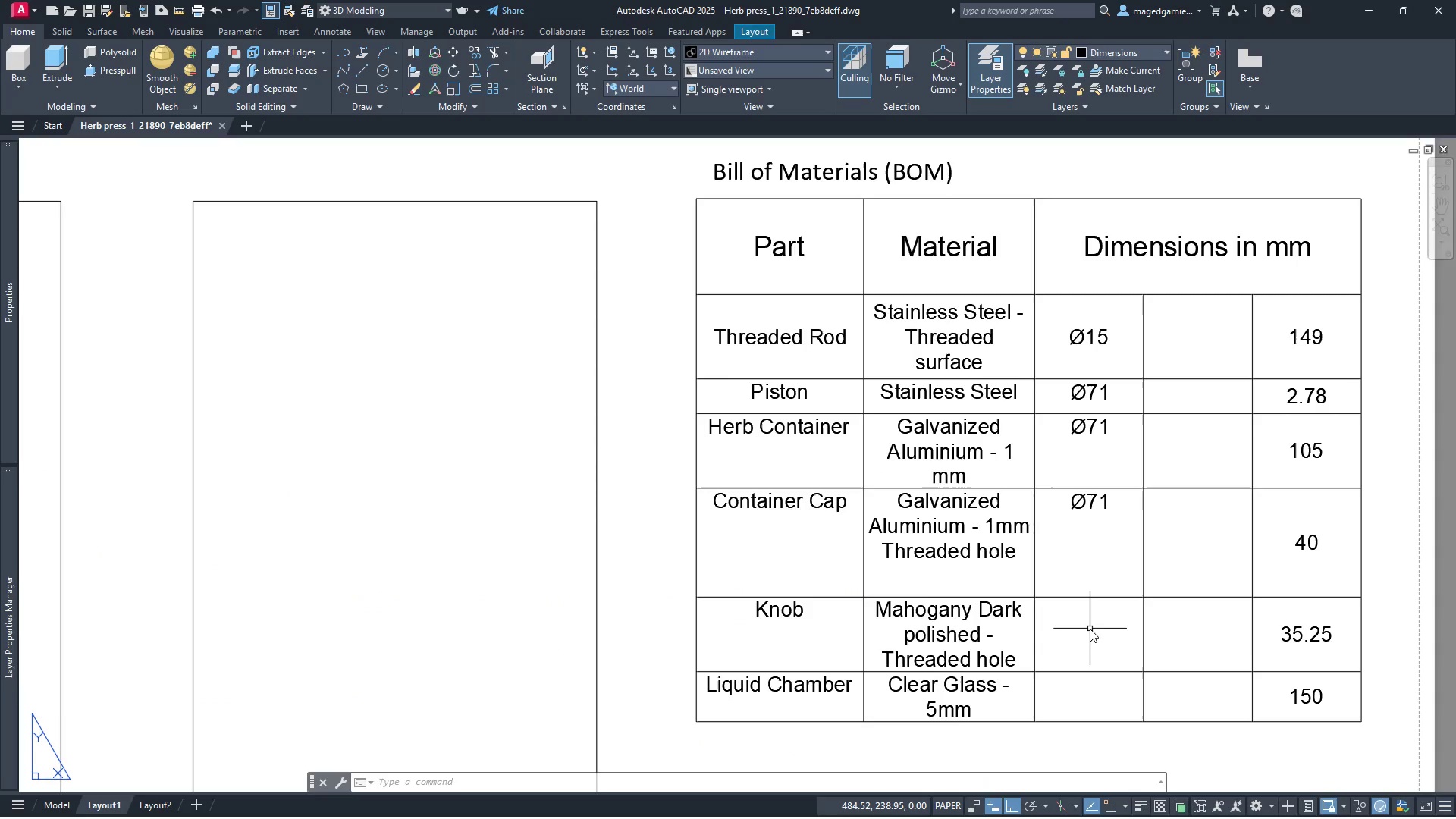 
double_click([1090, 629])
 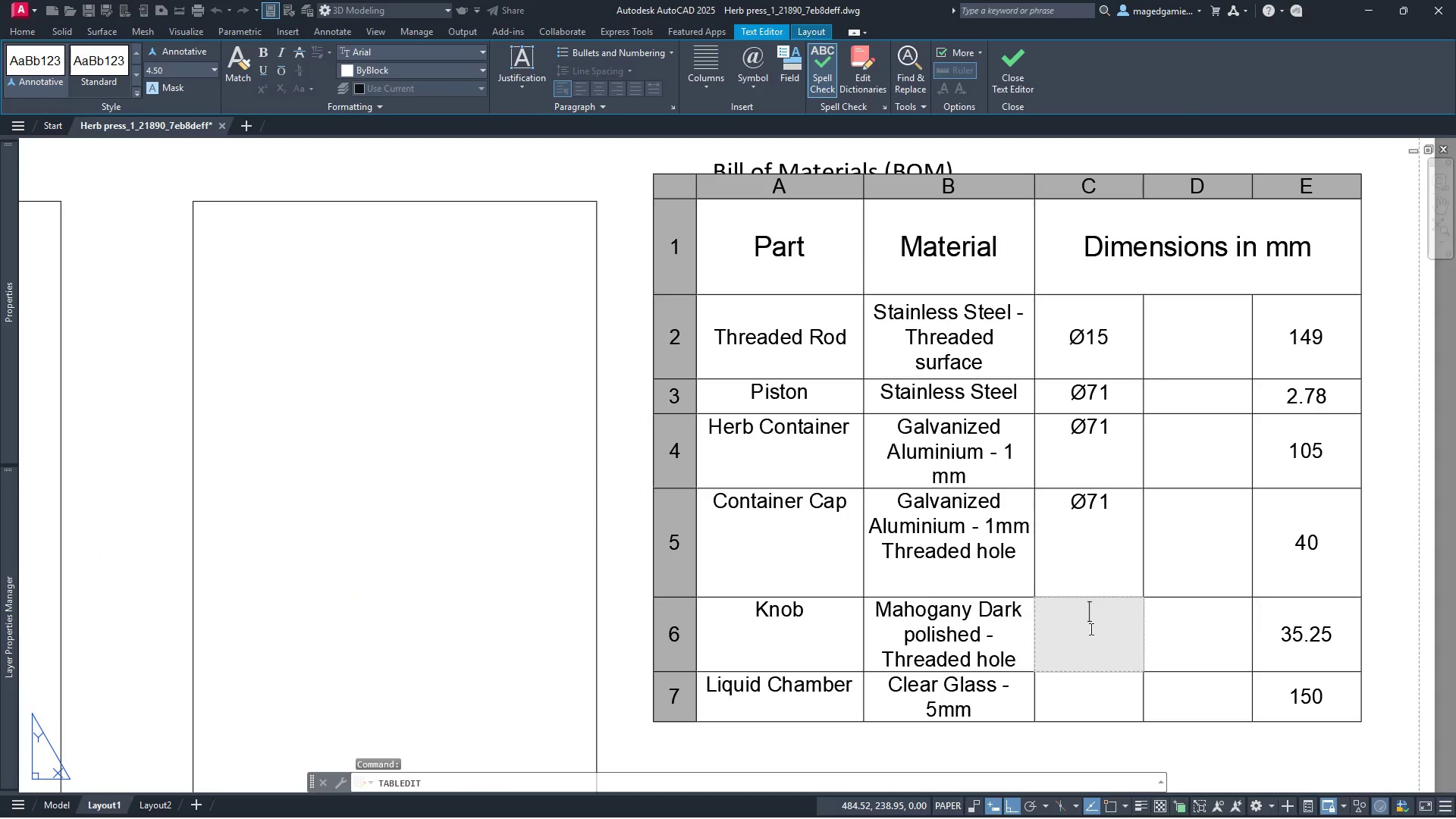 
type(22.5-15)
 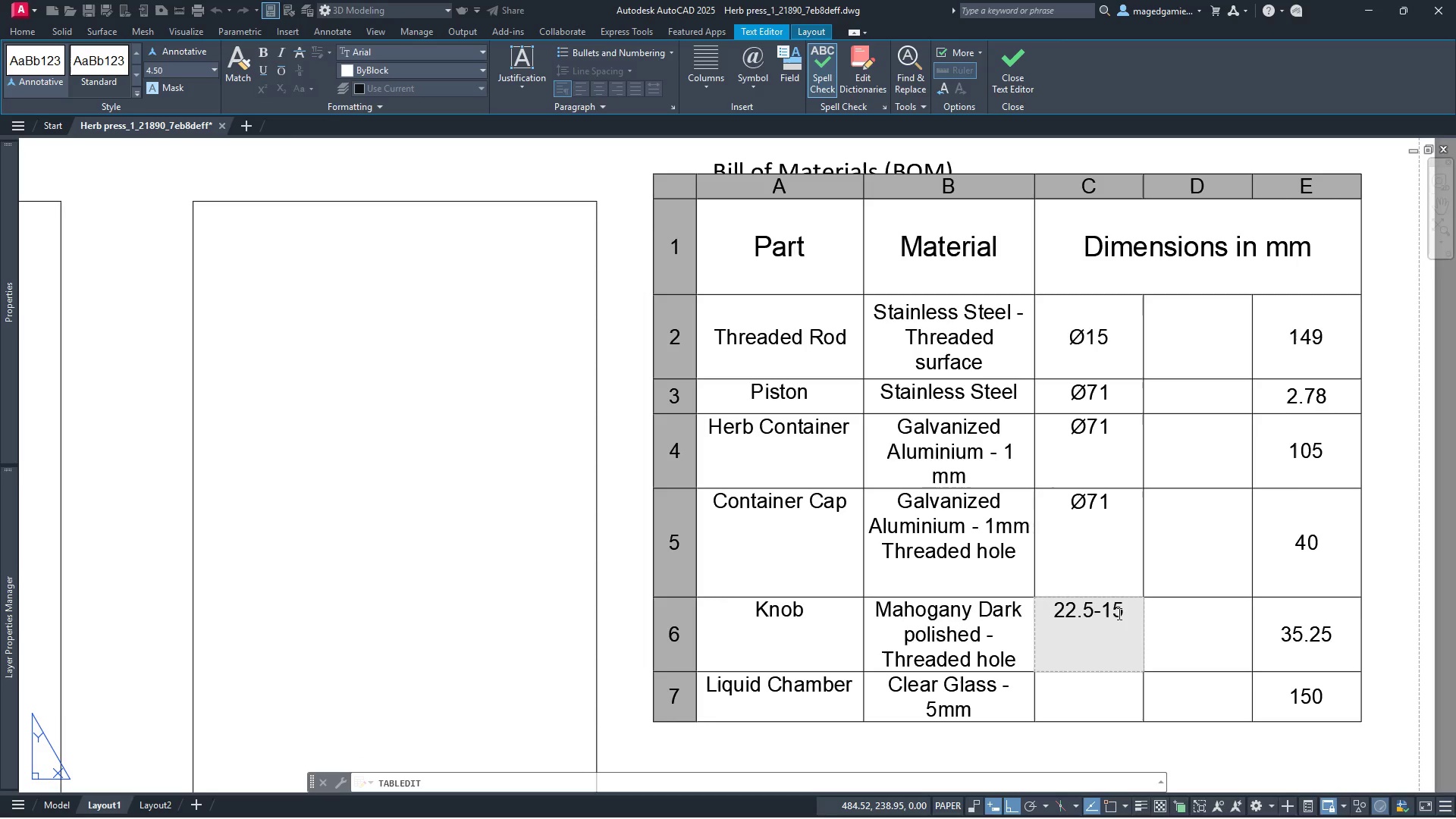 
left_click([1103, 609])
 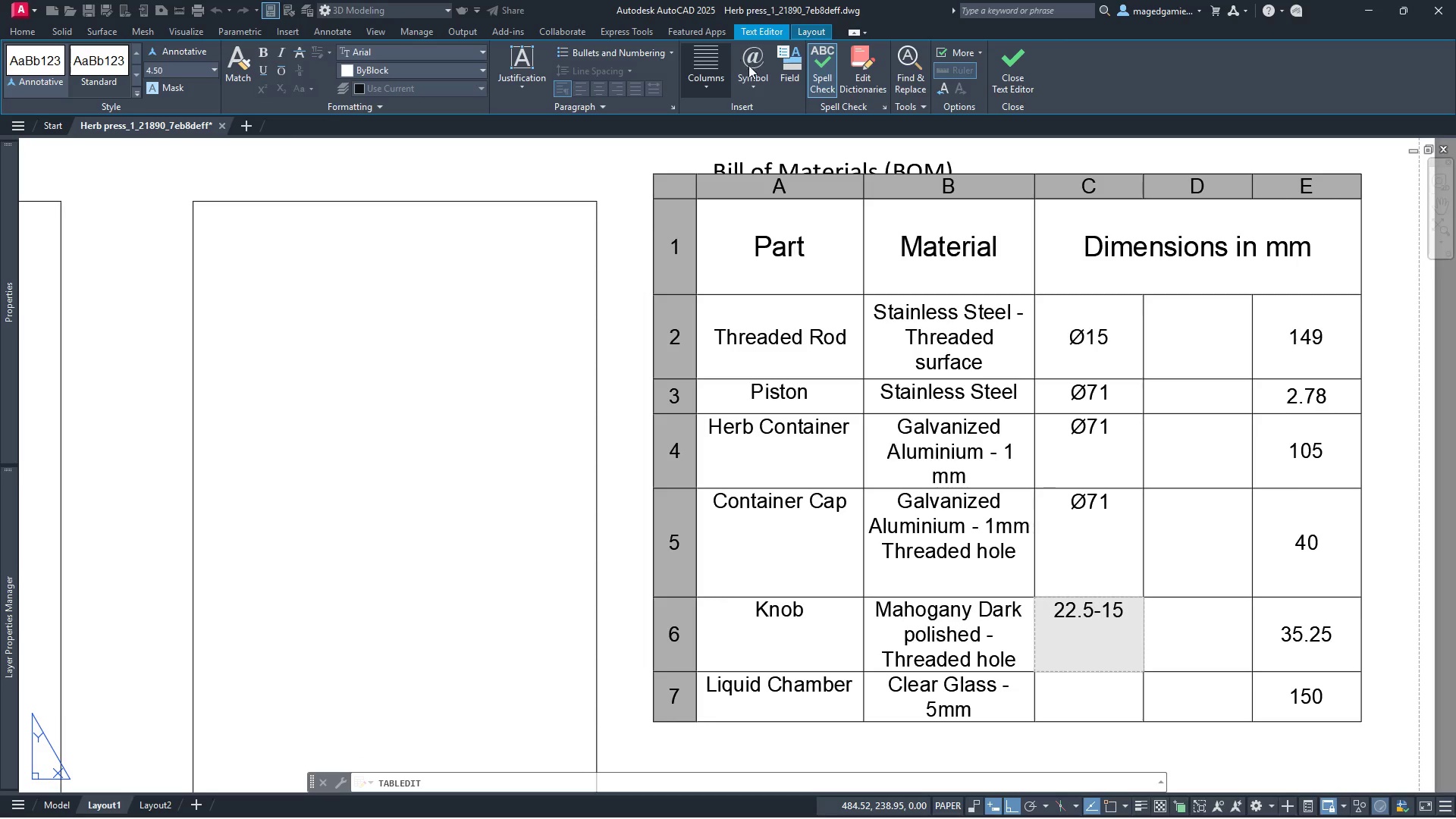 
left_click([749, 83])
 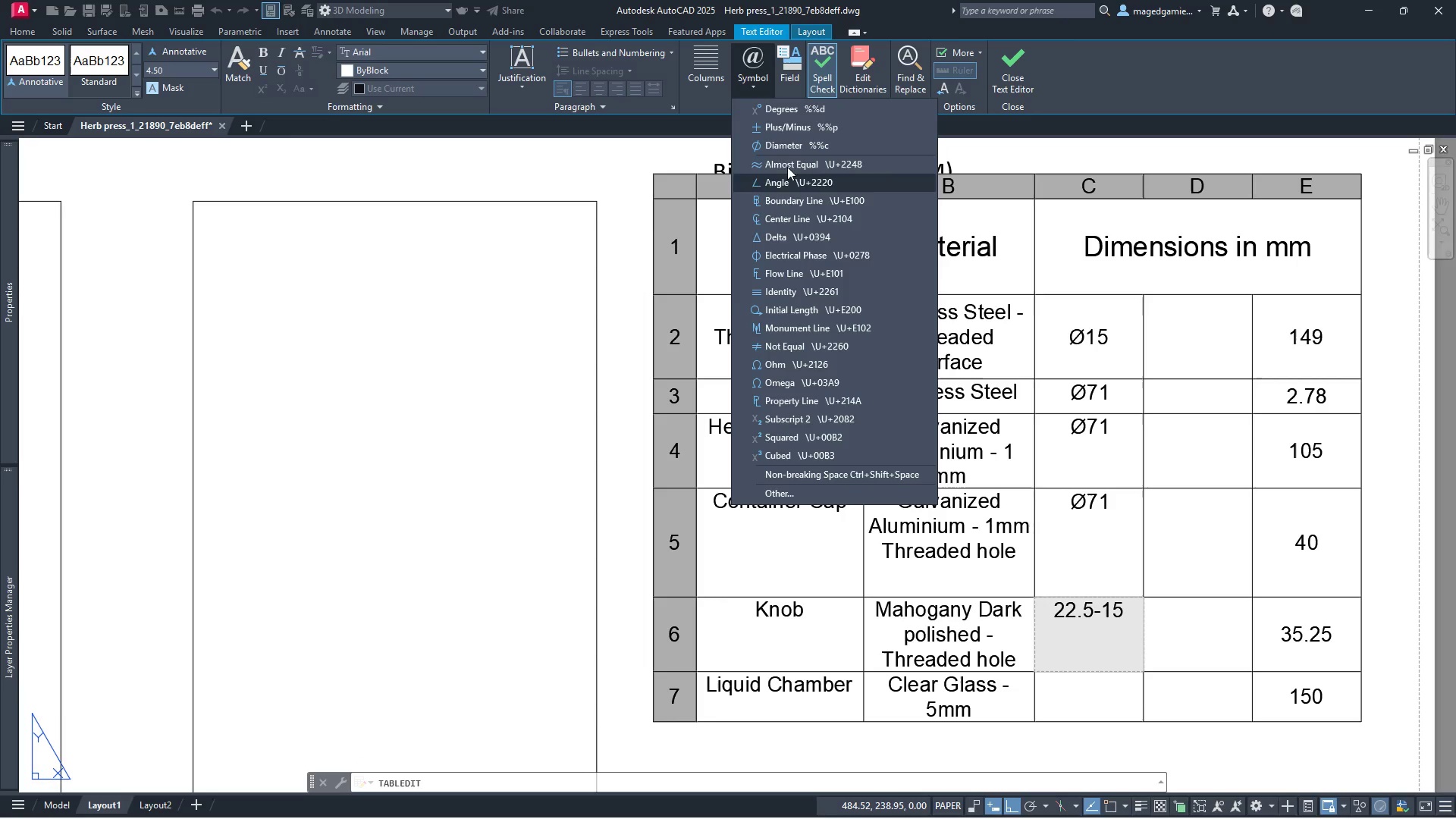 
left_click([789, 143])
 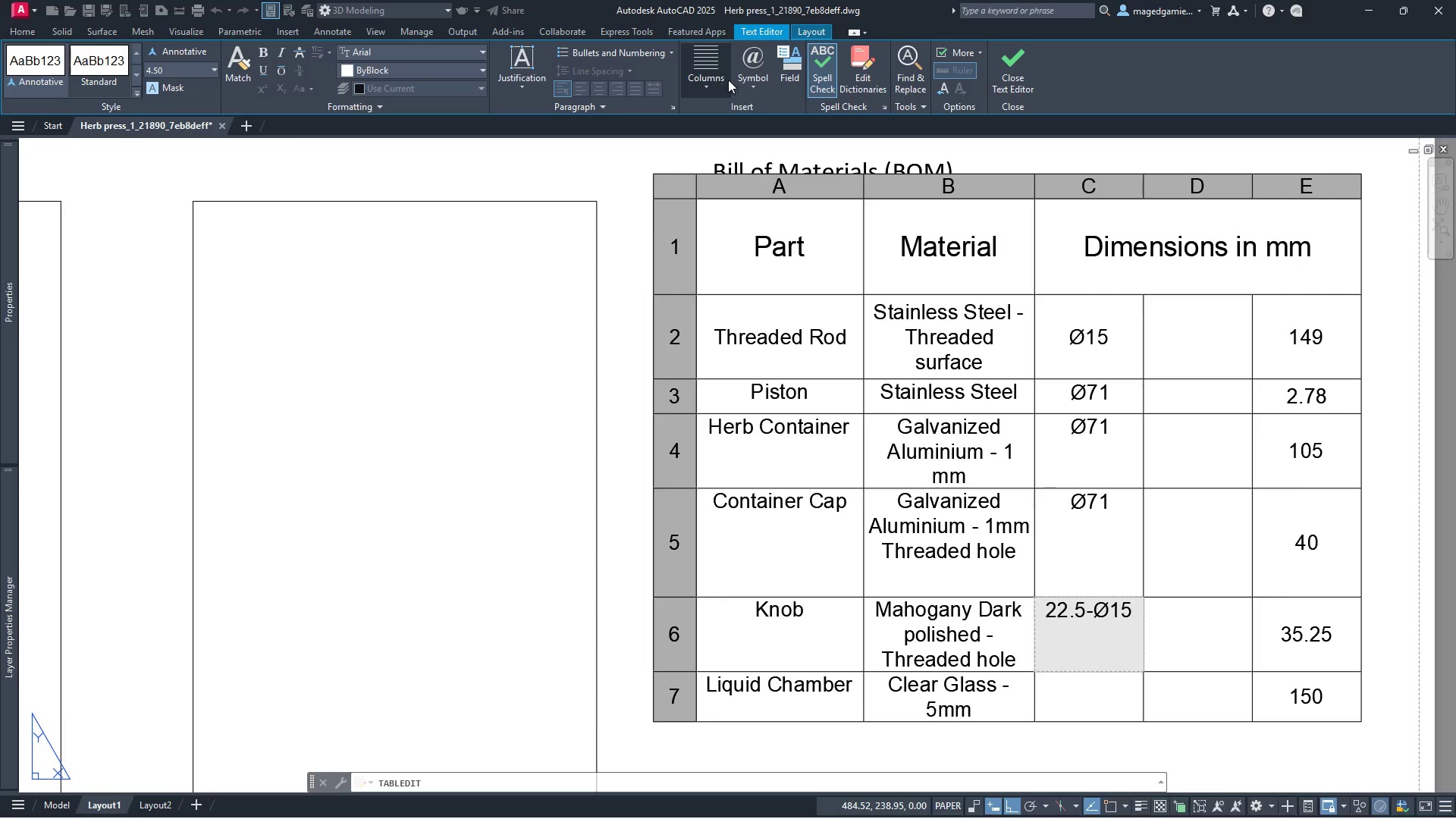 
left_click([758, 86])
 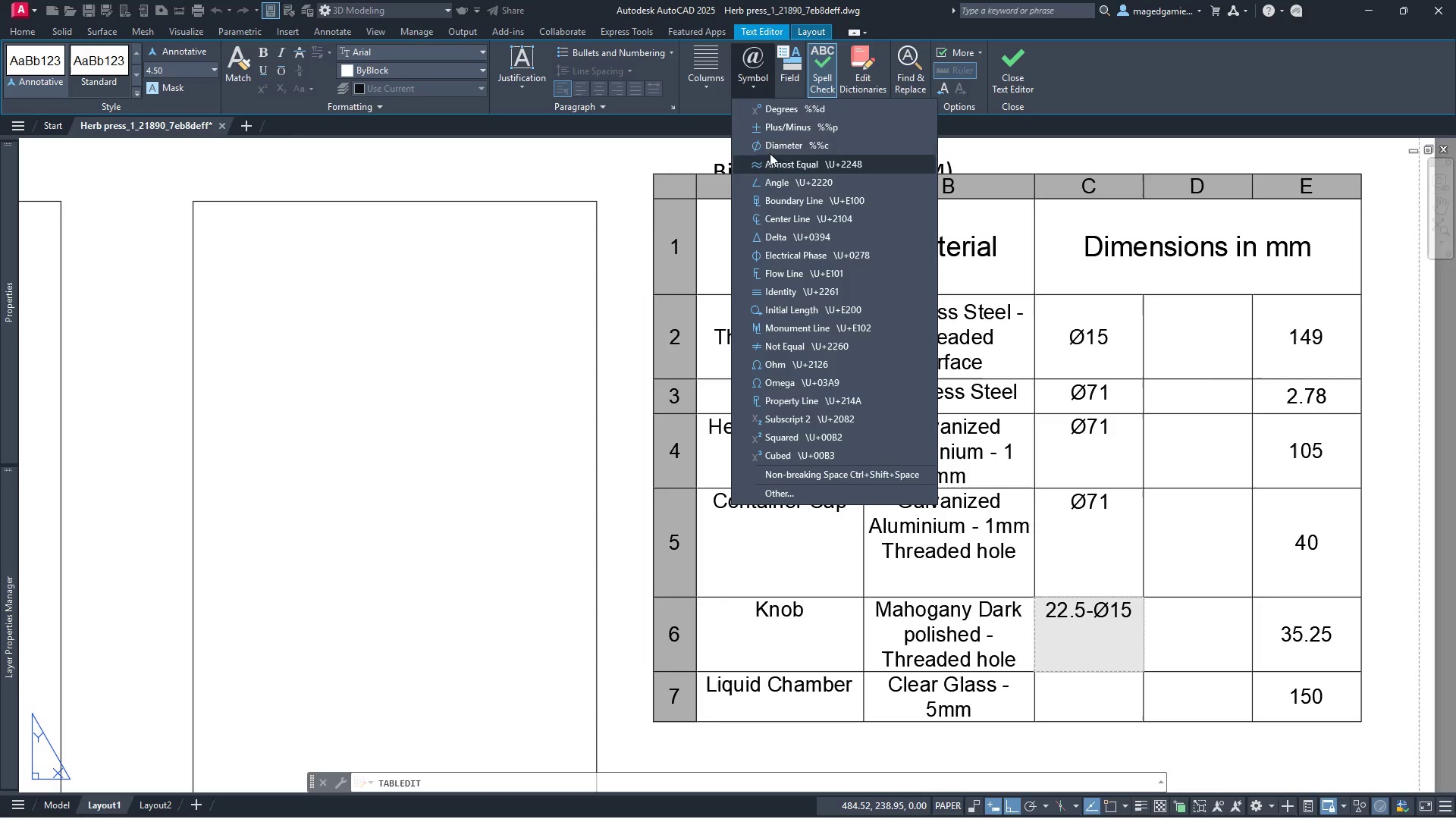 
left_click([768, 148])
 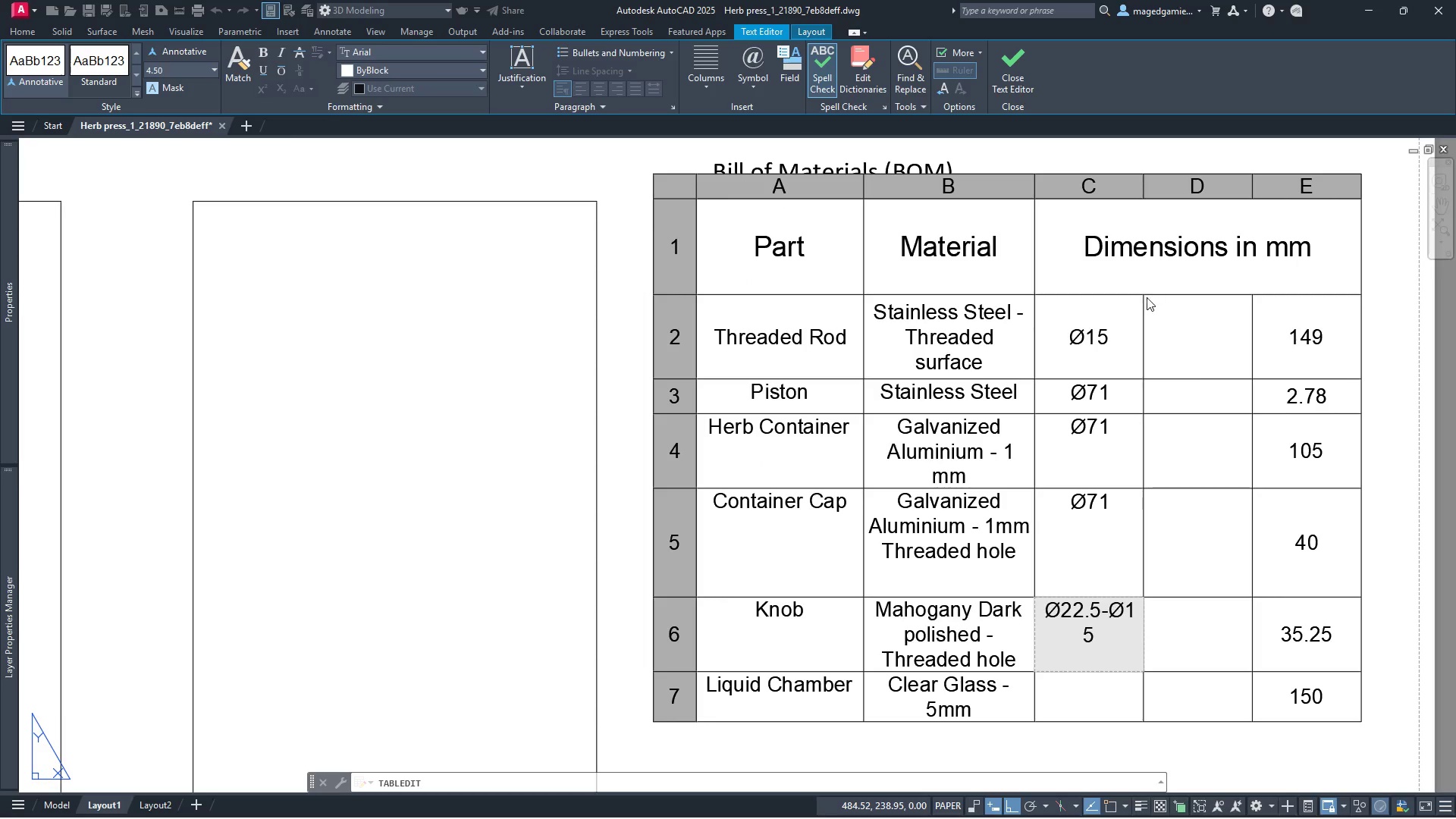 
double_click([1135, 349])
 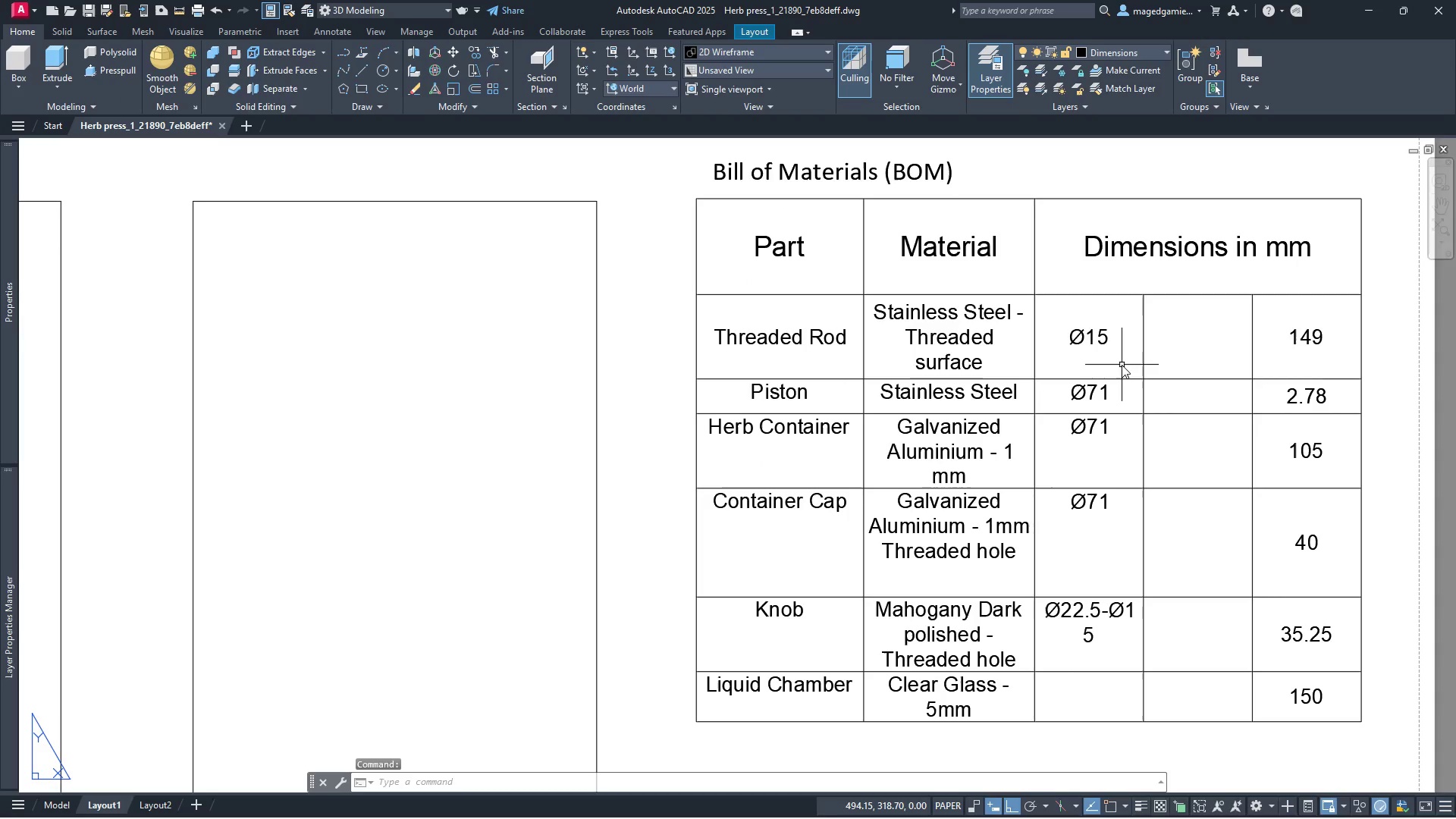 
double_click([1122, 365])
 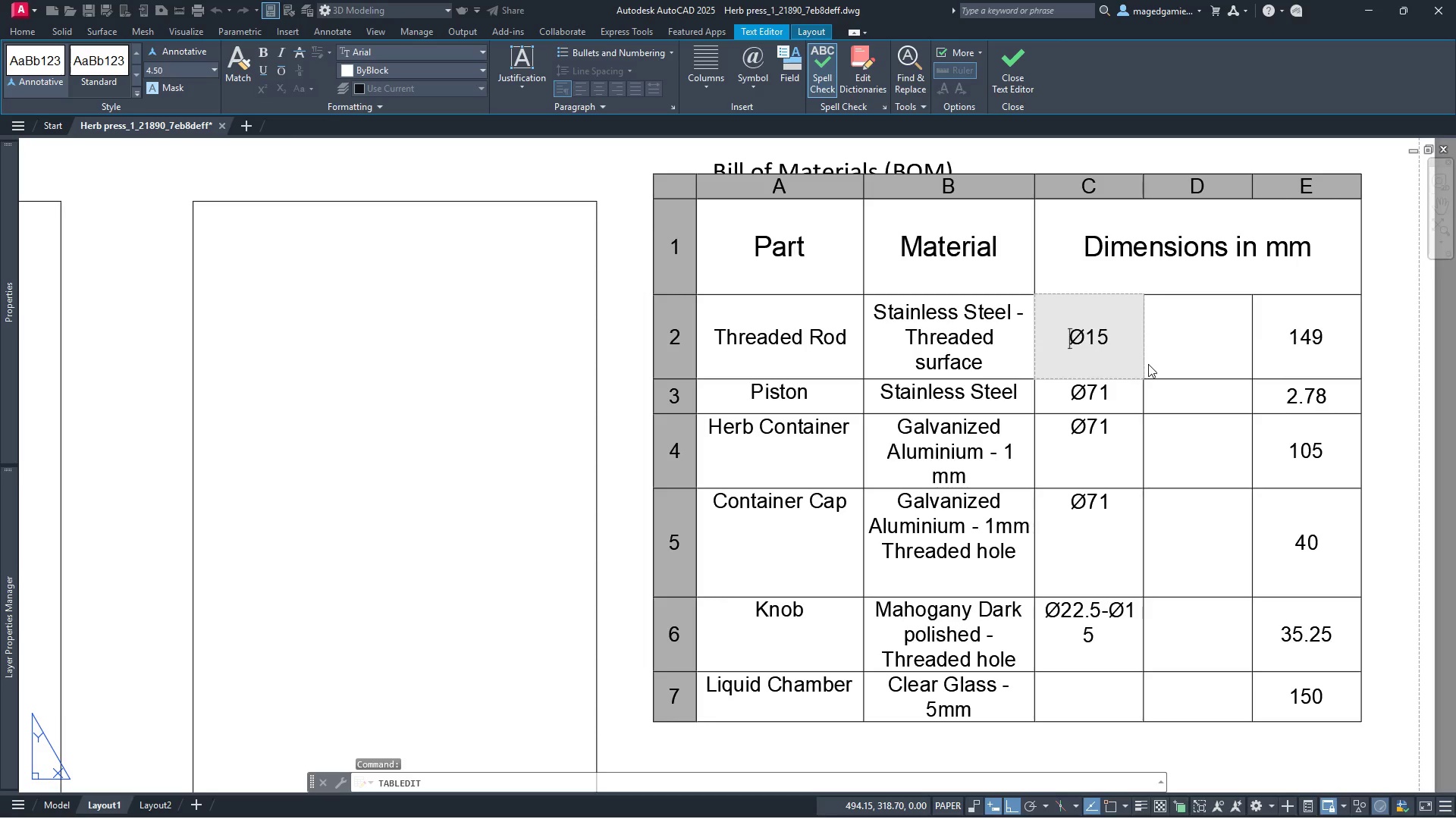 
left_click([1130, 344])
 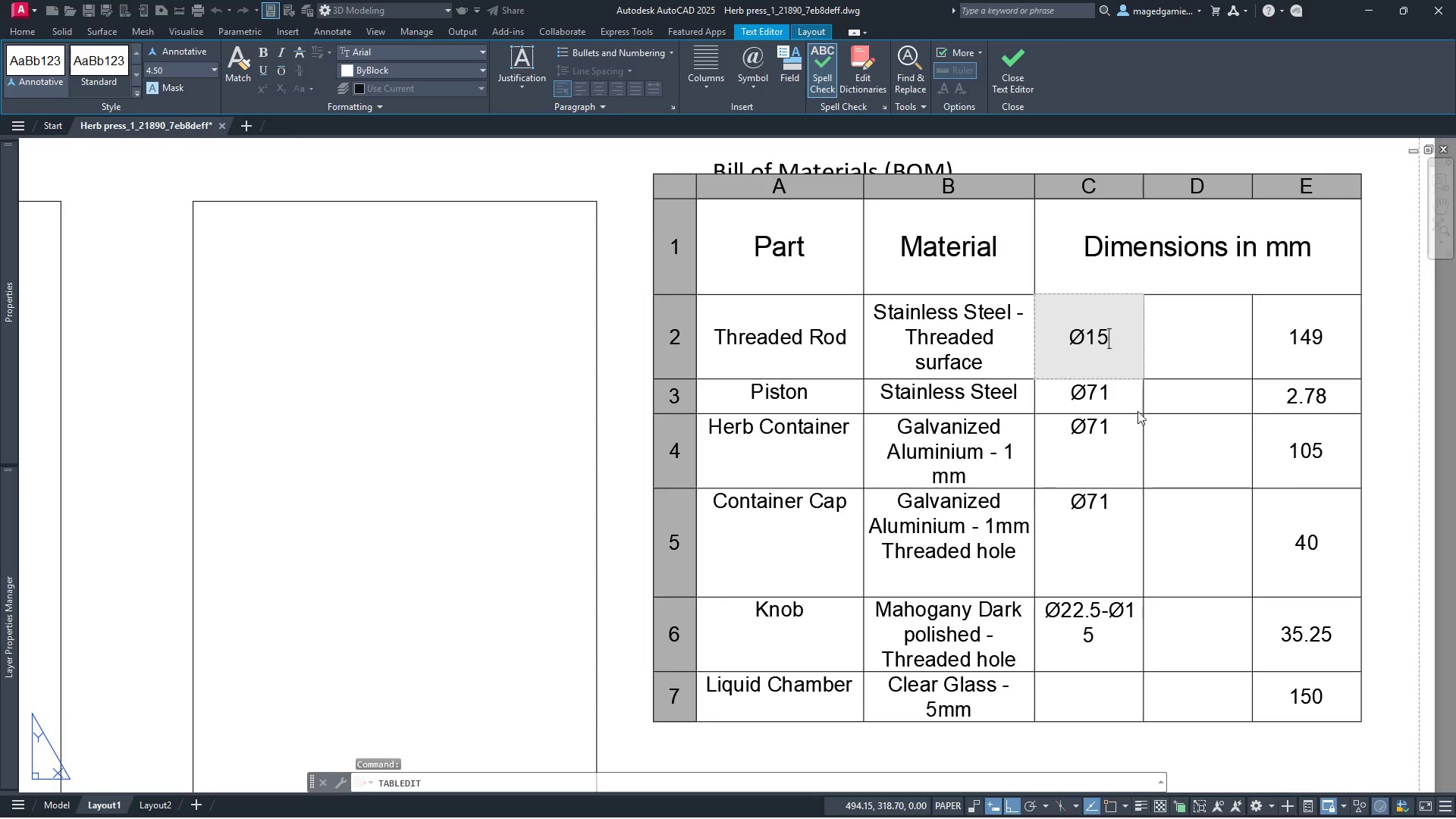 
left_click([1135, 397])
 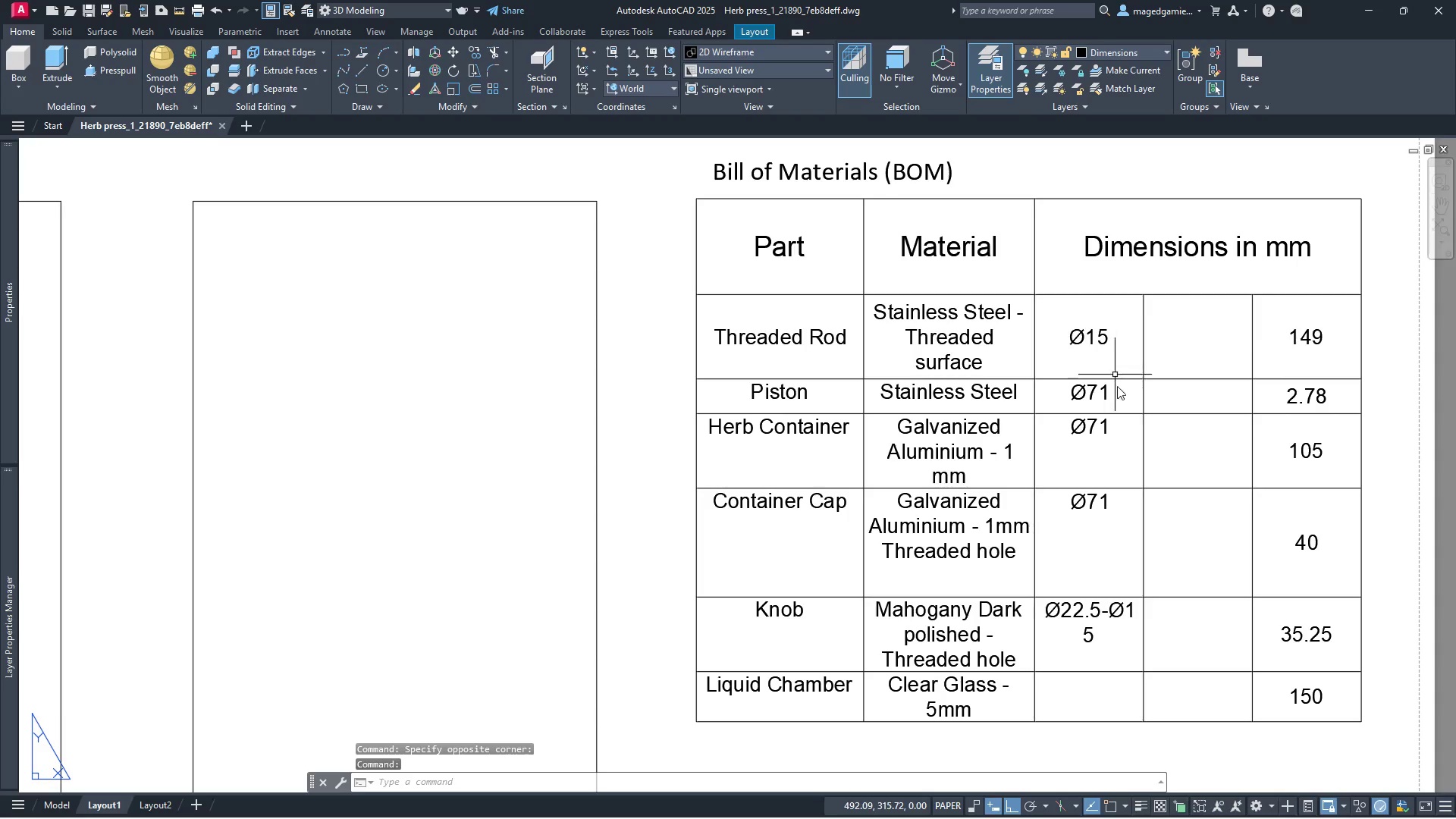 
left_click([1126, 412])
 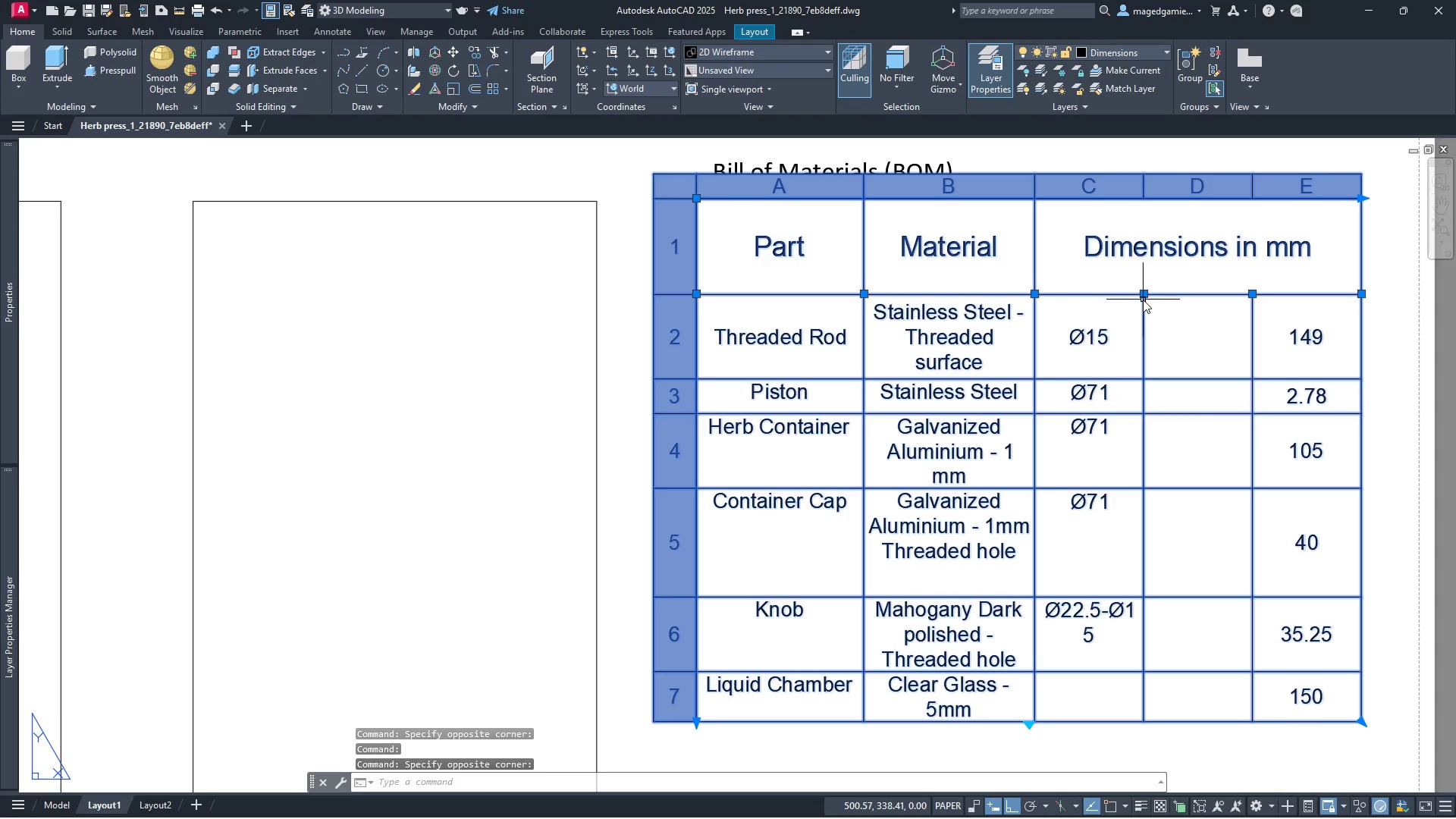 
left_click_drag(start_coordinate=[1144, 295], to_coordinate=[1162, 296])
 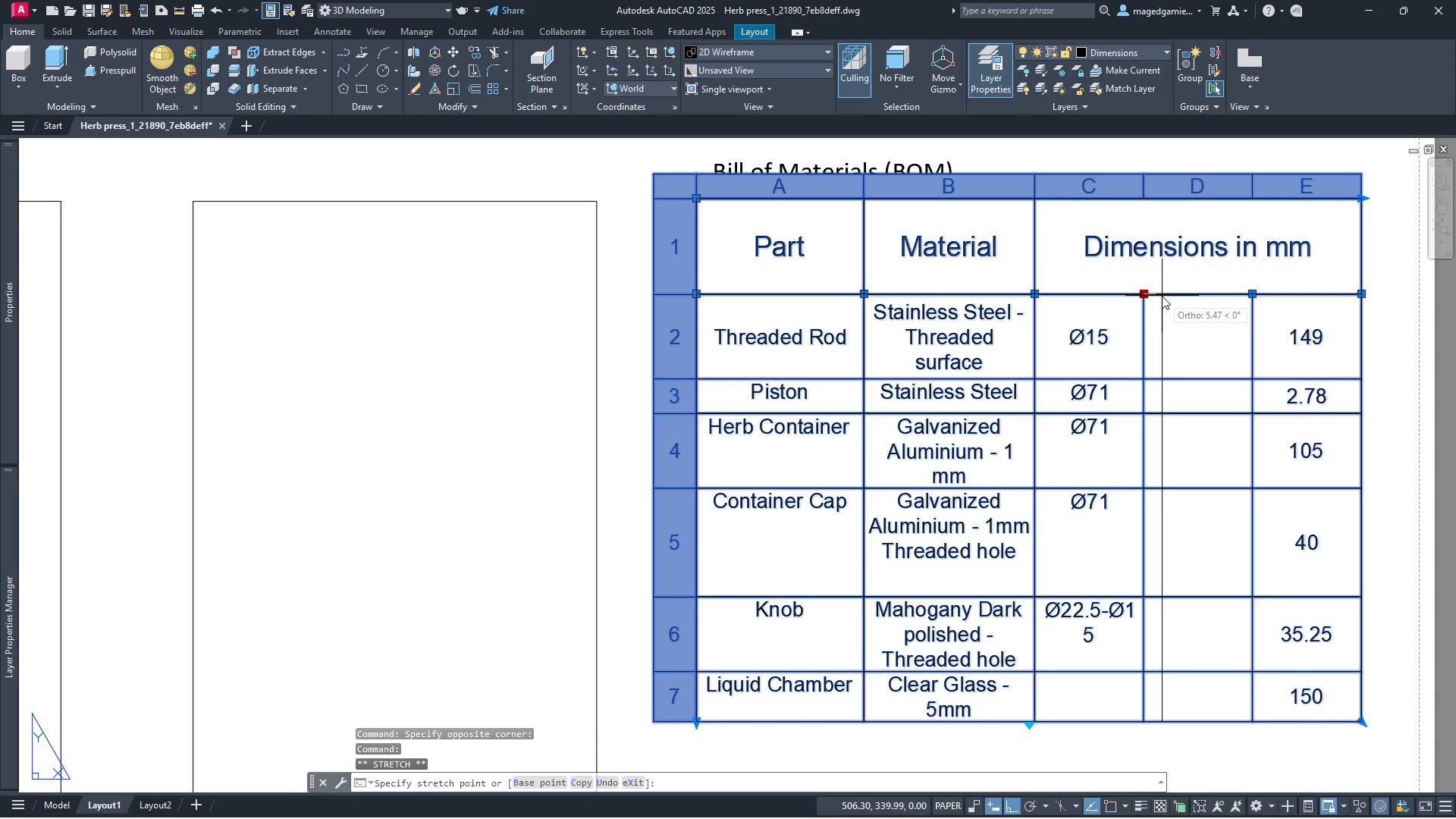 
left_click_drag(start_coordinate=[1162, 296], to_coordinate=[1169, 297])
 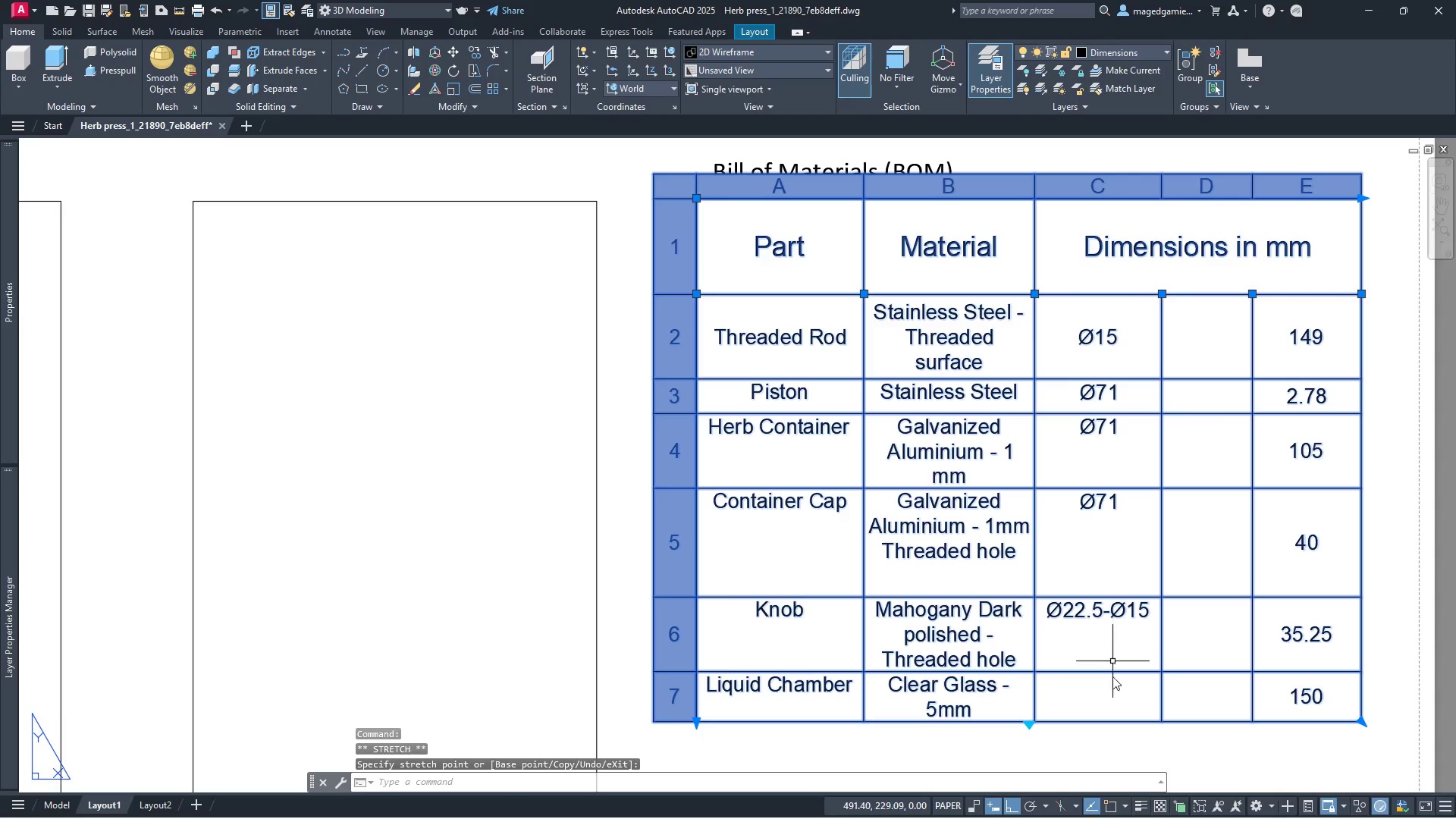 
left_click([1099, 700])
 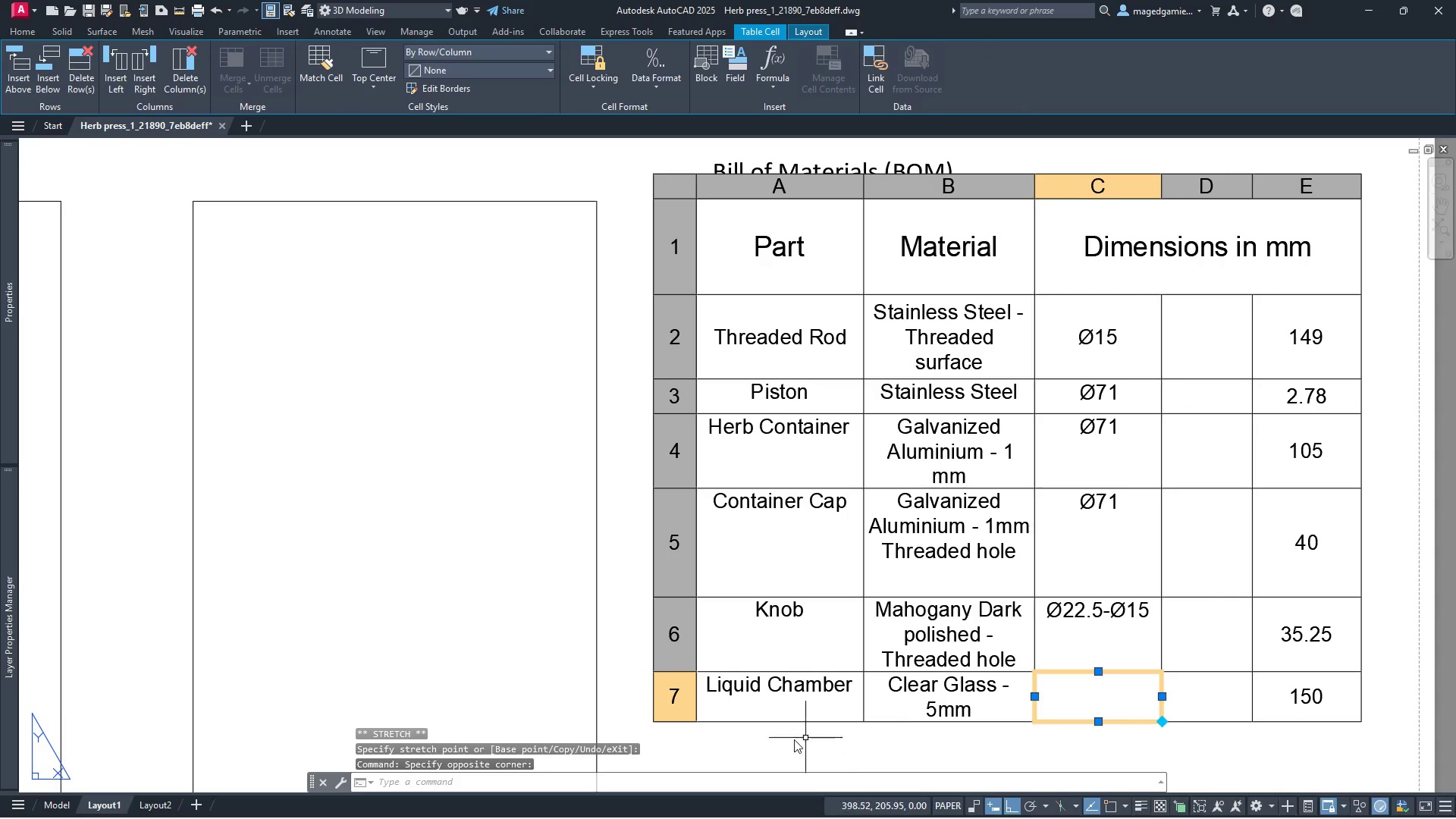 
mouse_move([747, 804])
 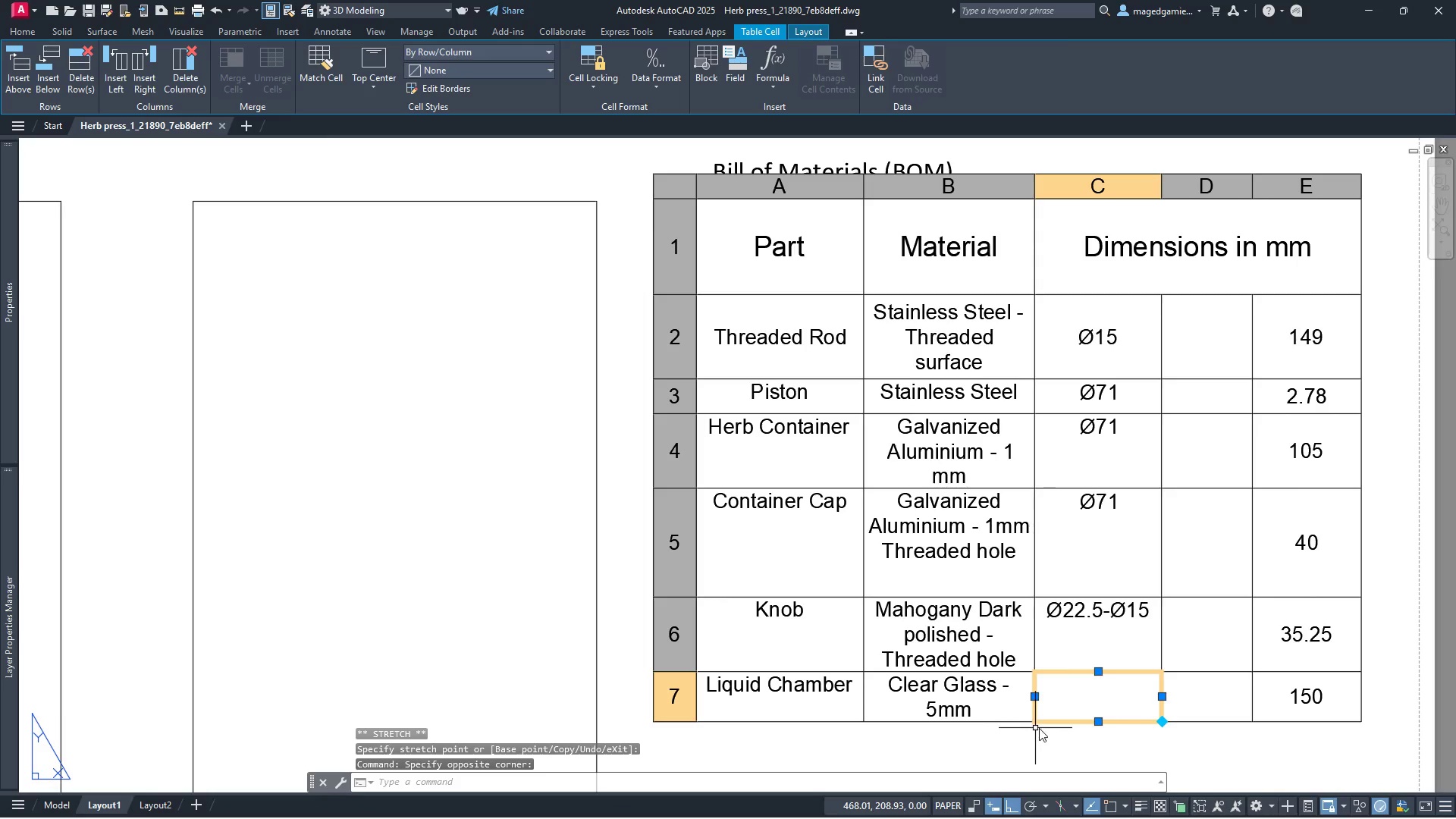 
double_click([1100, 689])
 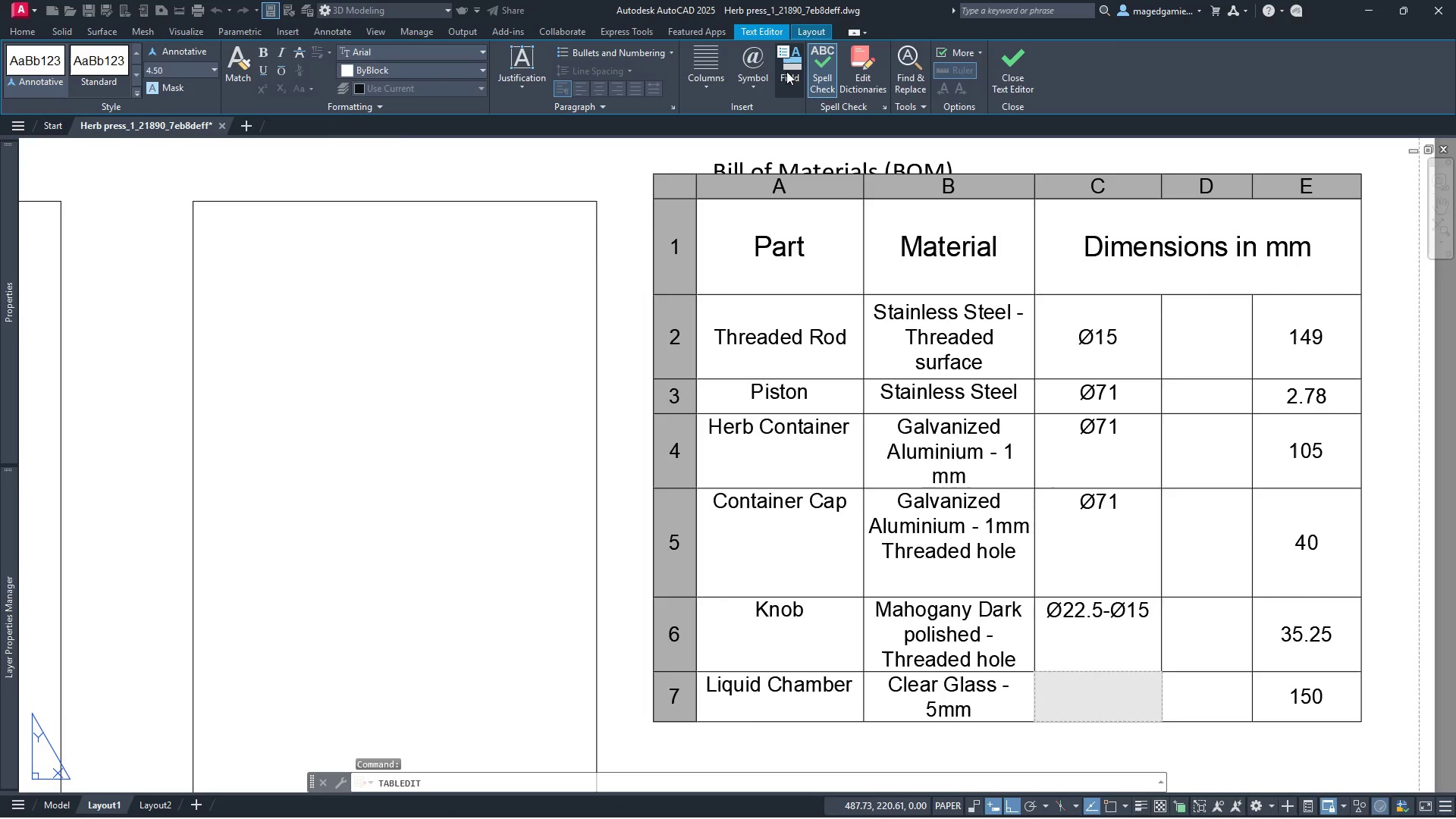 
left_click([751, 78])
 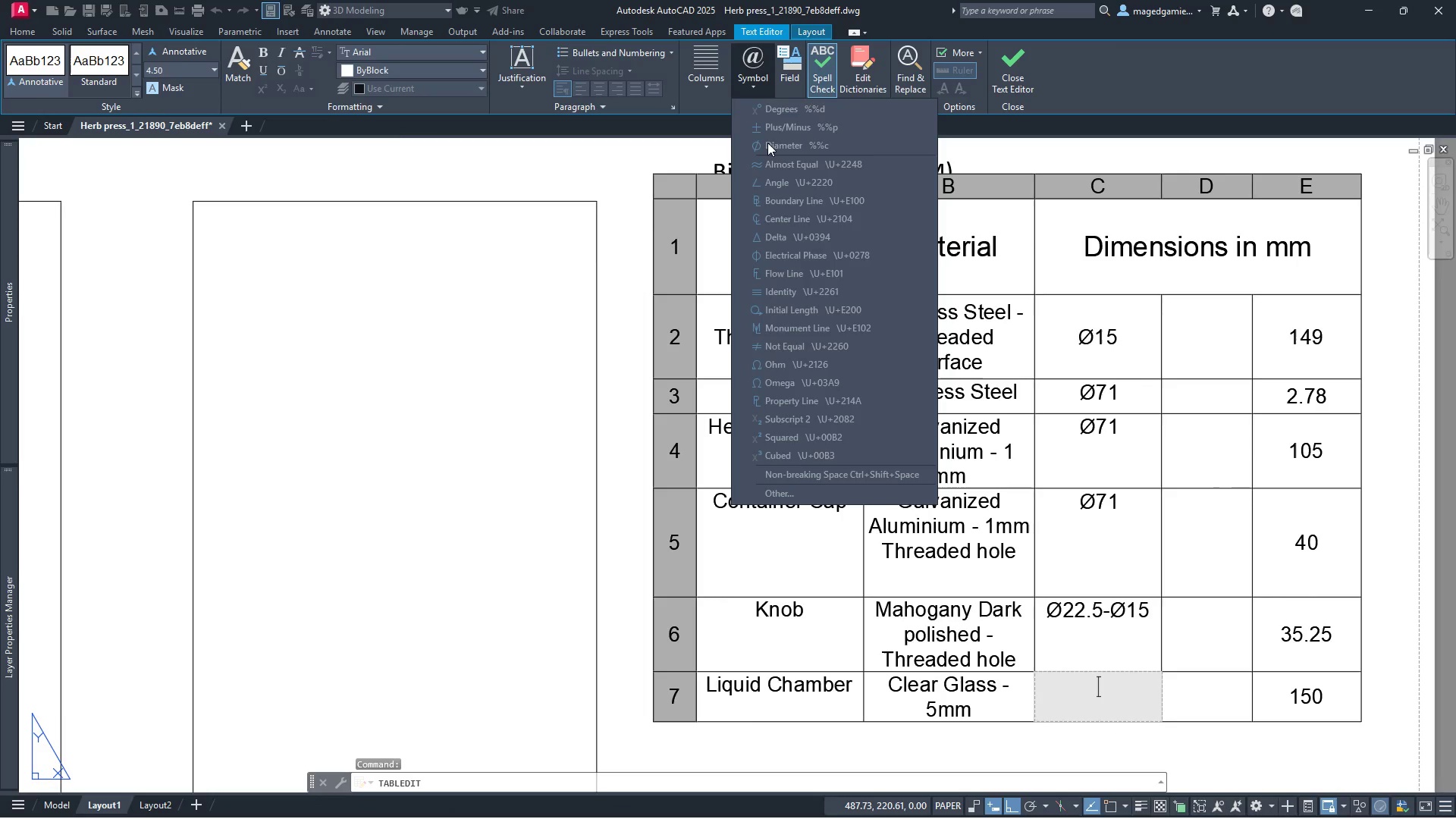 
left_click([769, 144])
 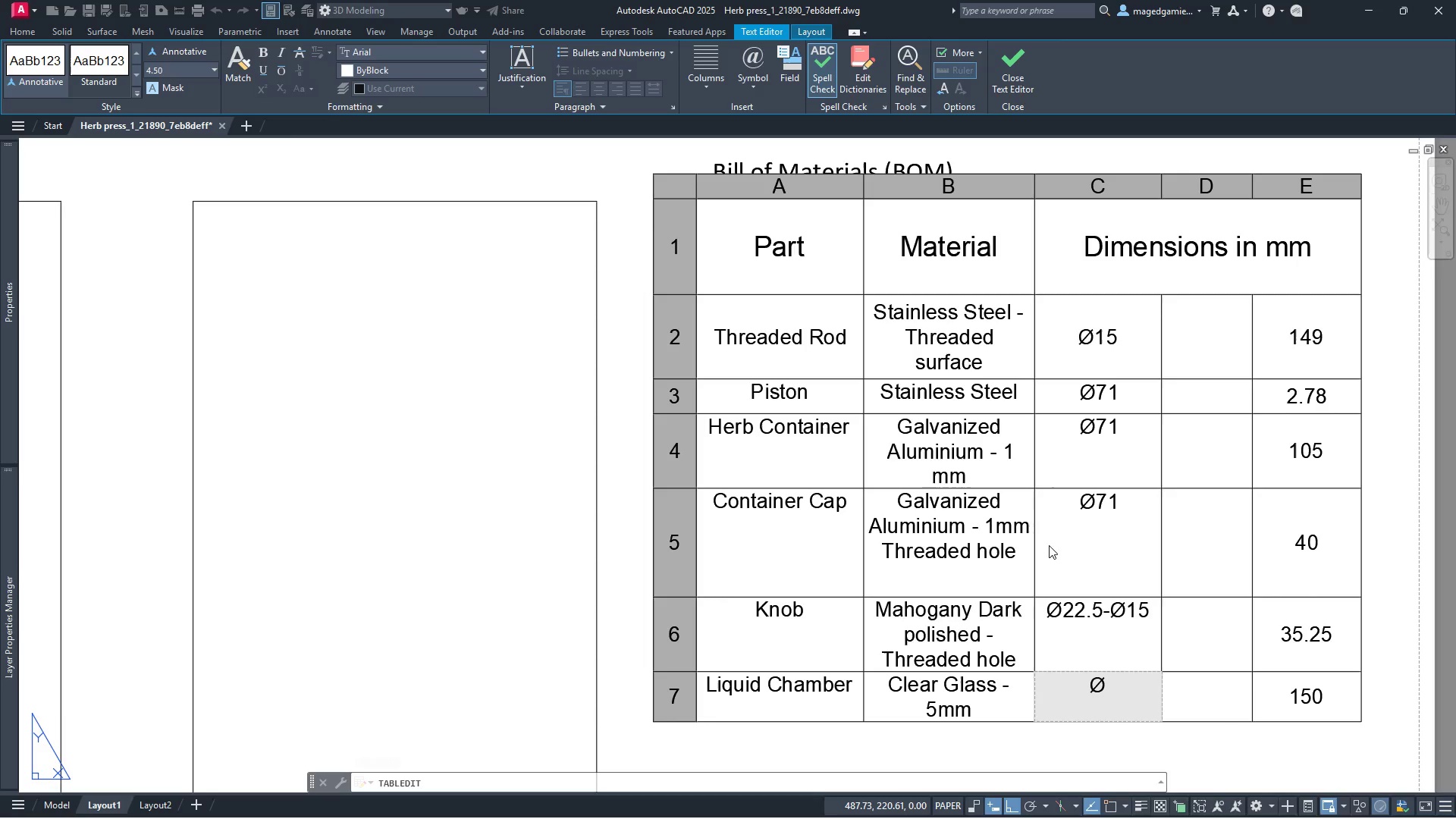 
type(100)
 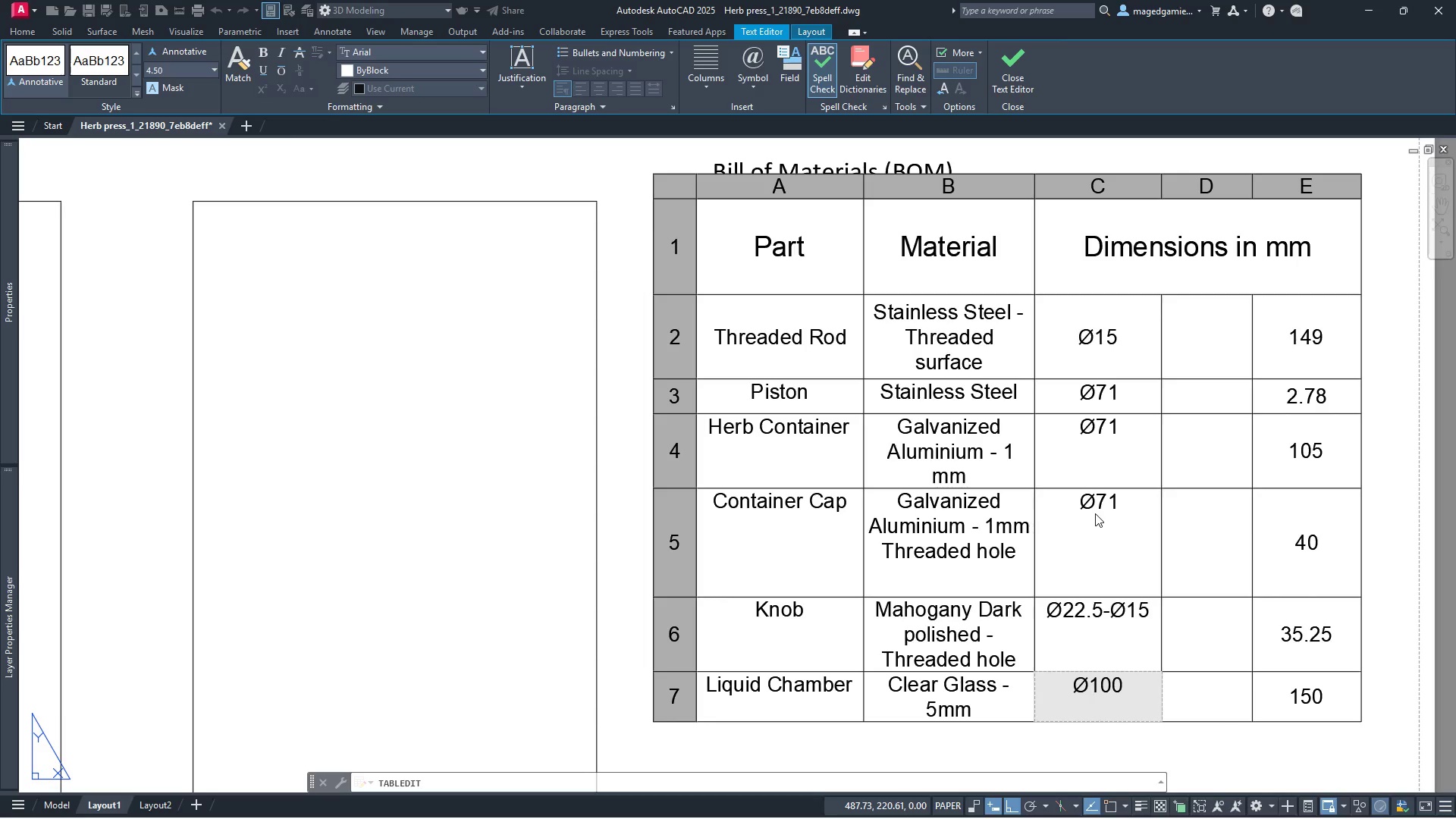 
wait(7.19)
 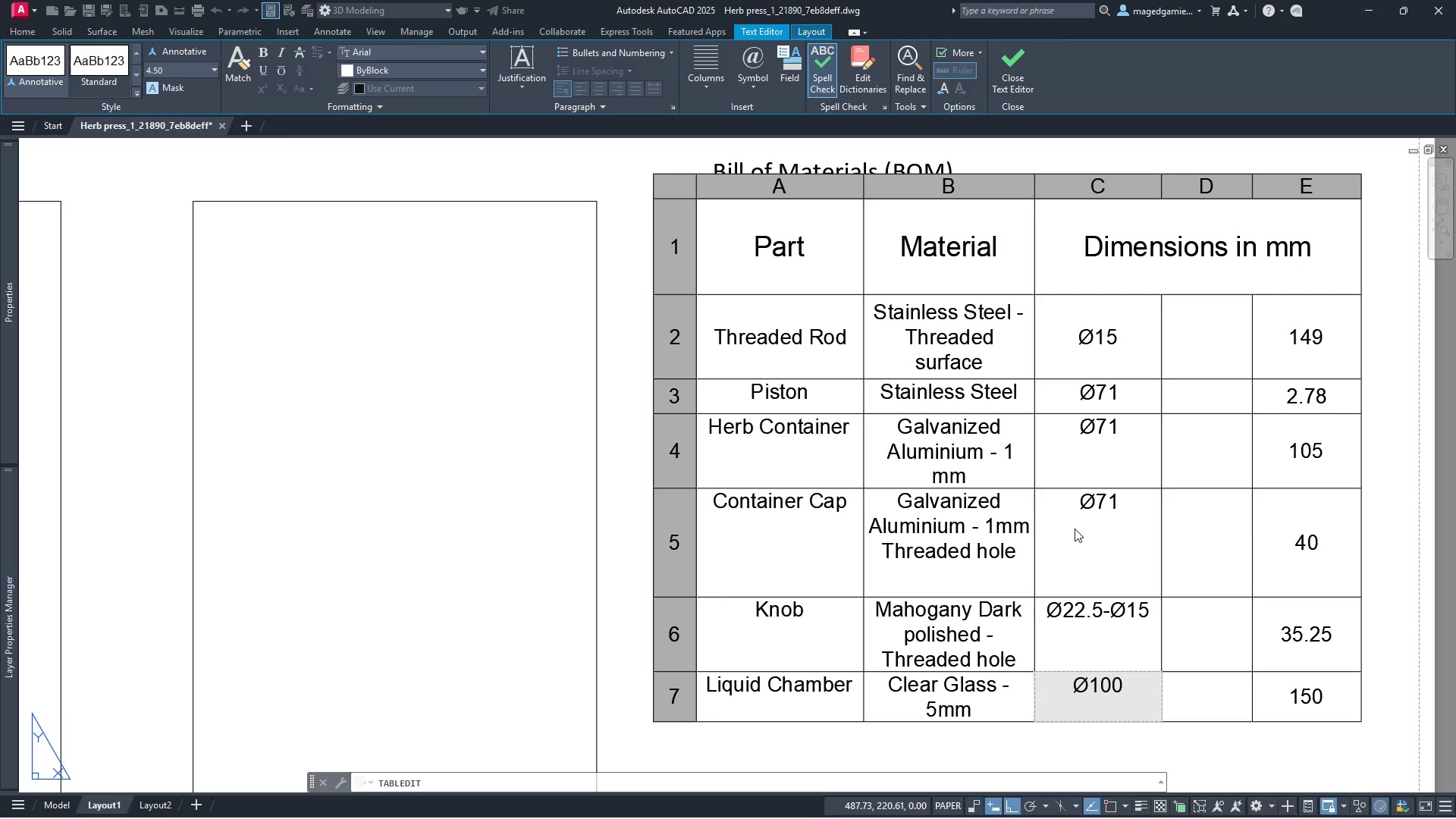 
left_click([1100, 504])
 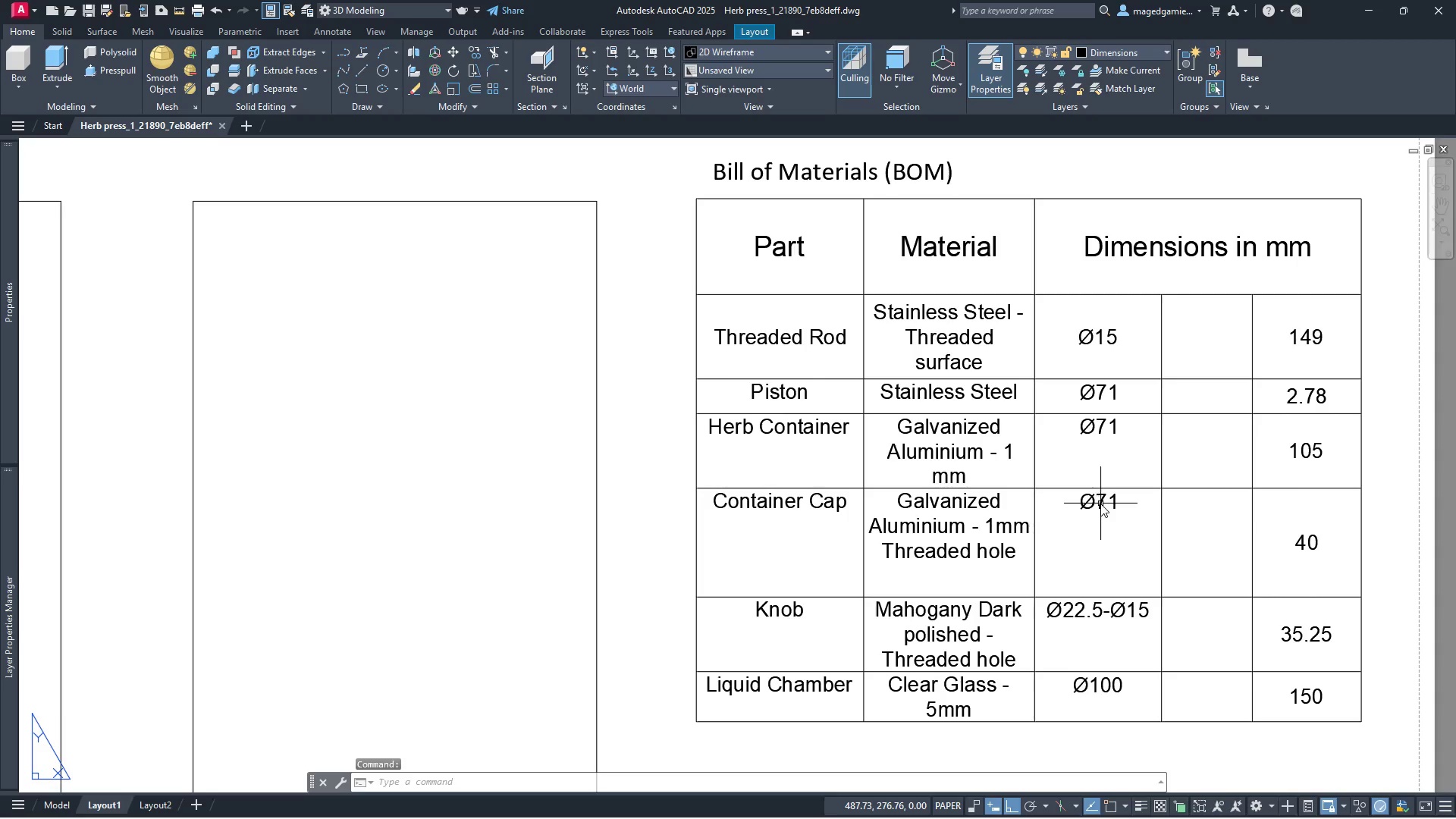 
double_click([1100, 504])
 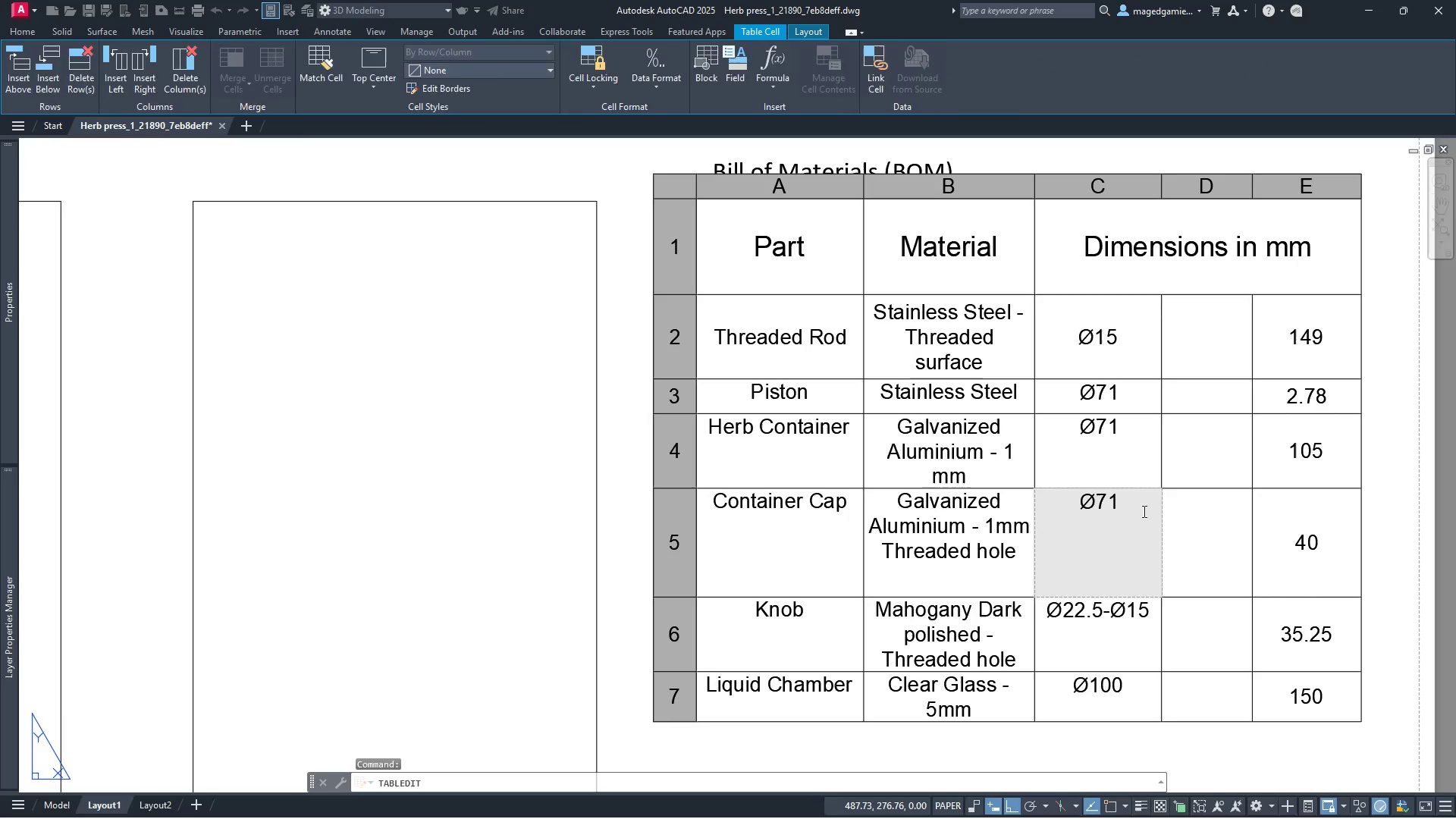 
left_click([1122, 494])
 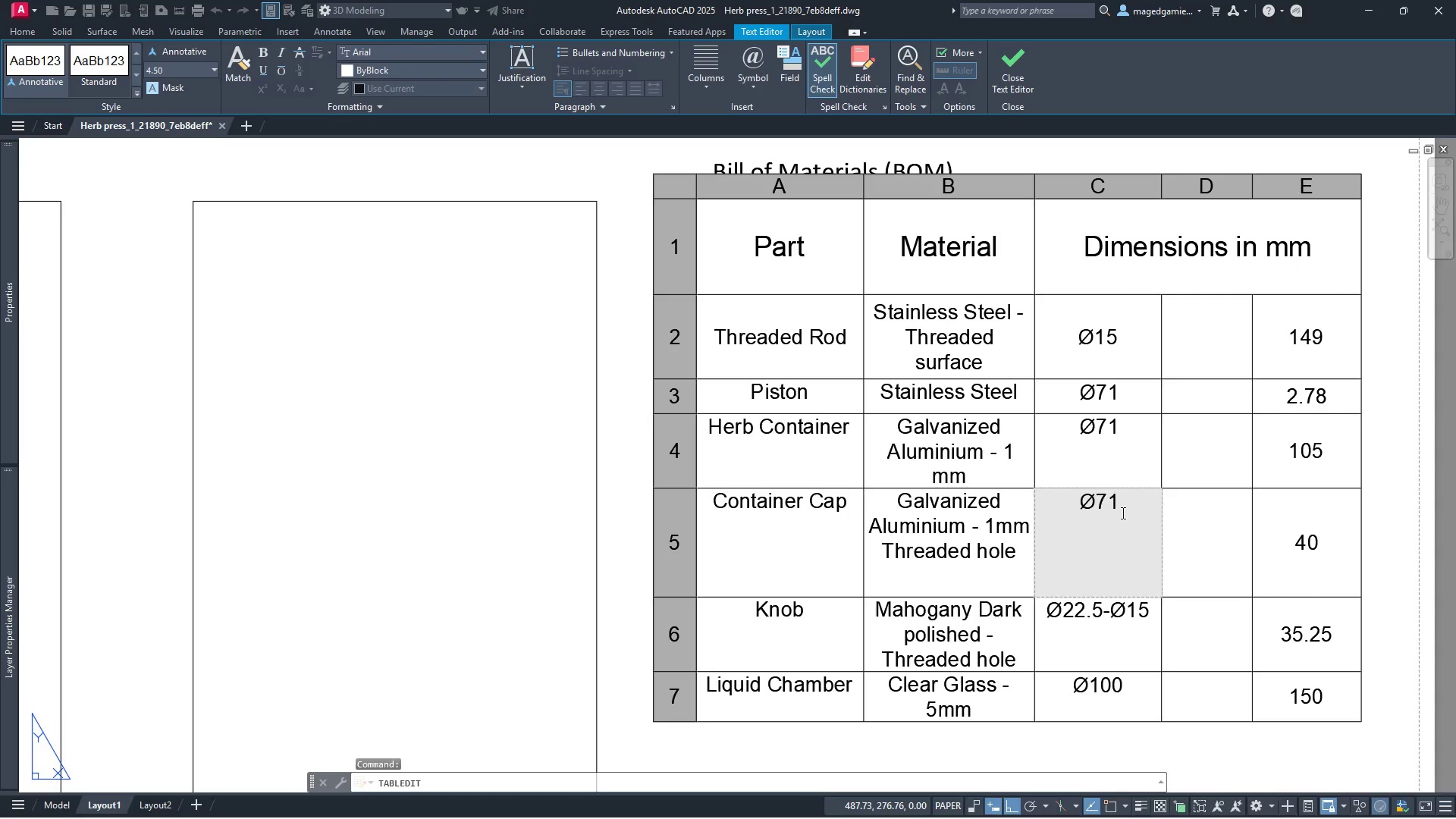 
key(Backspace)
 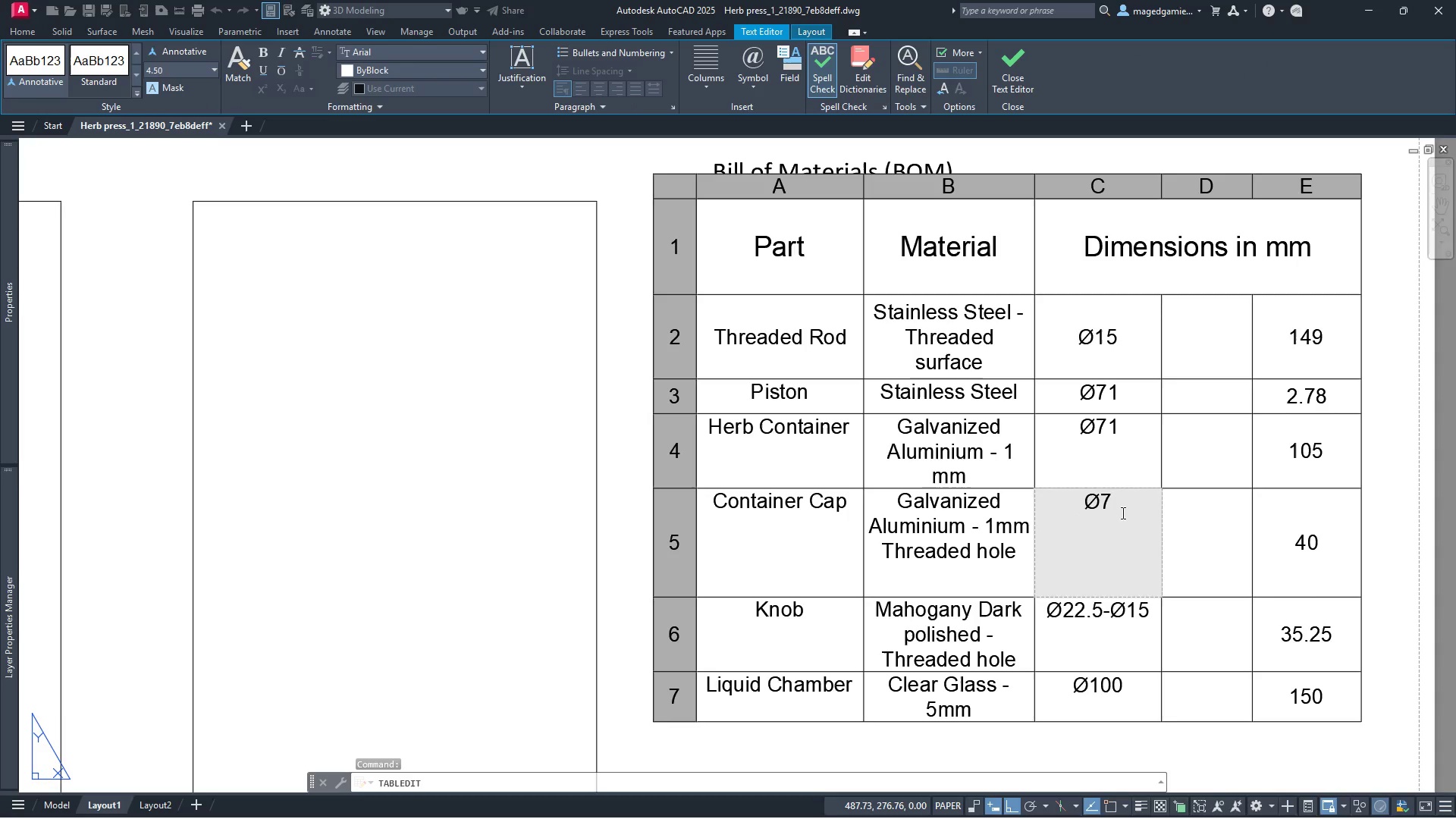 
key(4)
 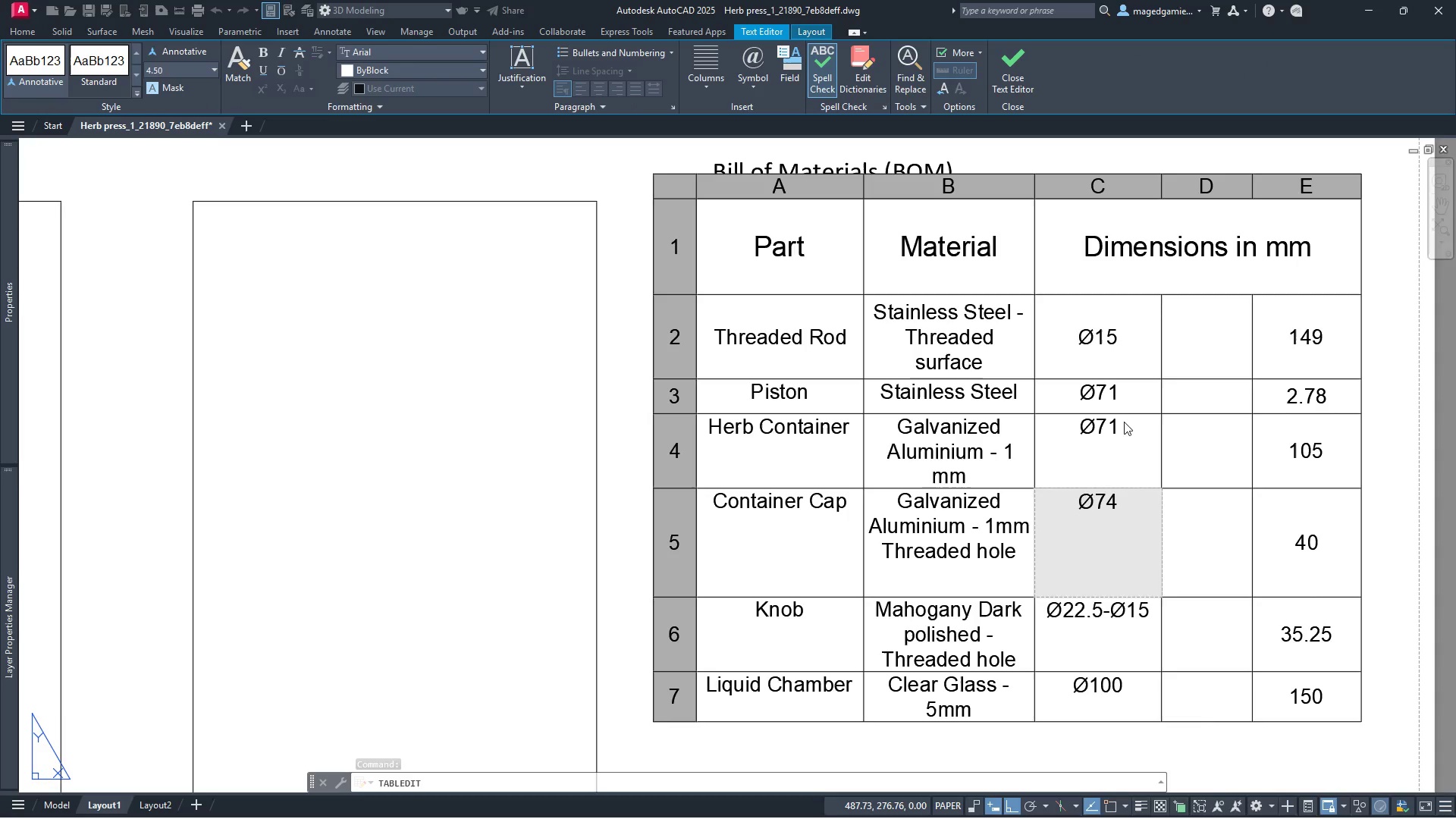 
left_click([1128, 418])
 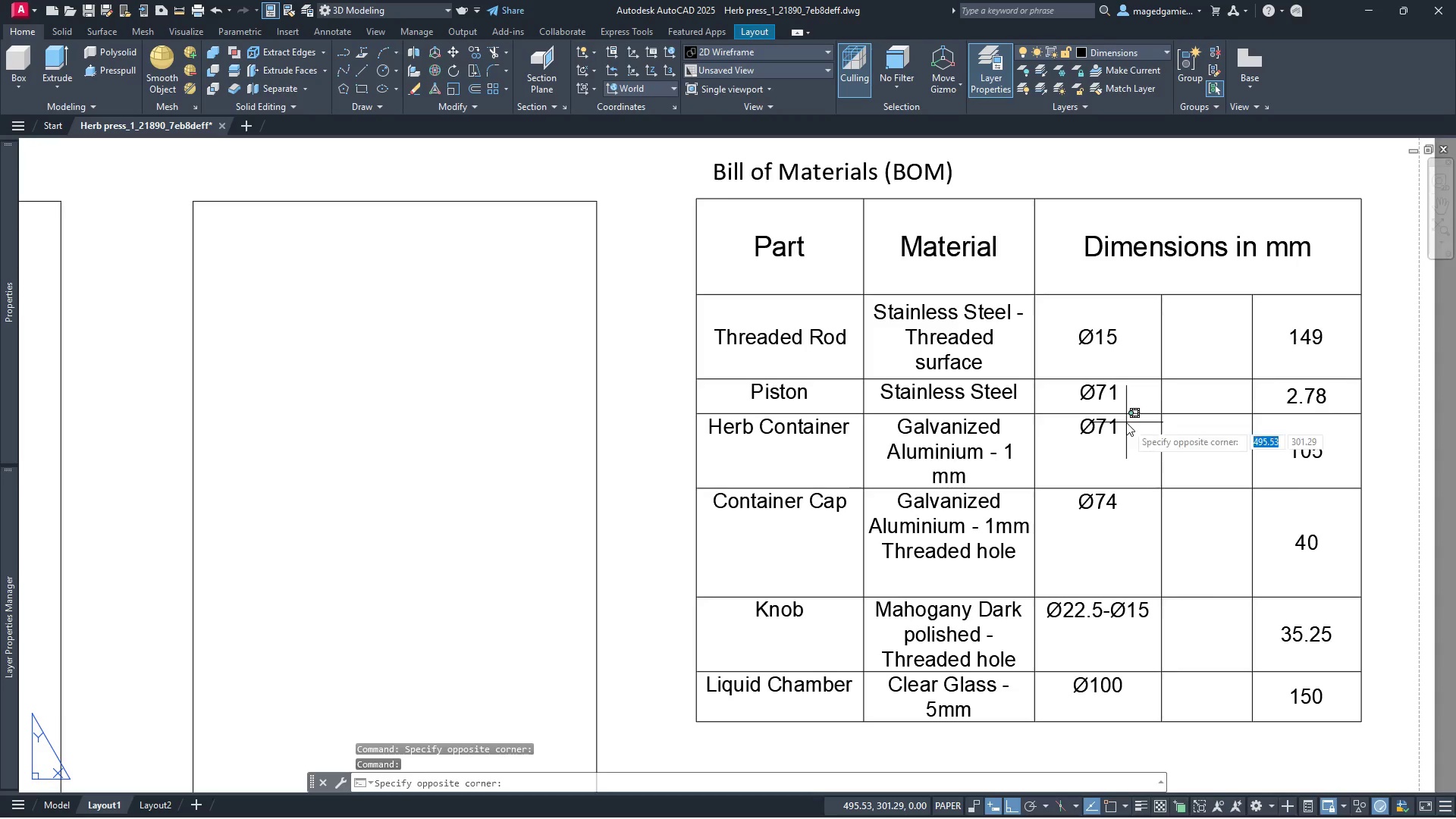 
double_click([1126, 422])
 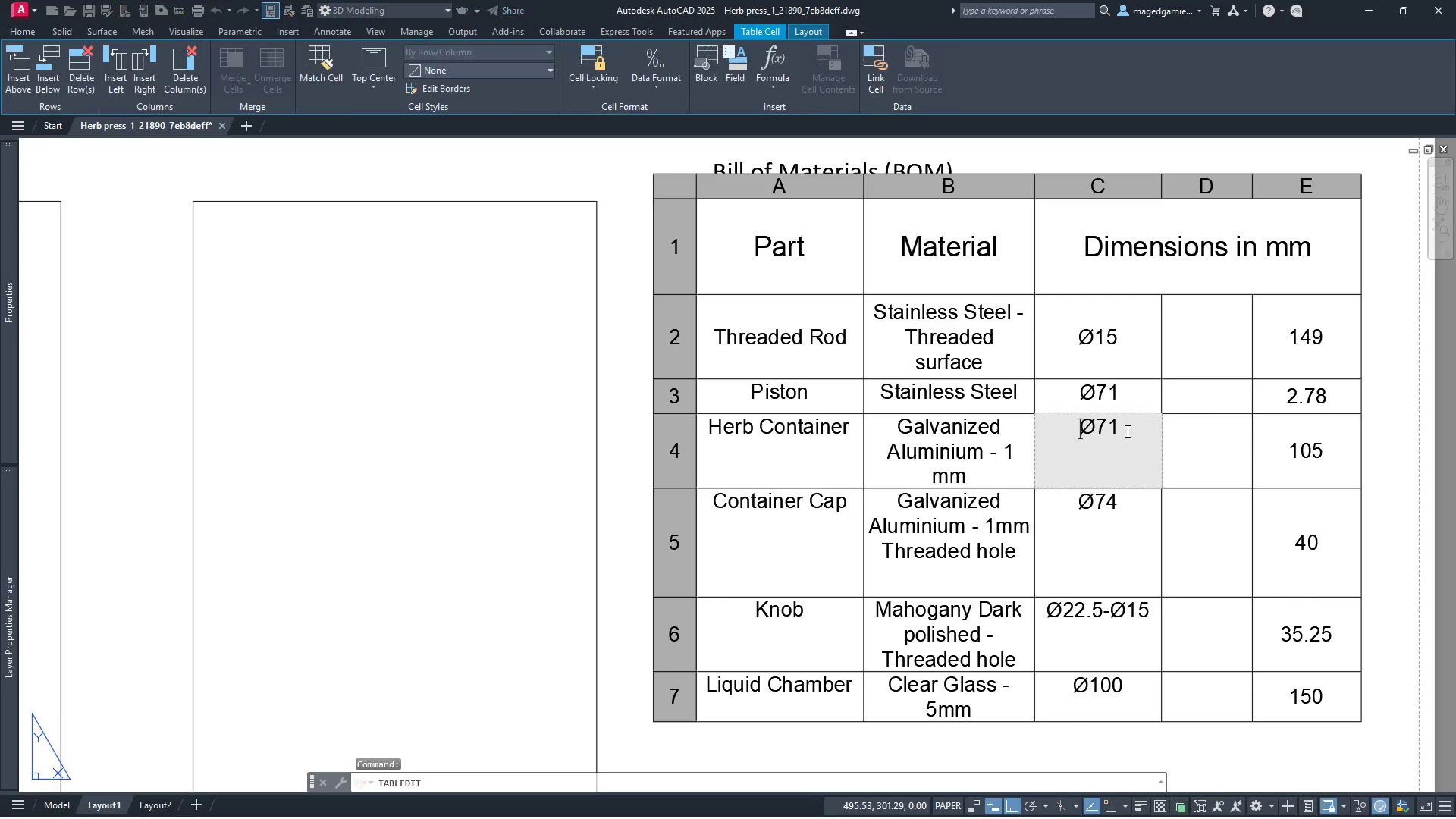 
left_click([1126, 431])
 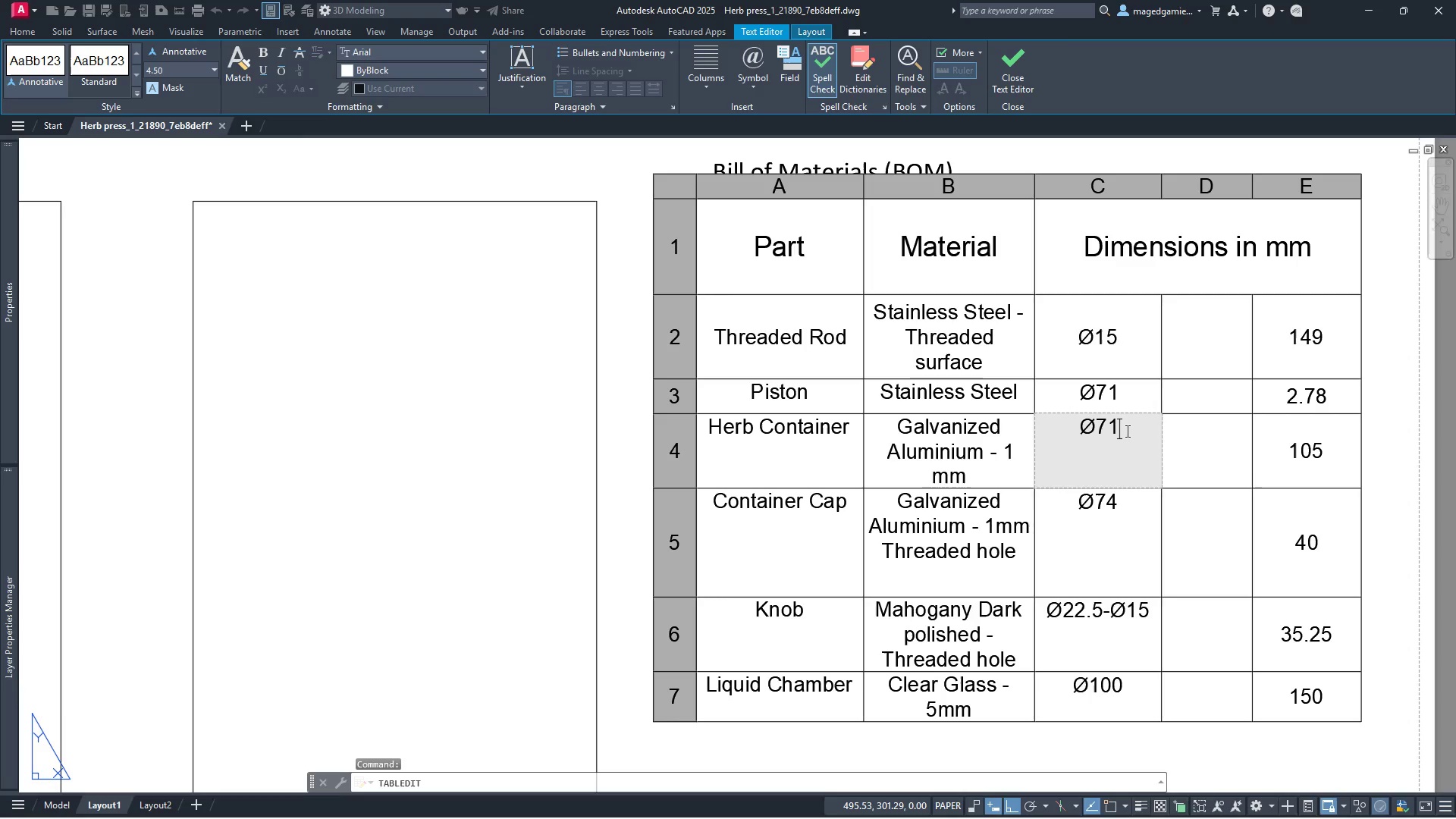 
key(Backspace)
 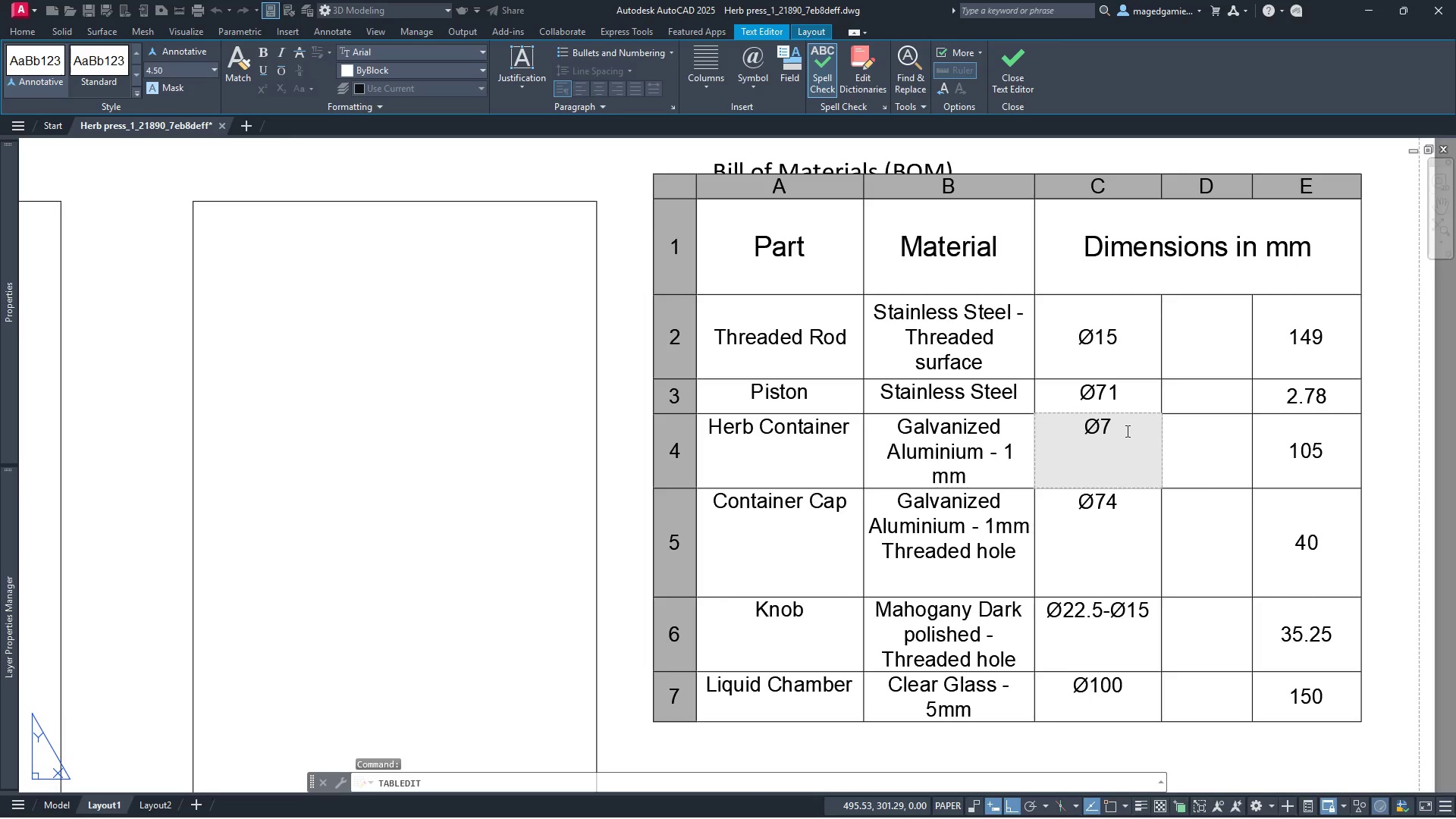 
key(4)
 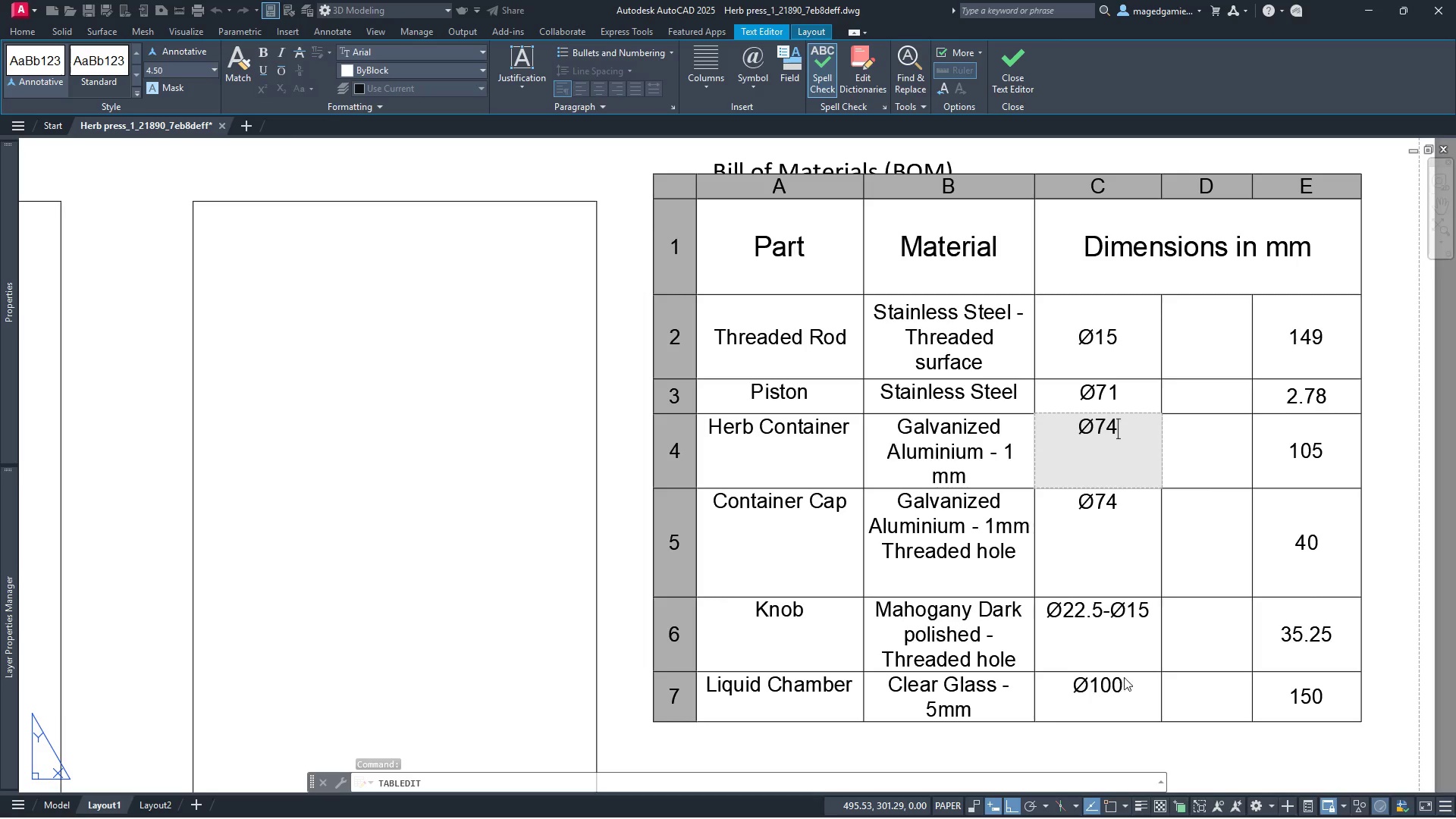 
left_click([1164, 752])
 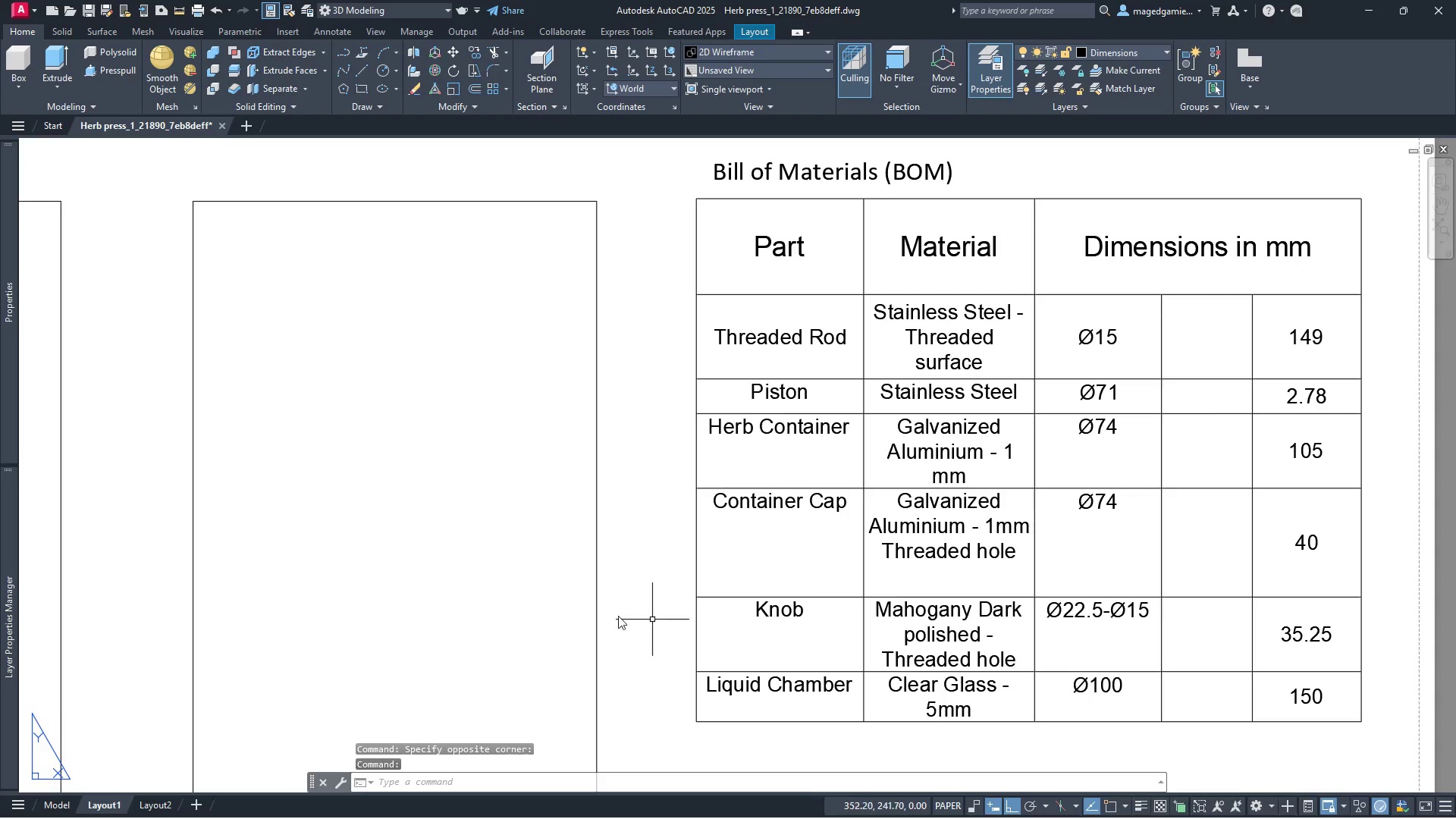 
scroll: coordinate [316, 601], scroll_direction: down, amount: 1.0
 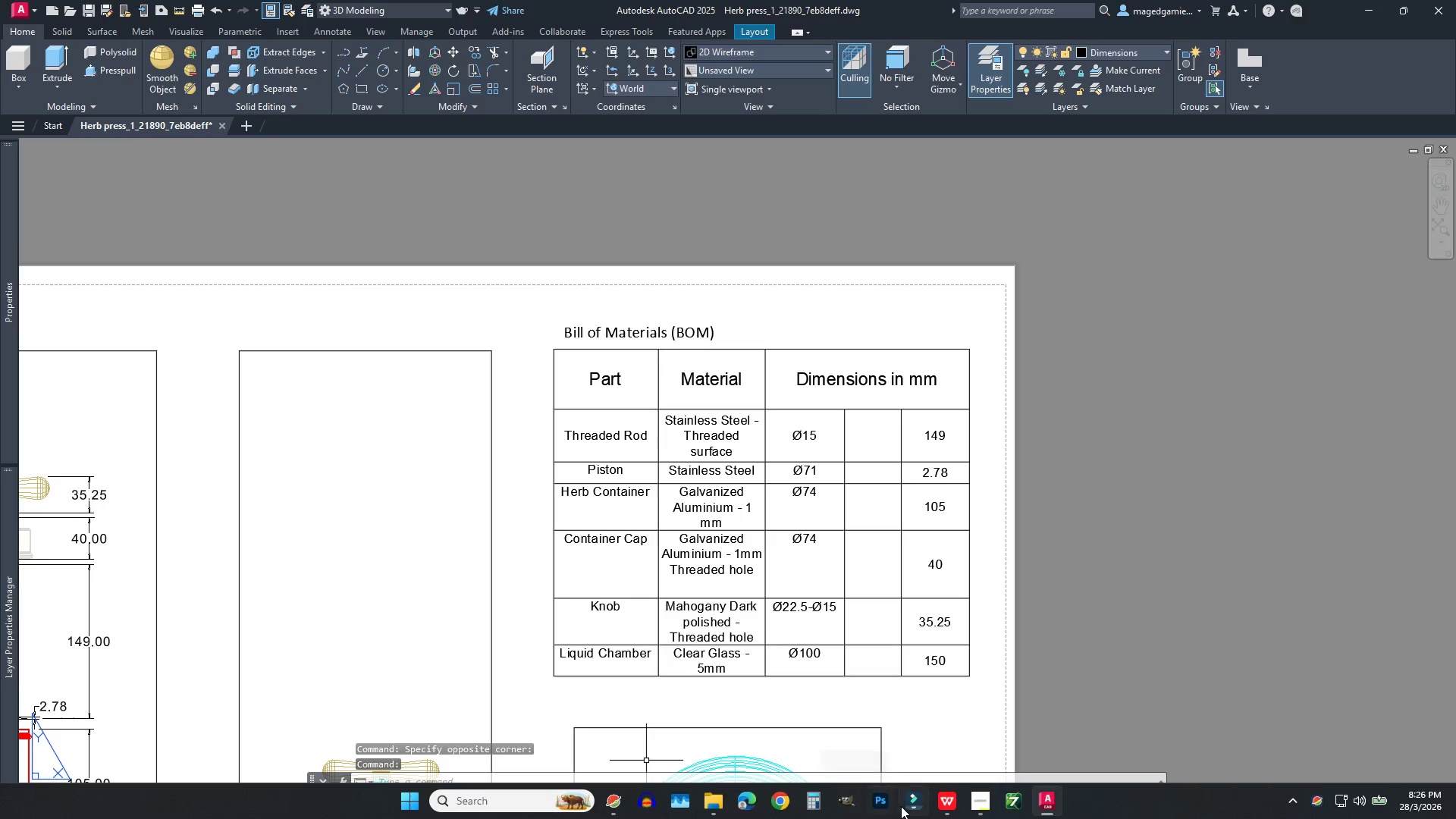 
left_click([956, 811])
 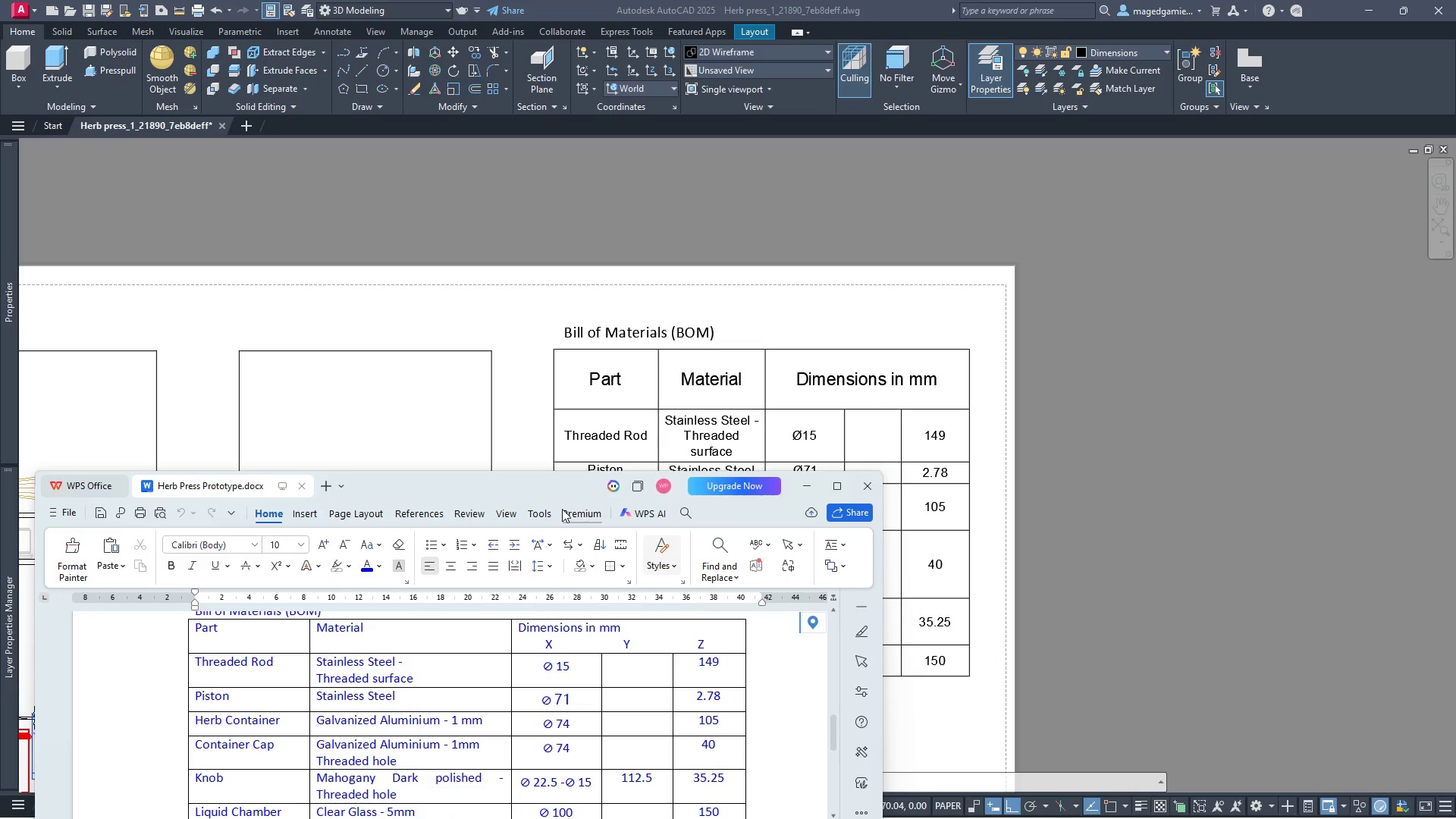 
left_click_drag(start_coordinate=[509, 500], to_coordinate=[176, 220])
 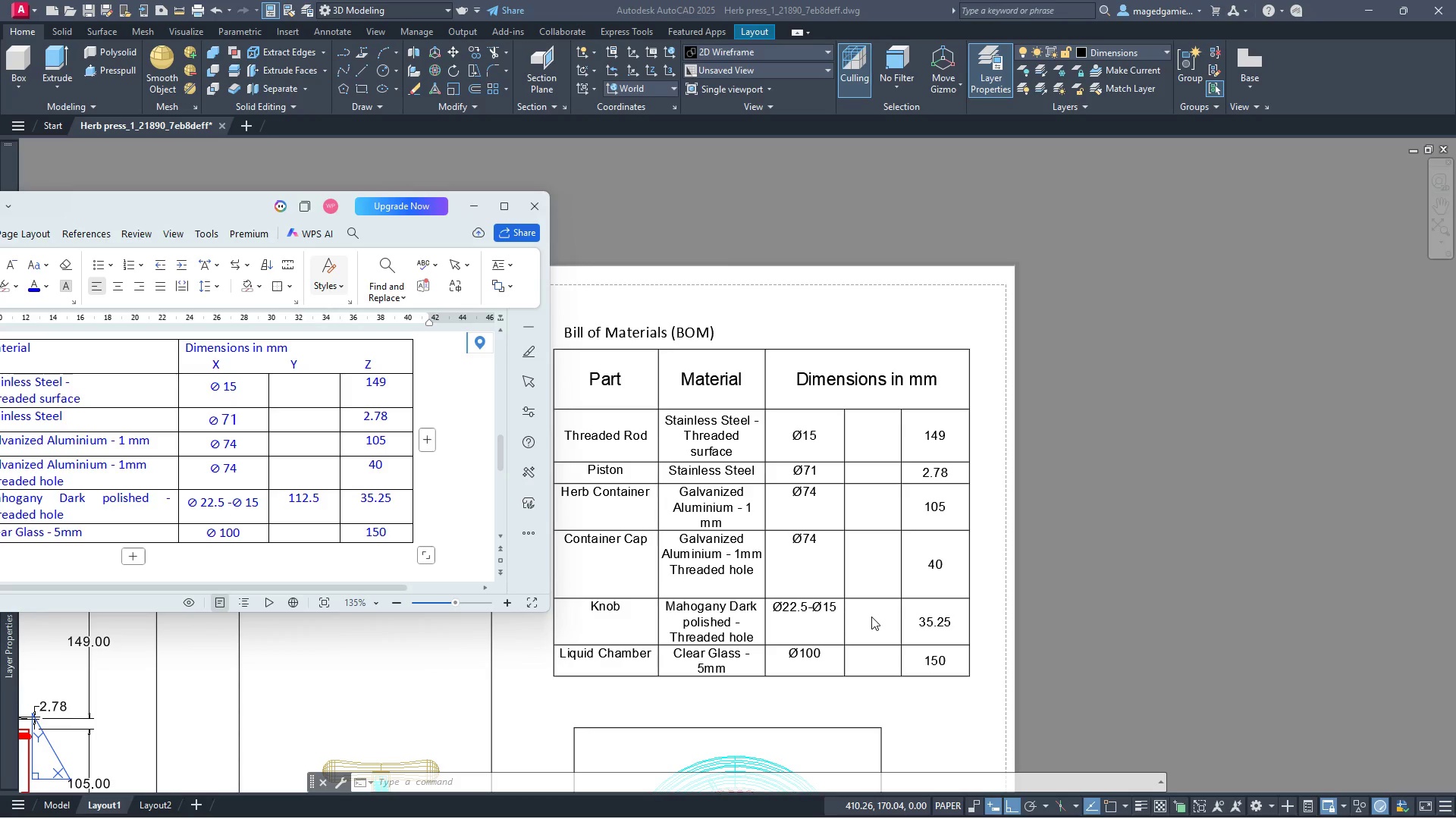 
double_click([871, 617])
 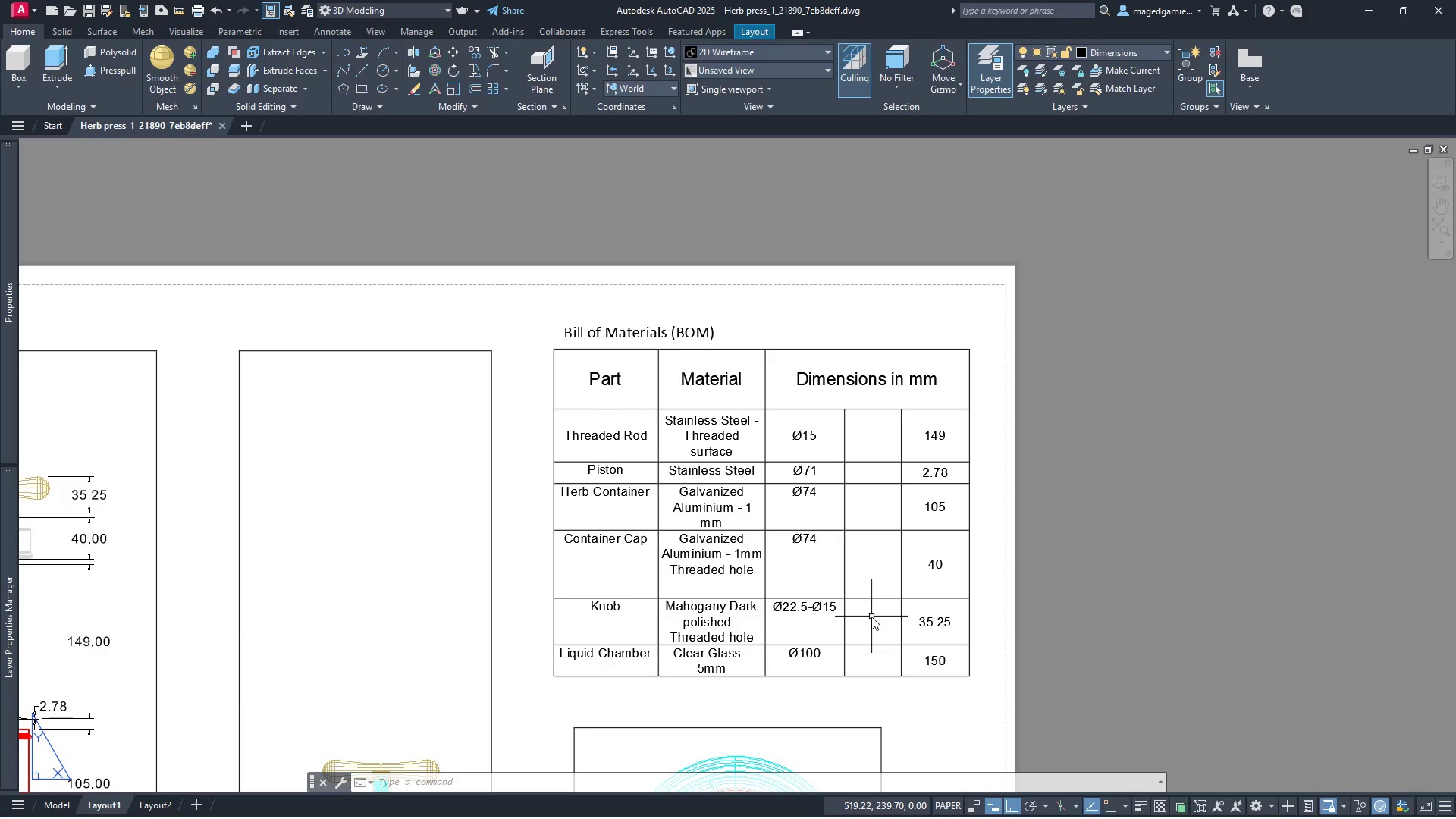 
double_click([871, 617])
 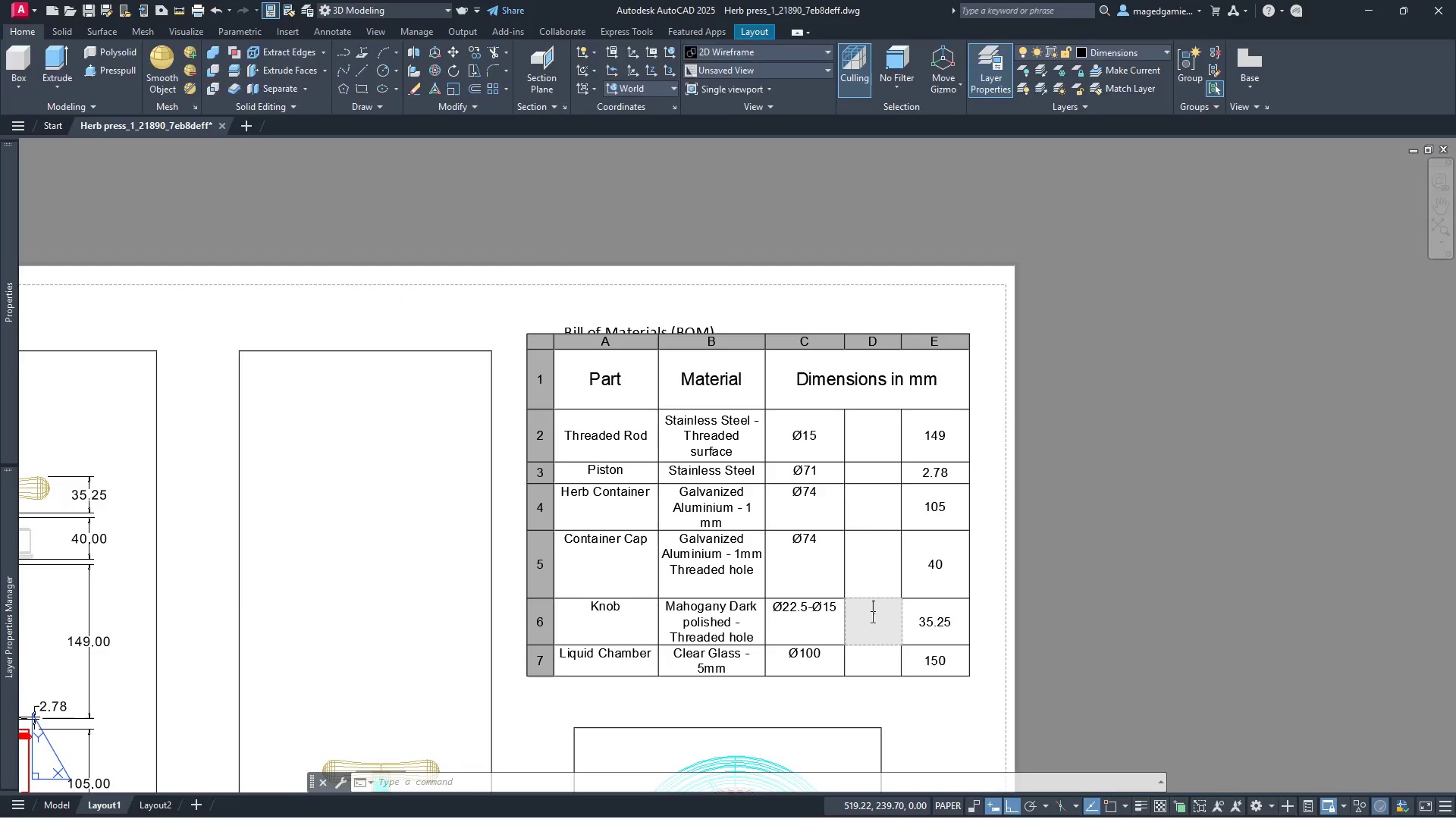 
type(112.5)
 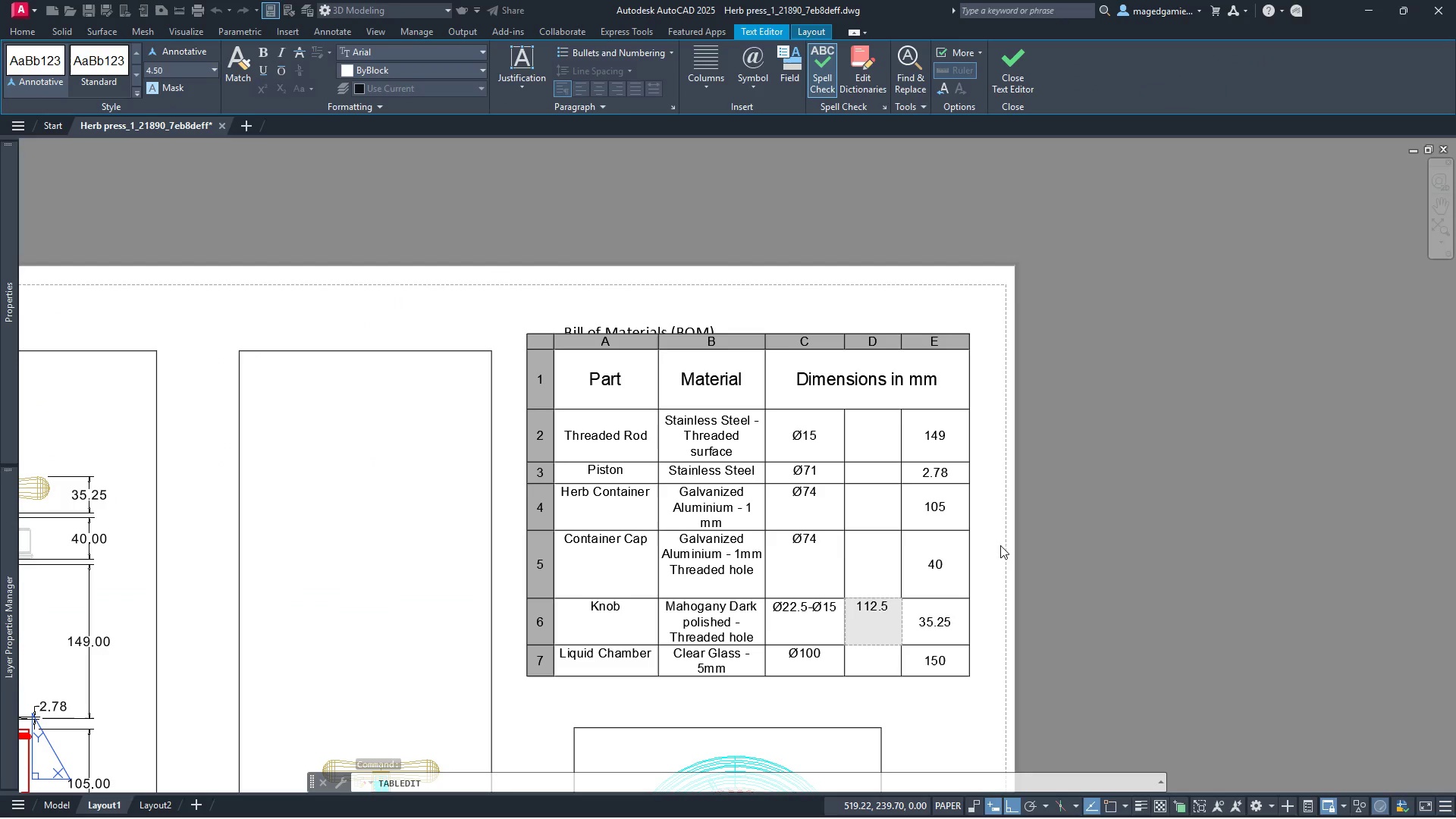 
double_click([992, 534])
 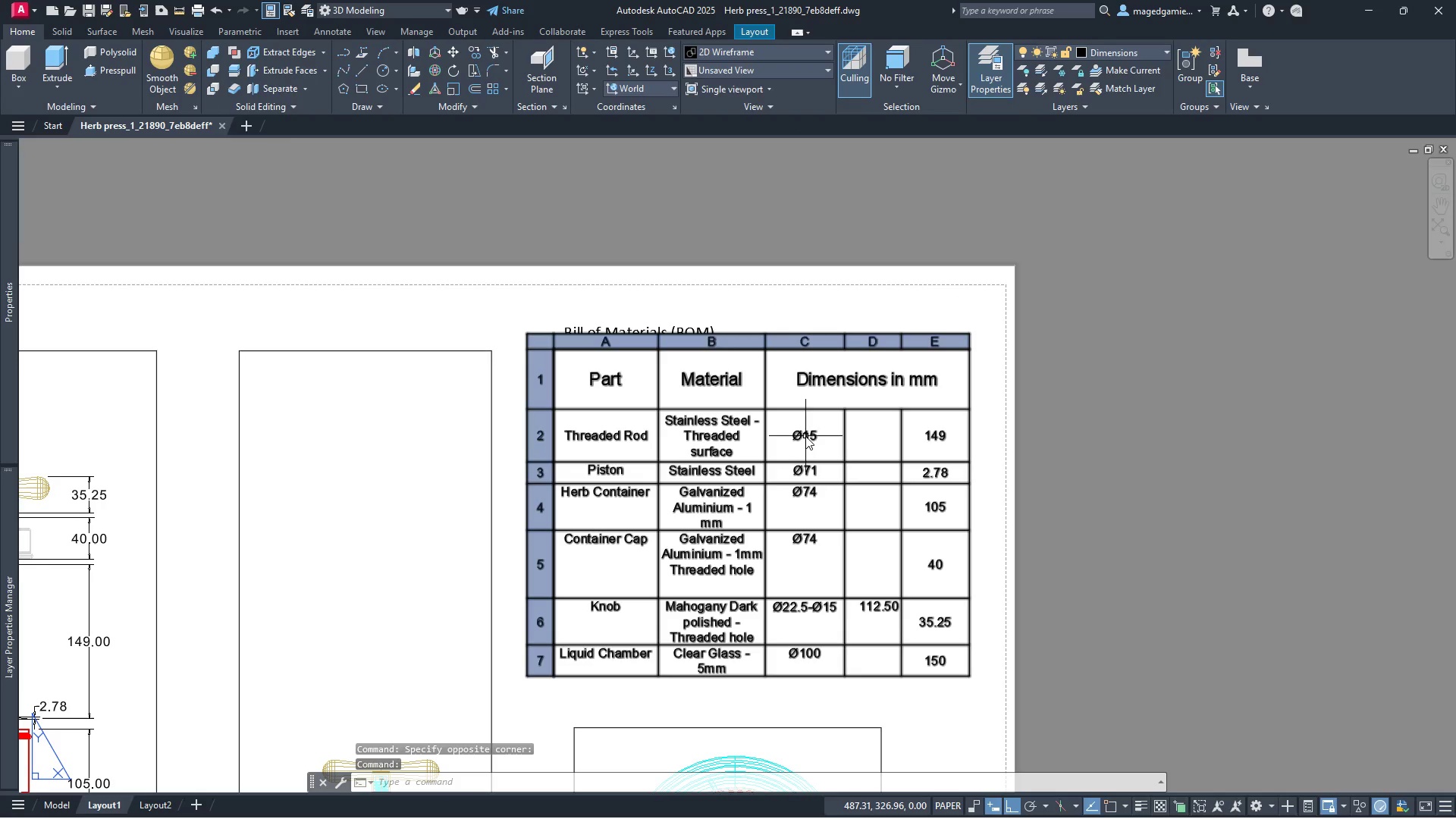 
double_click([797, 436])
 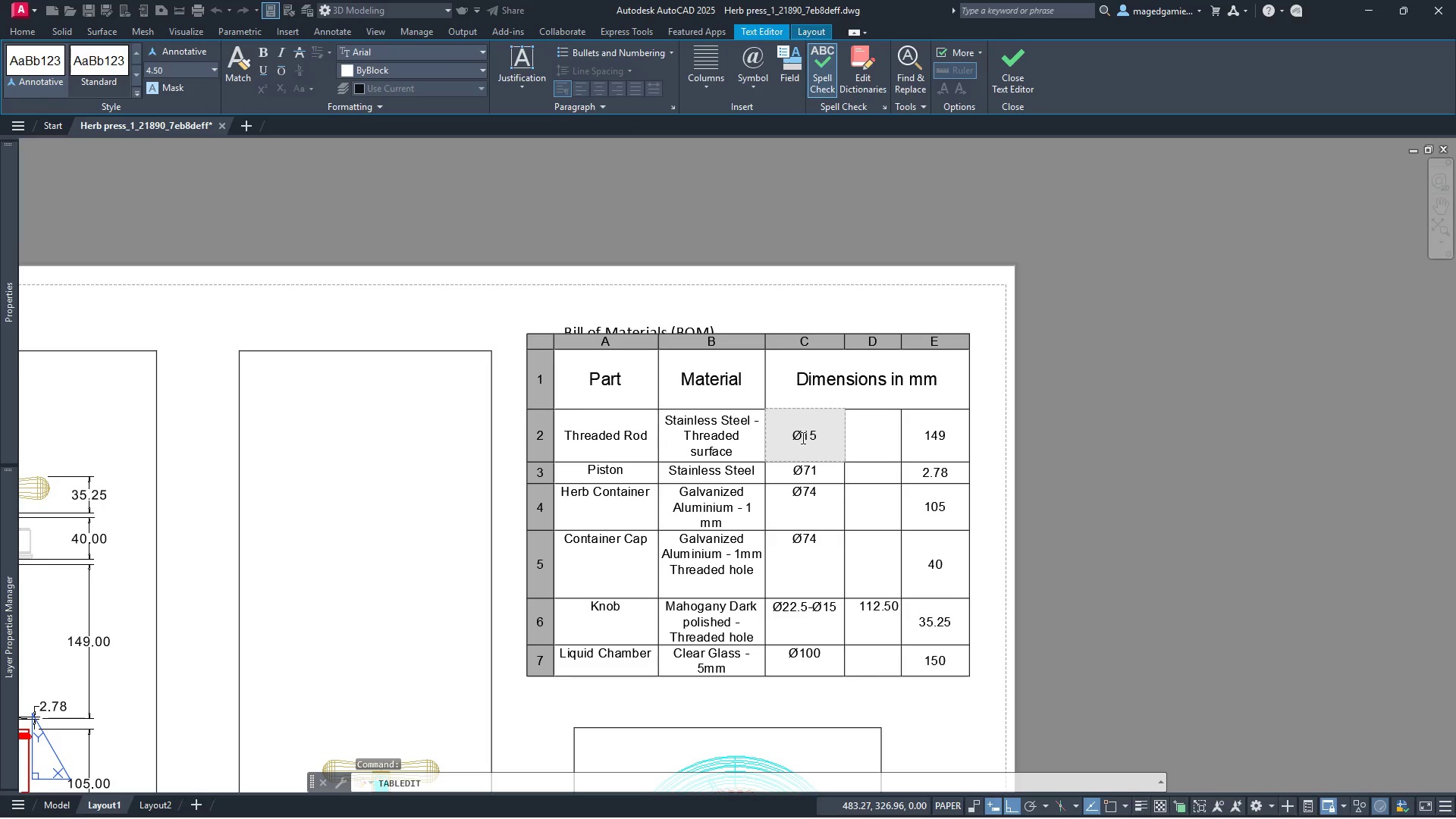 
left_click_drag(start_coordinate=[824, 441], to_coordinate=[780, 438])
 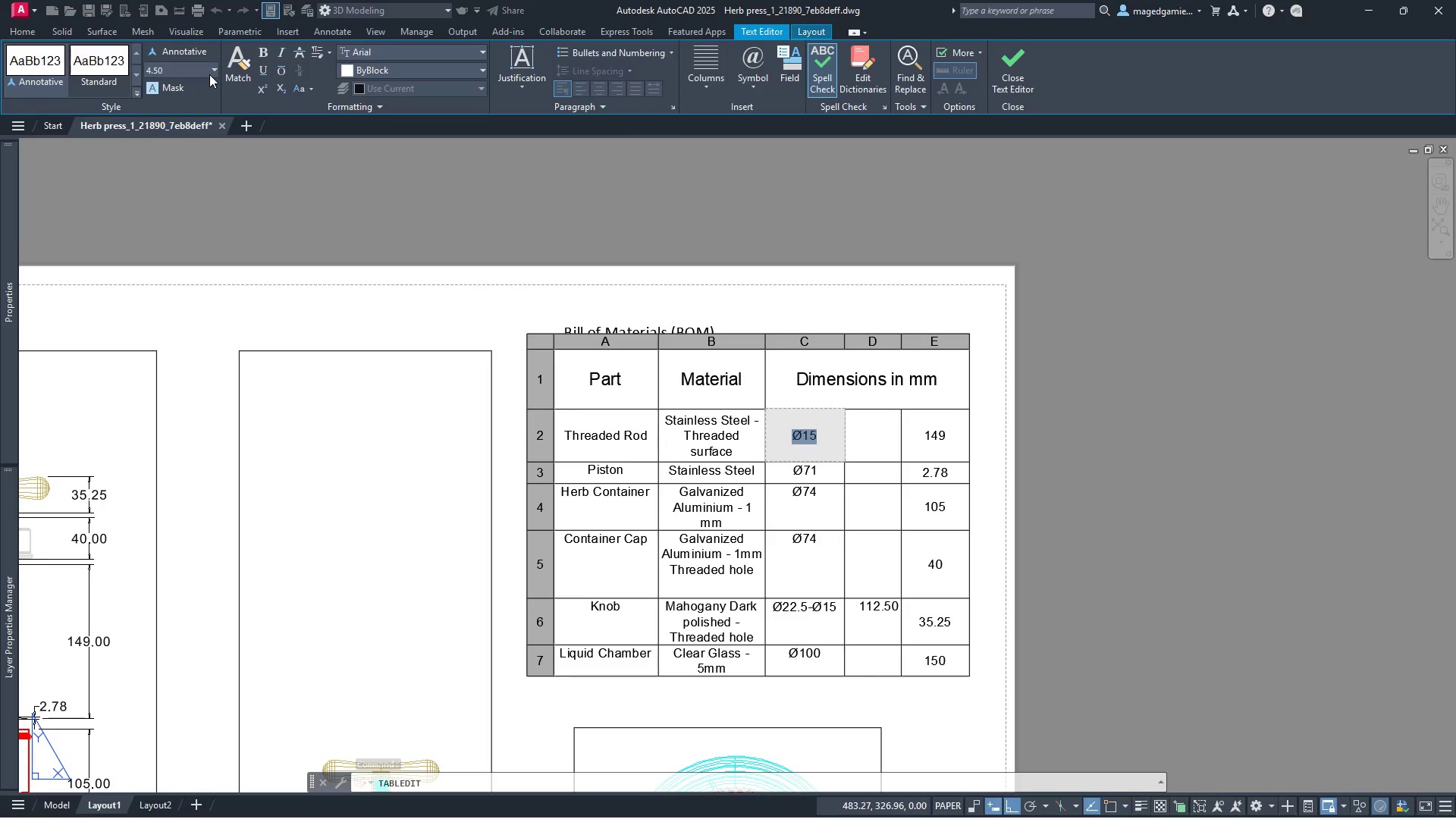 
left_click([215, 70])
 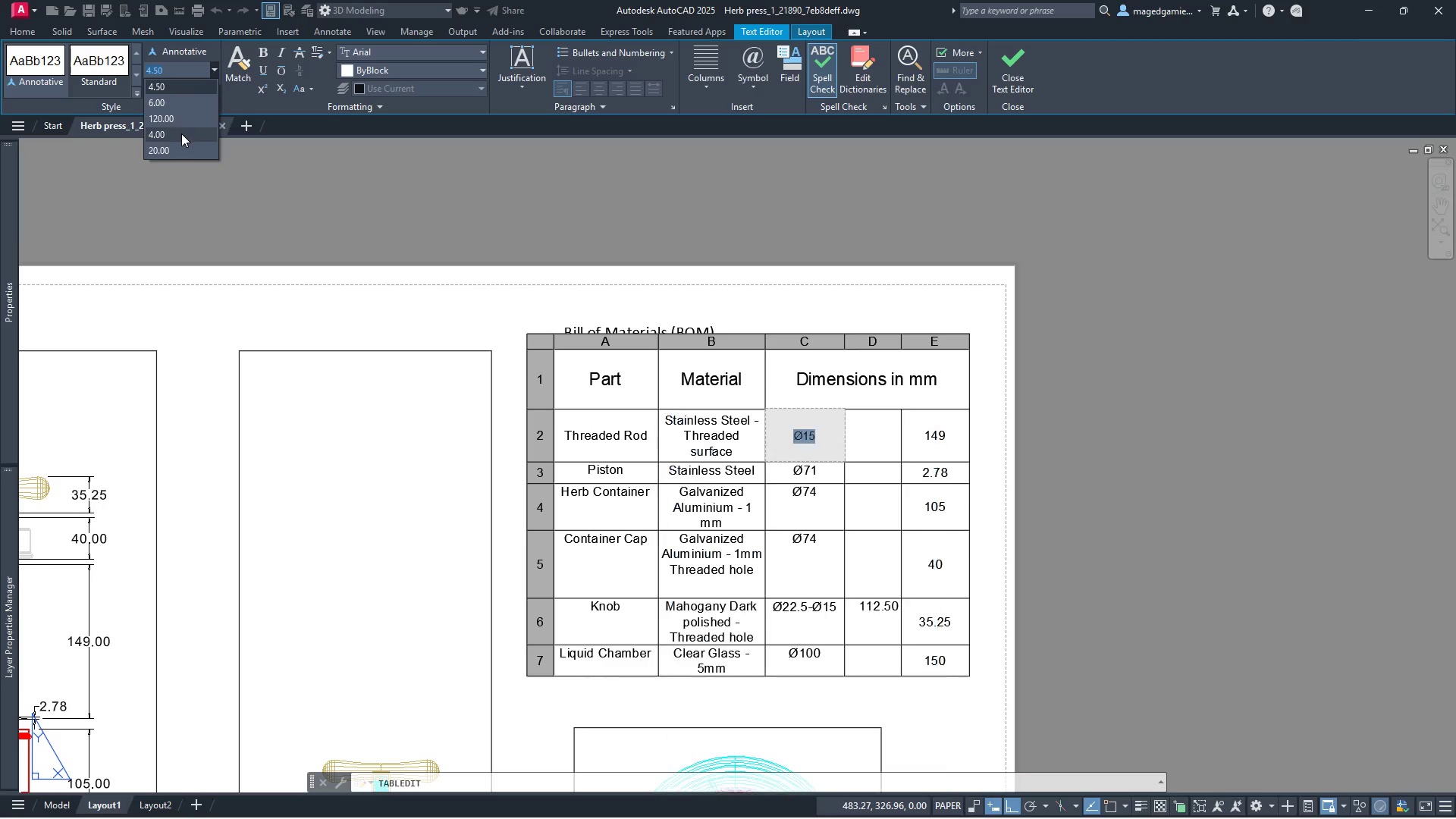 
left_click([181, 133])
 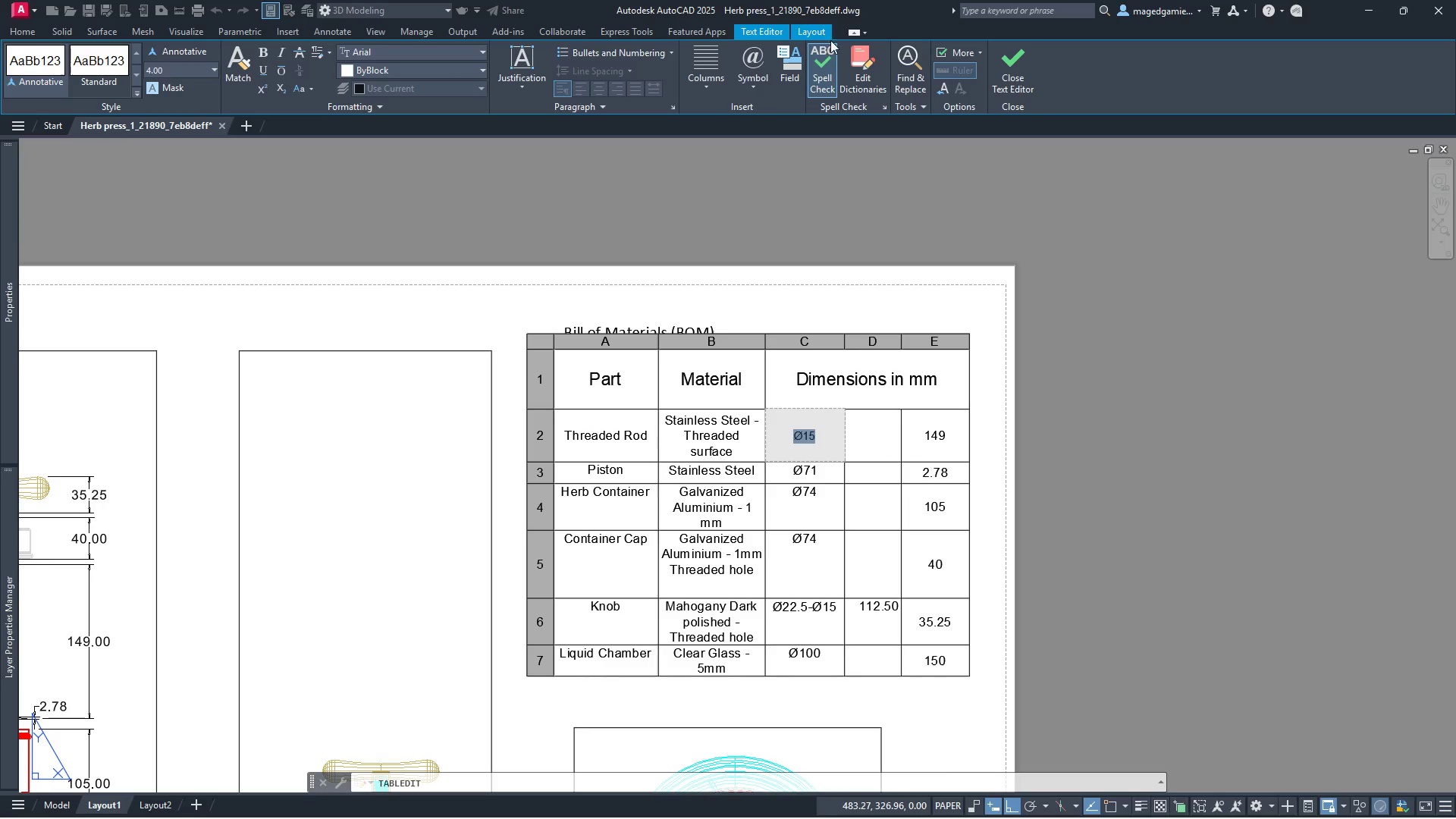 
wait(10.72)
 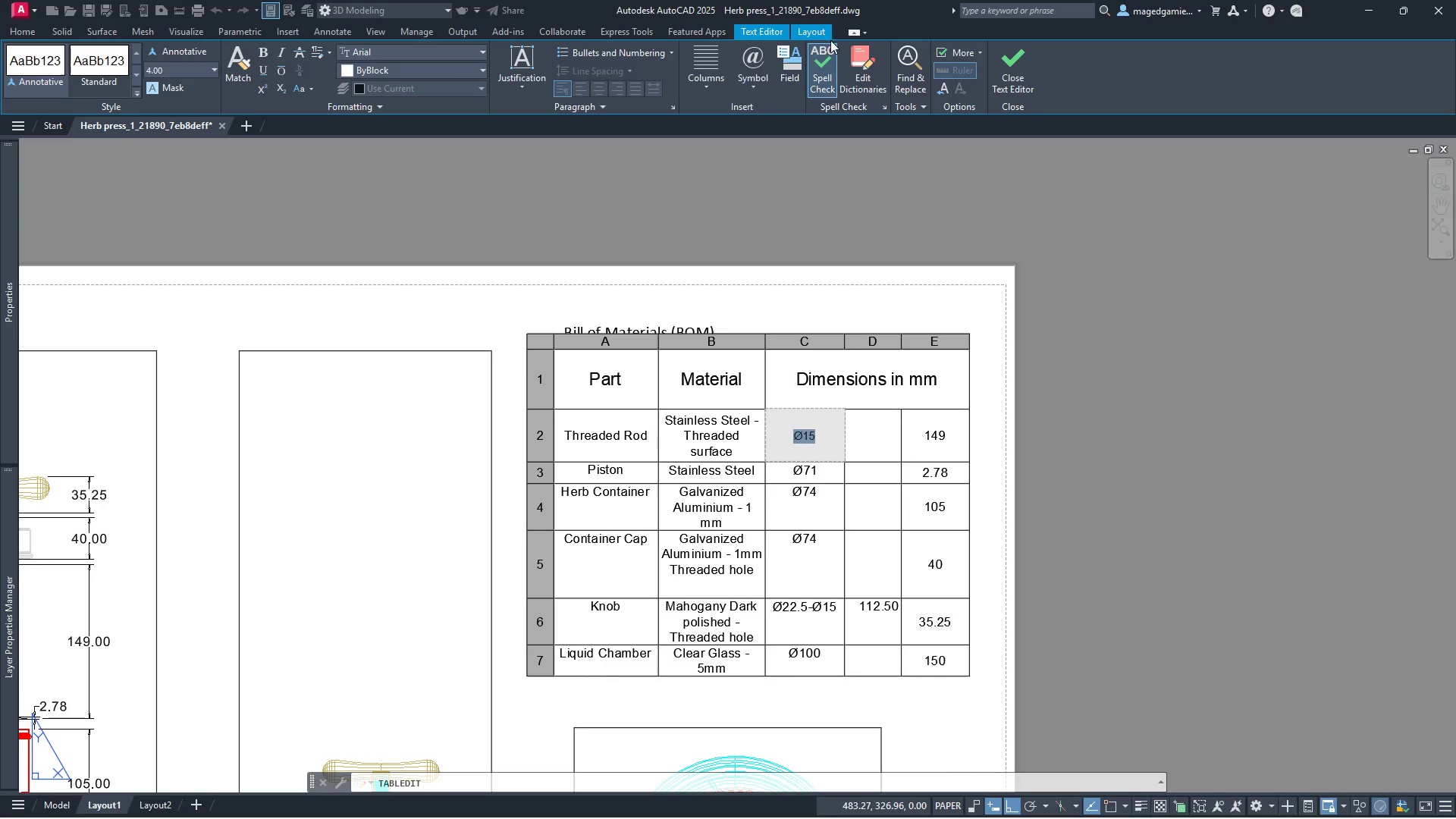 
left_click([1015, 83])
 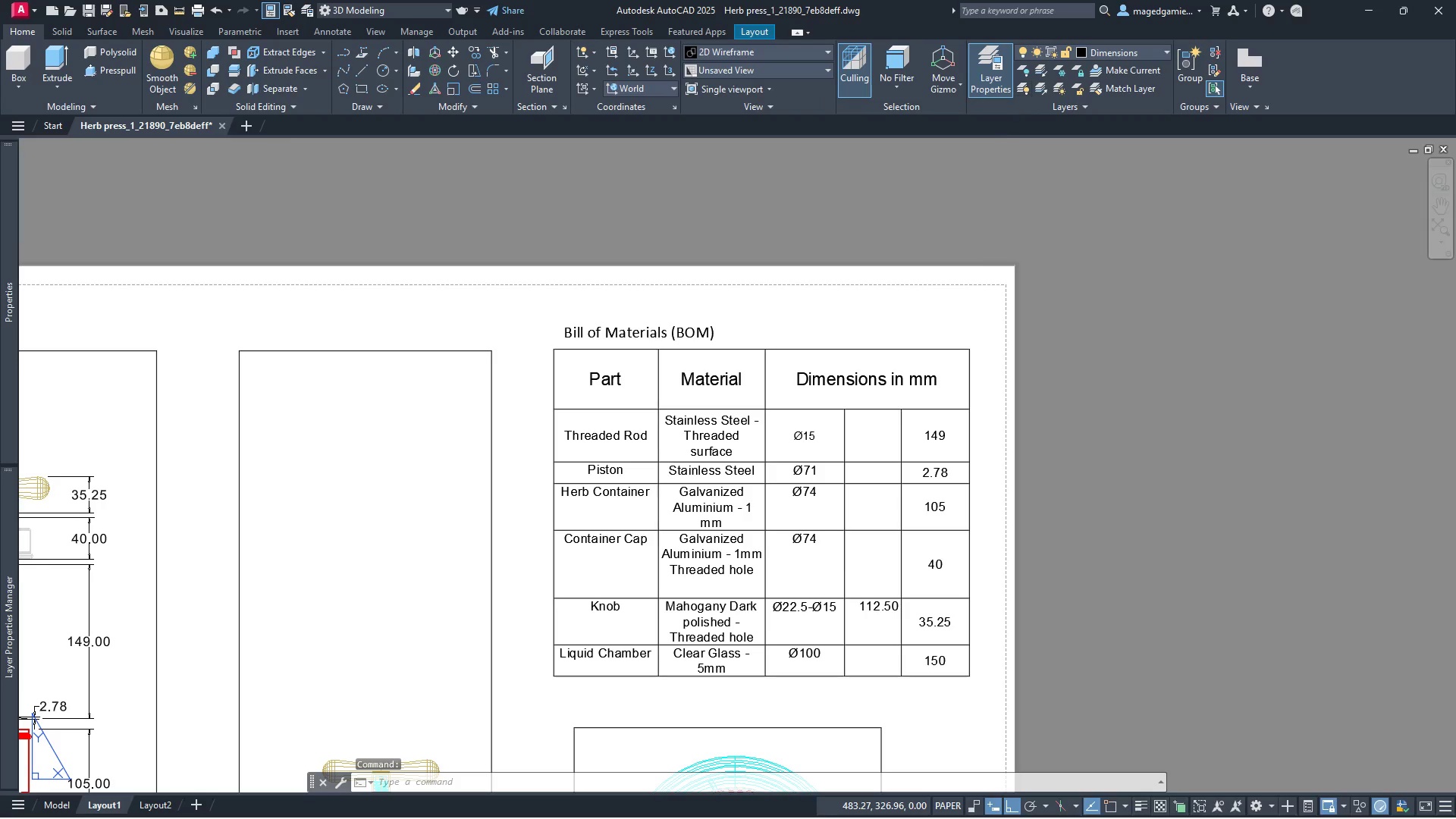 
left_click([966, 384])
 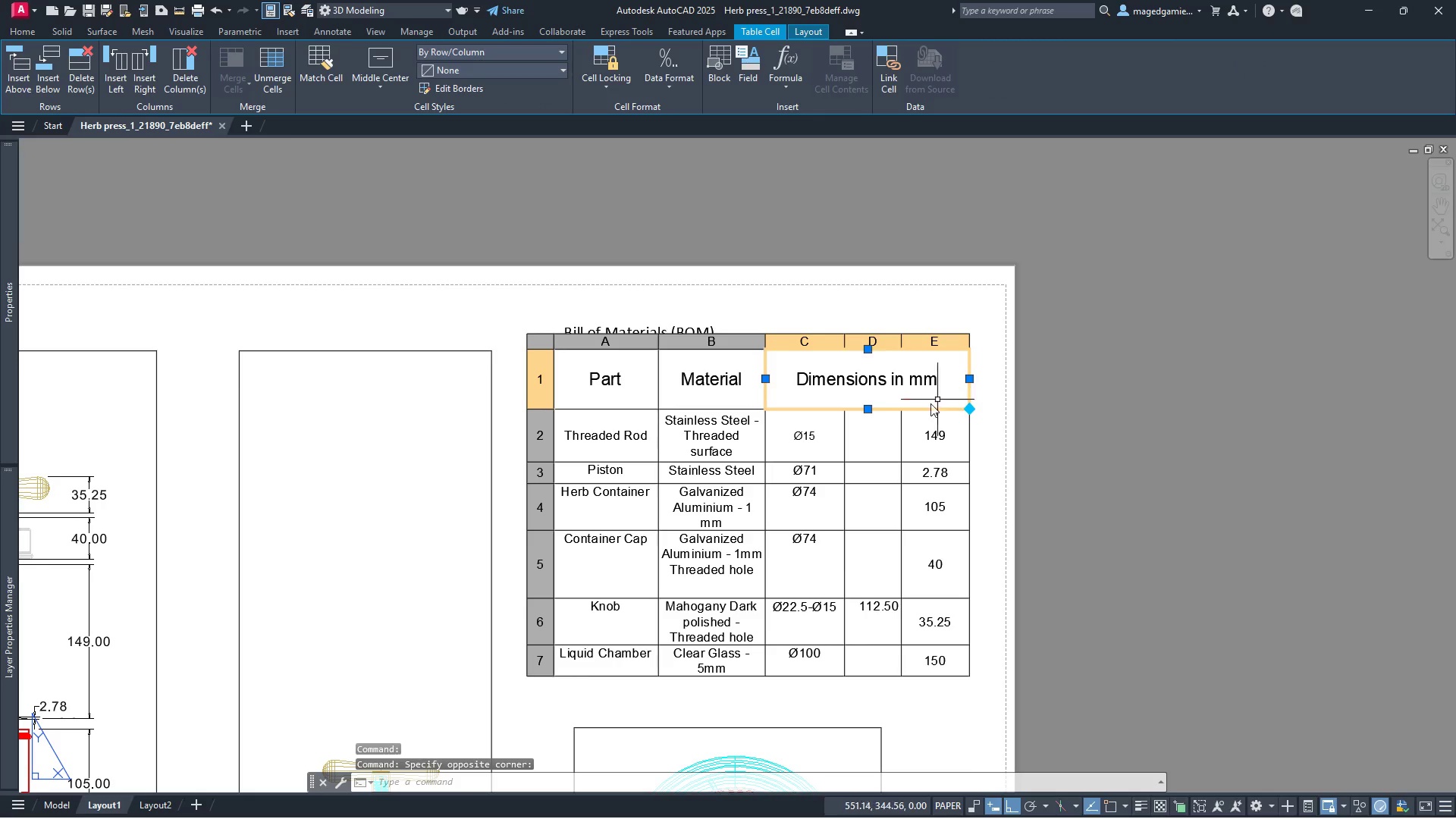 
left_click([811, 432])
 